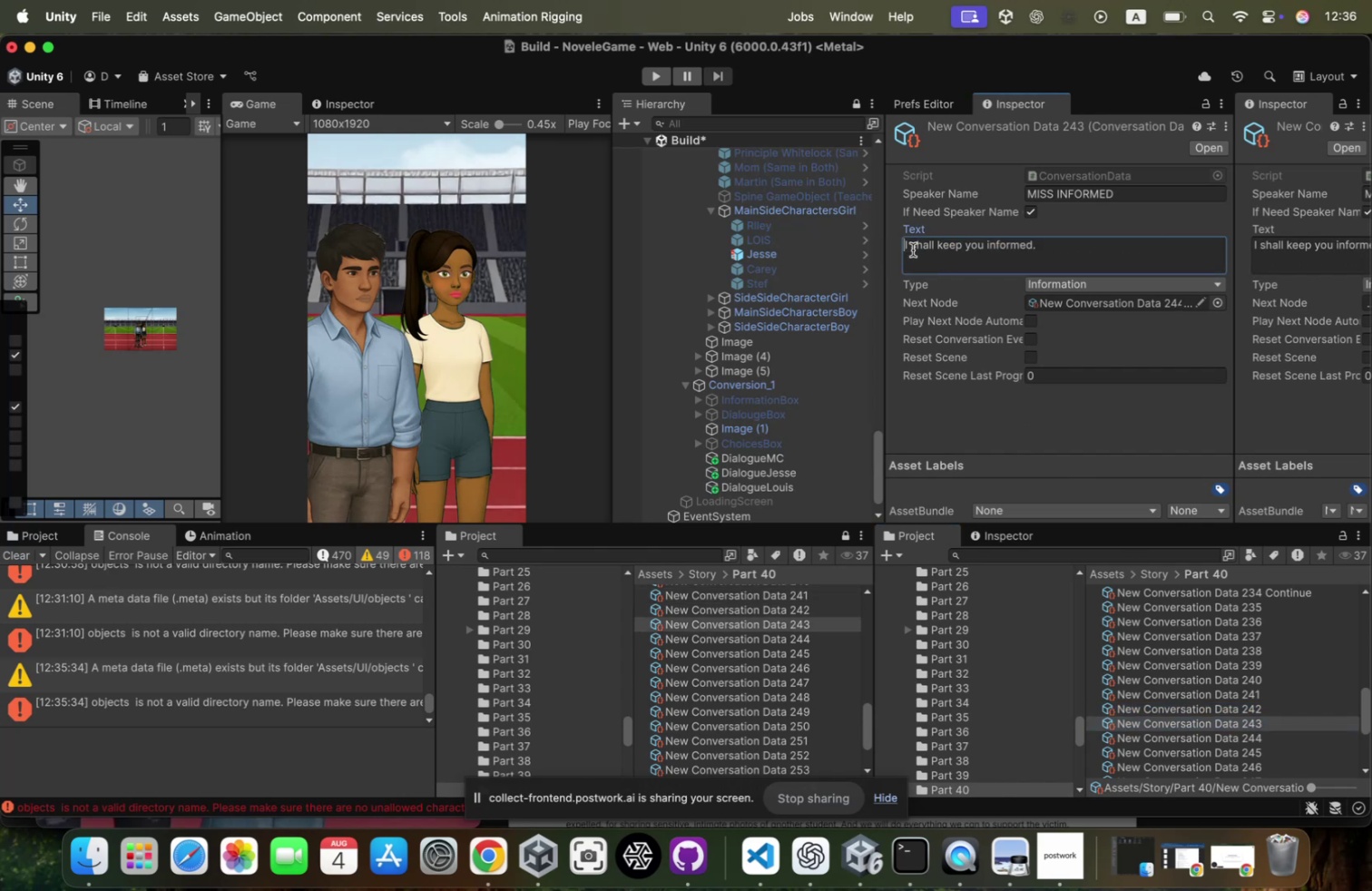 
key(Meta+CommandLeft)
 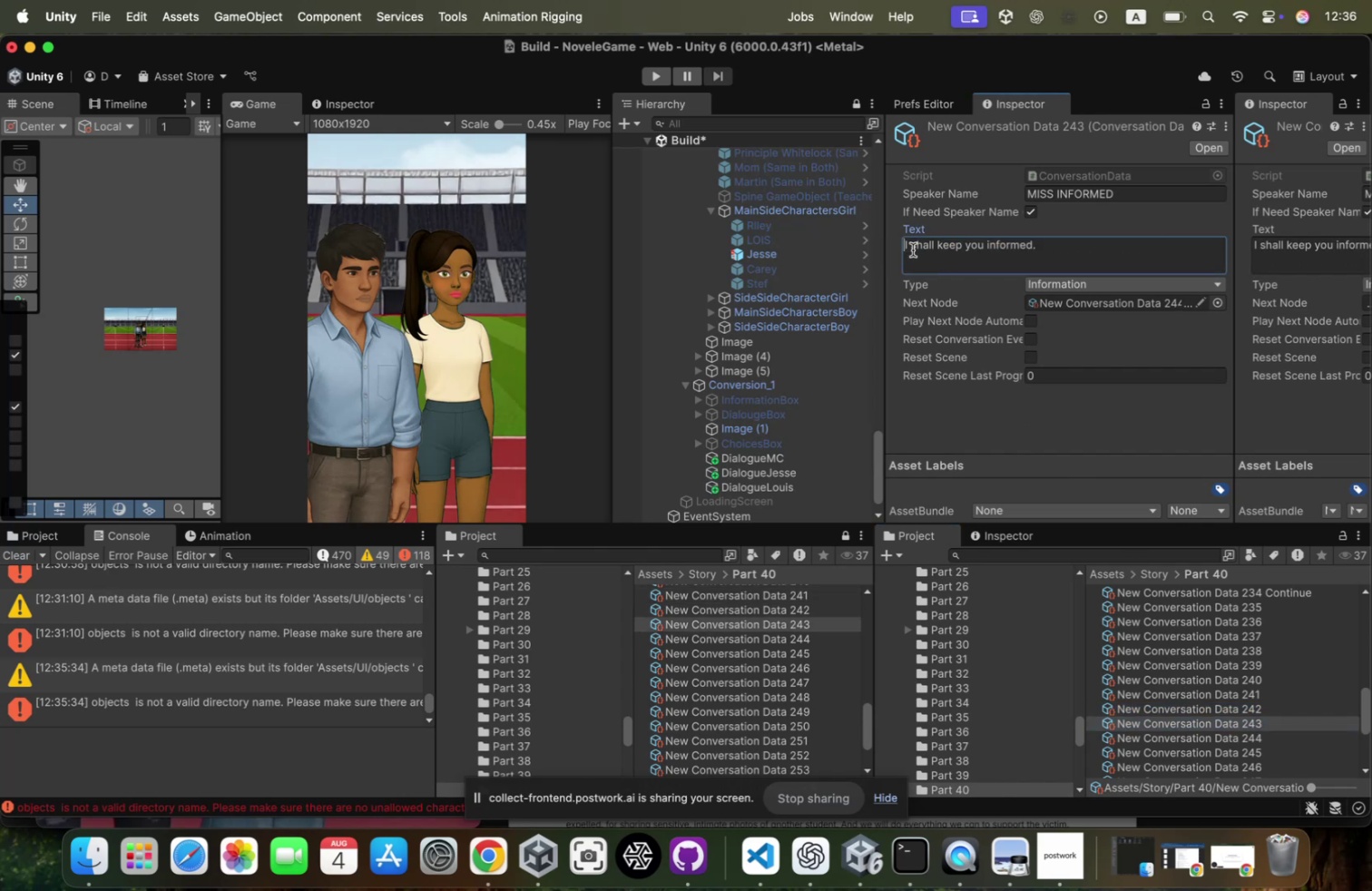 
key(Meta+V)
 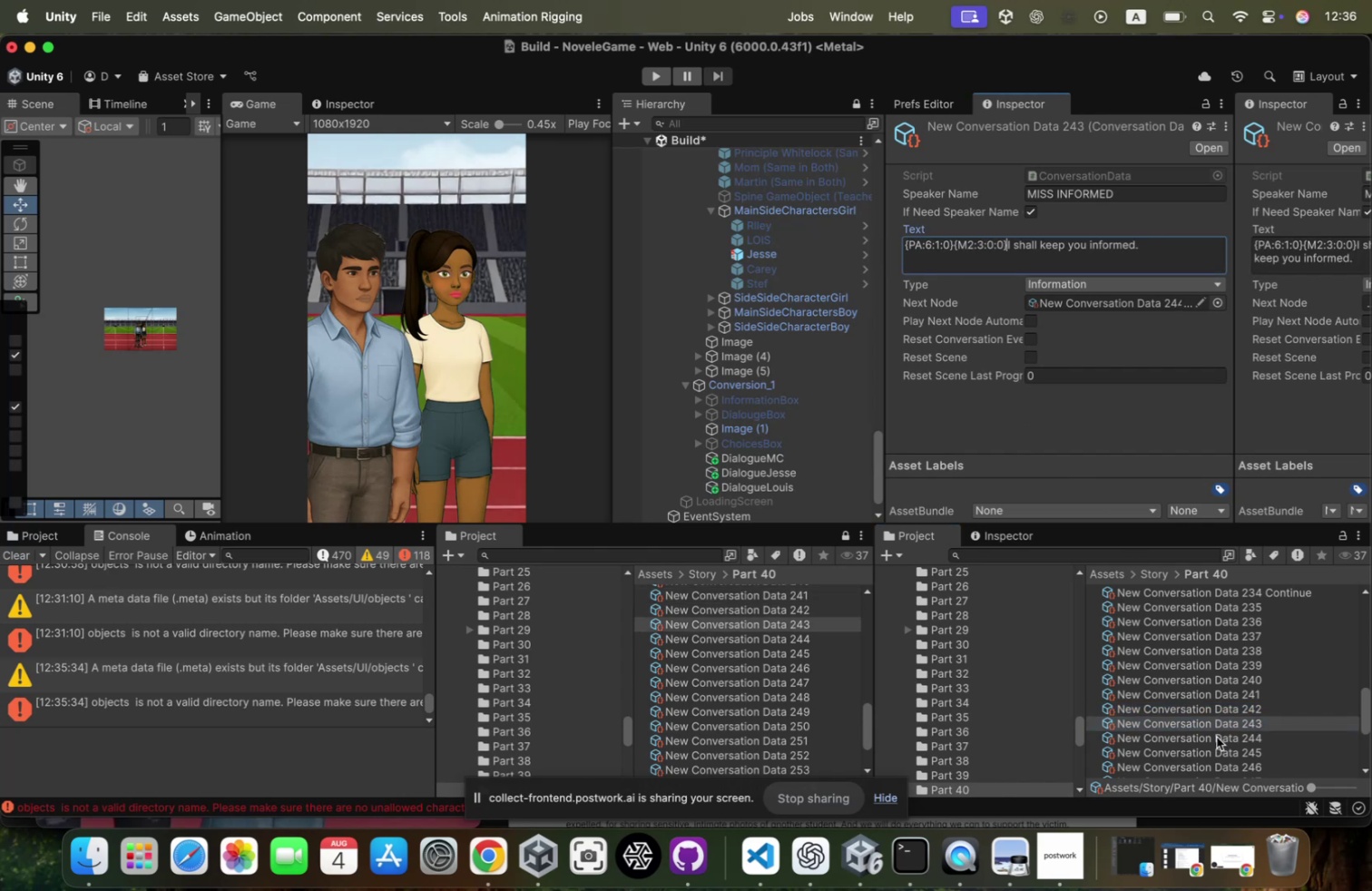 
left_click([1217, 737])
 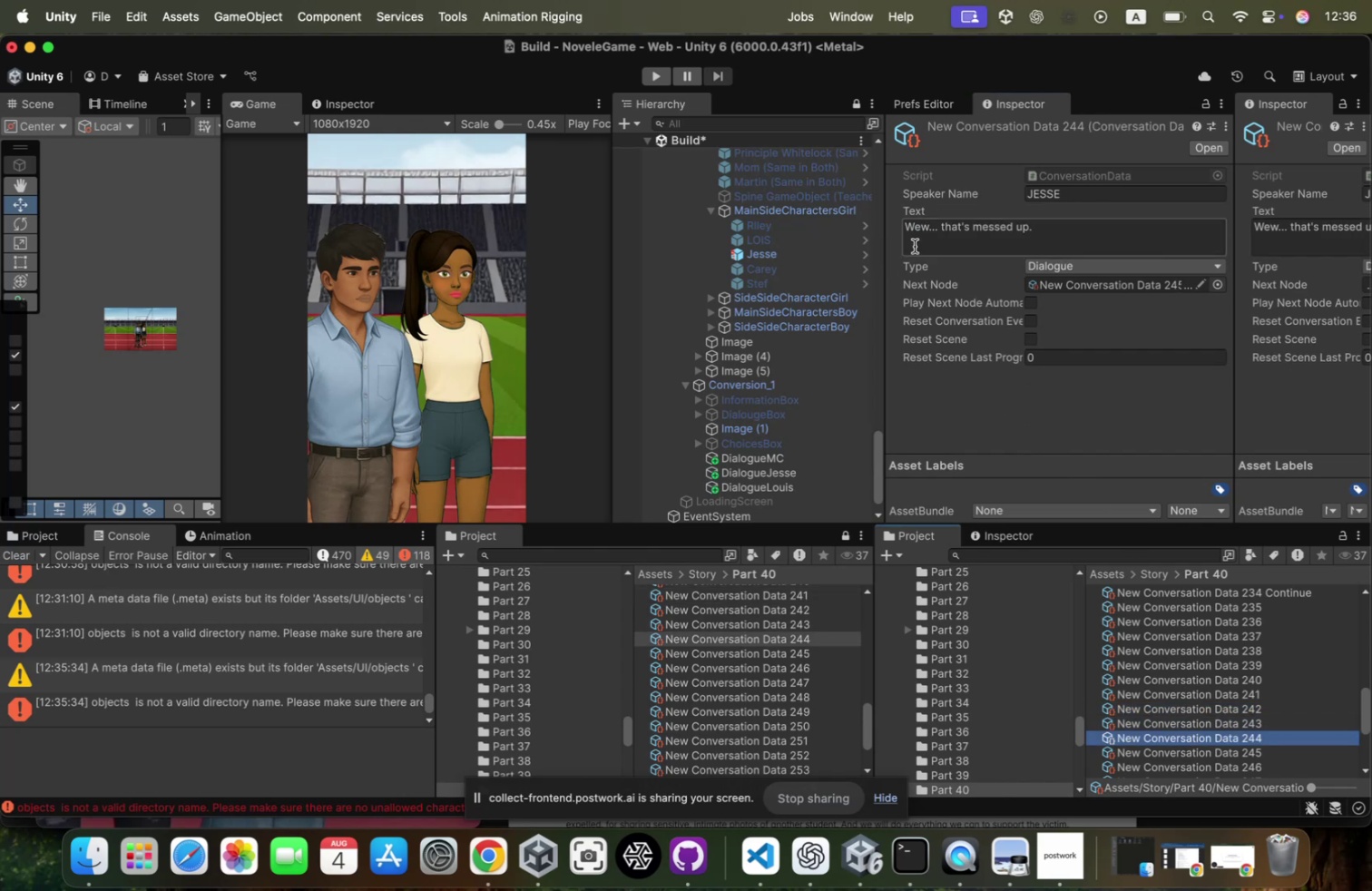 
left_click([916, 241])
 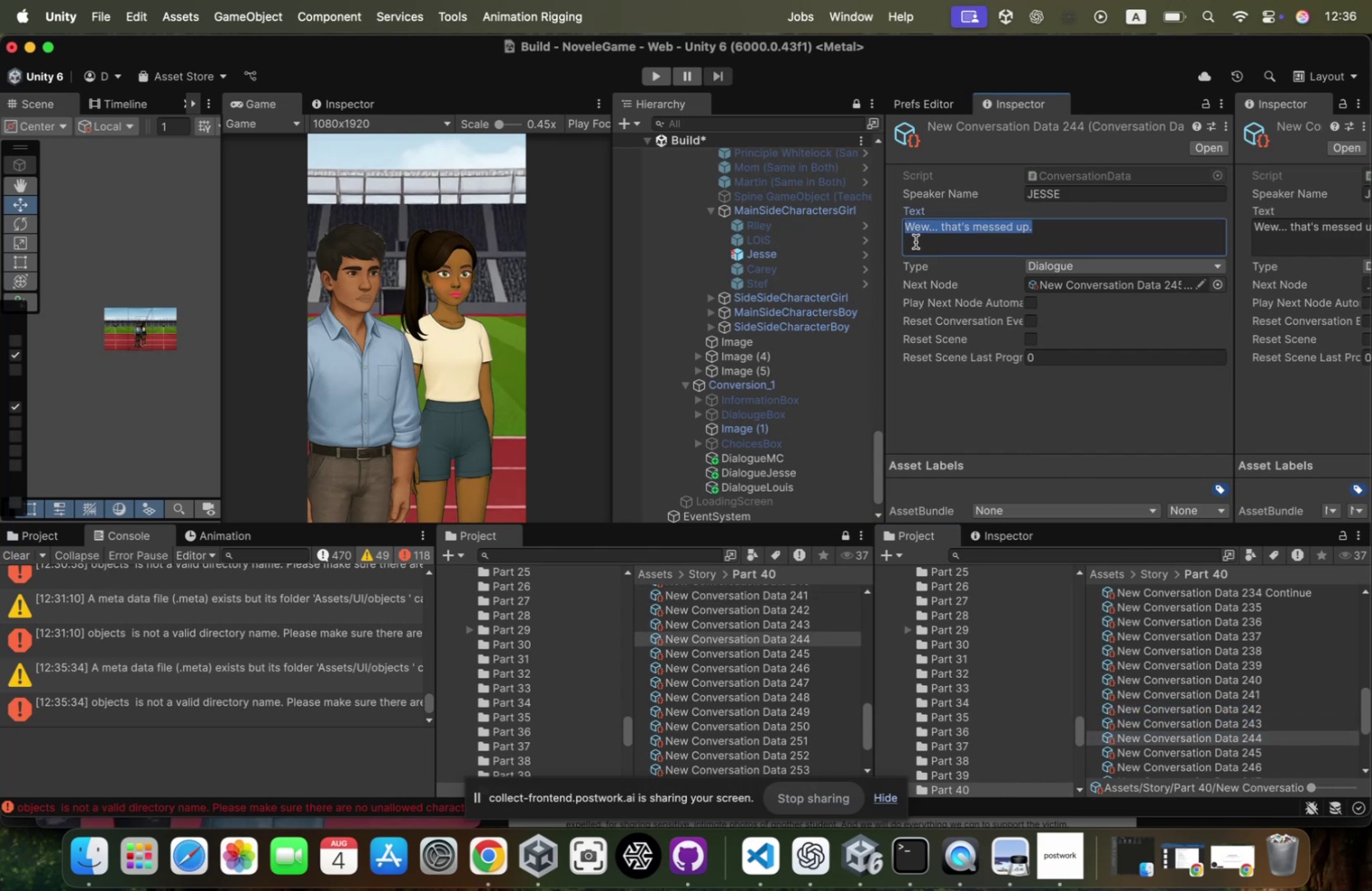 
key(ArrowLeft)
 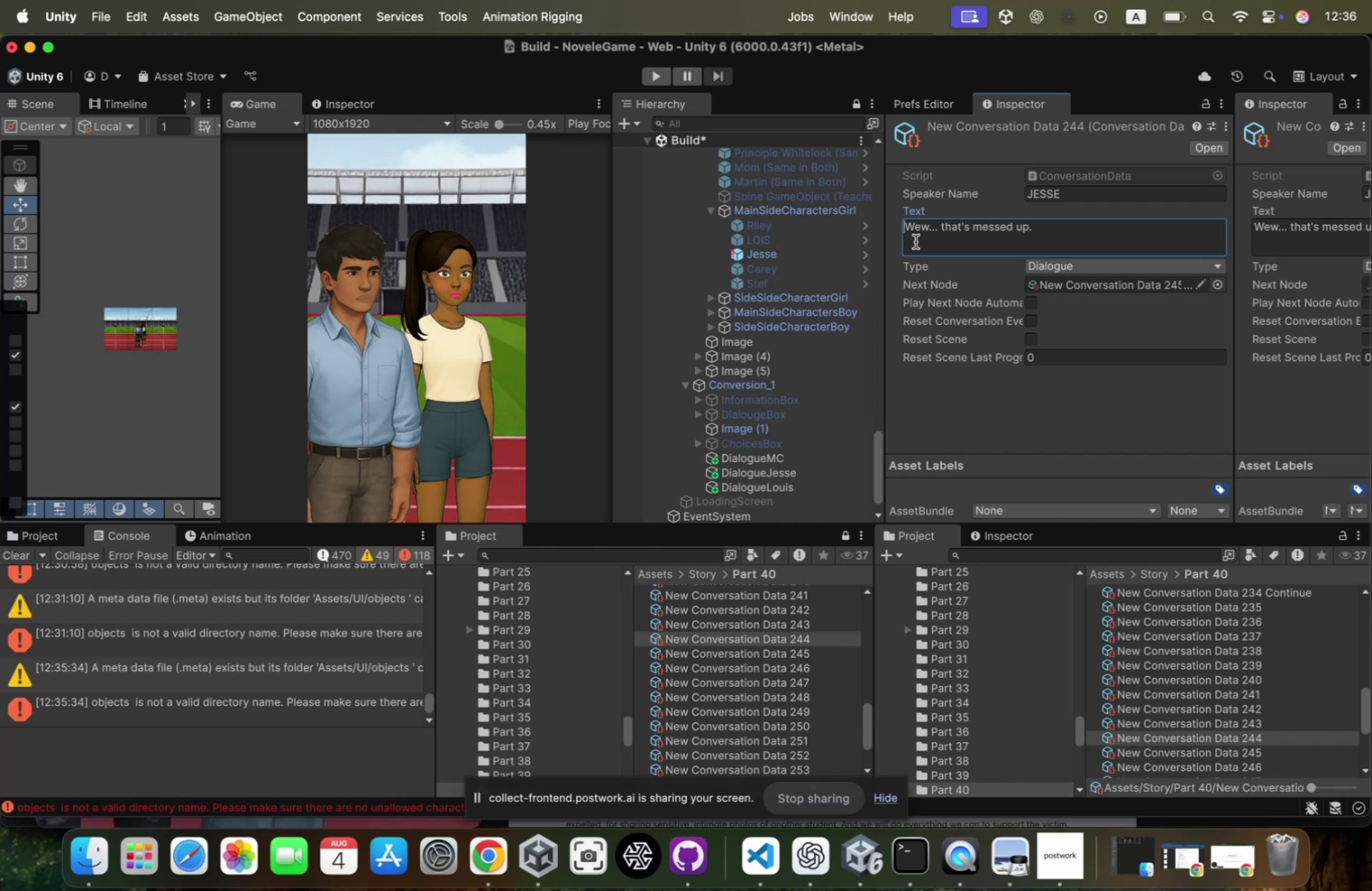 
key(Meta+CommandLeft)
 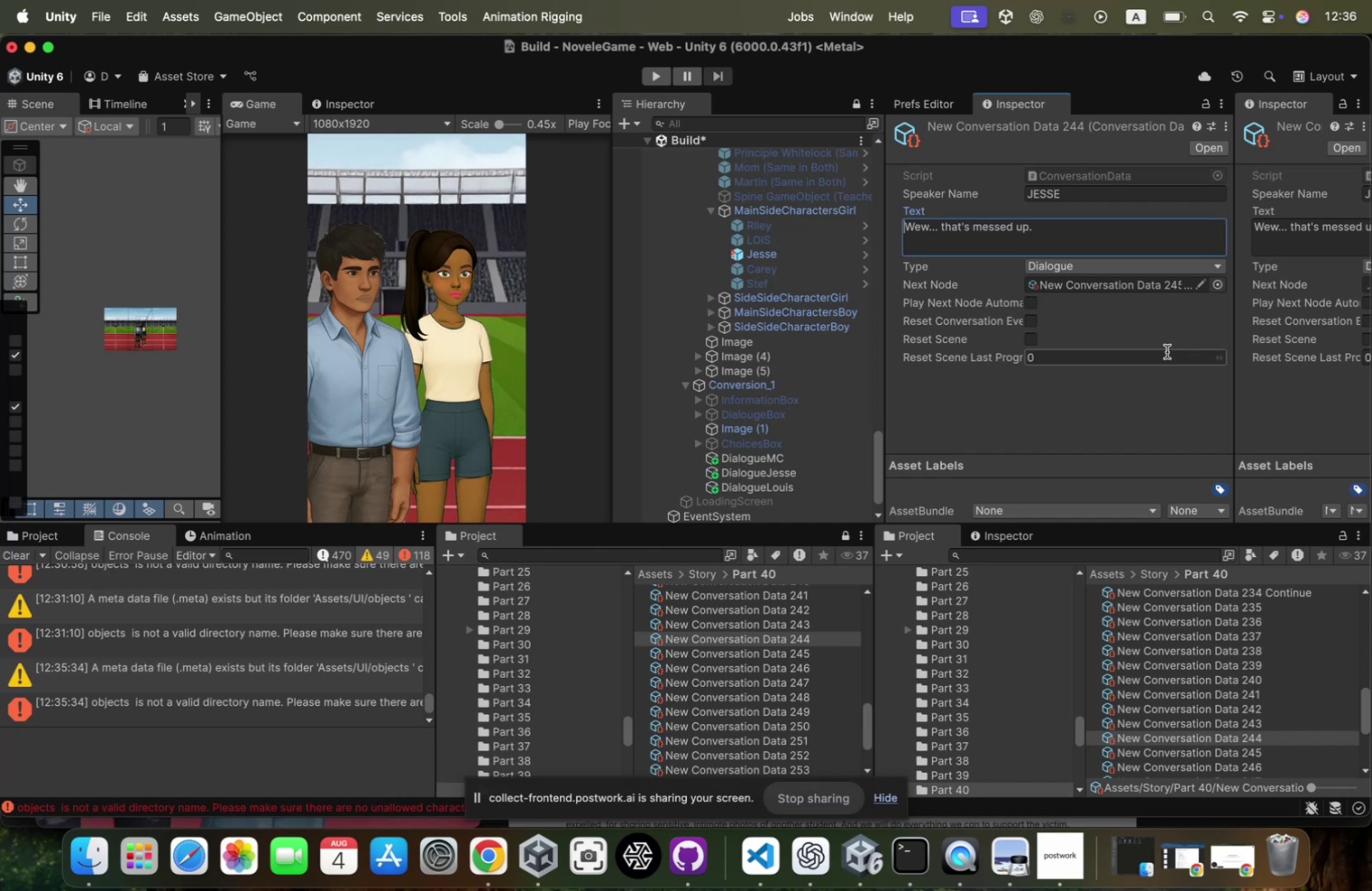 
key(Meta+Tab)
 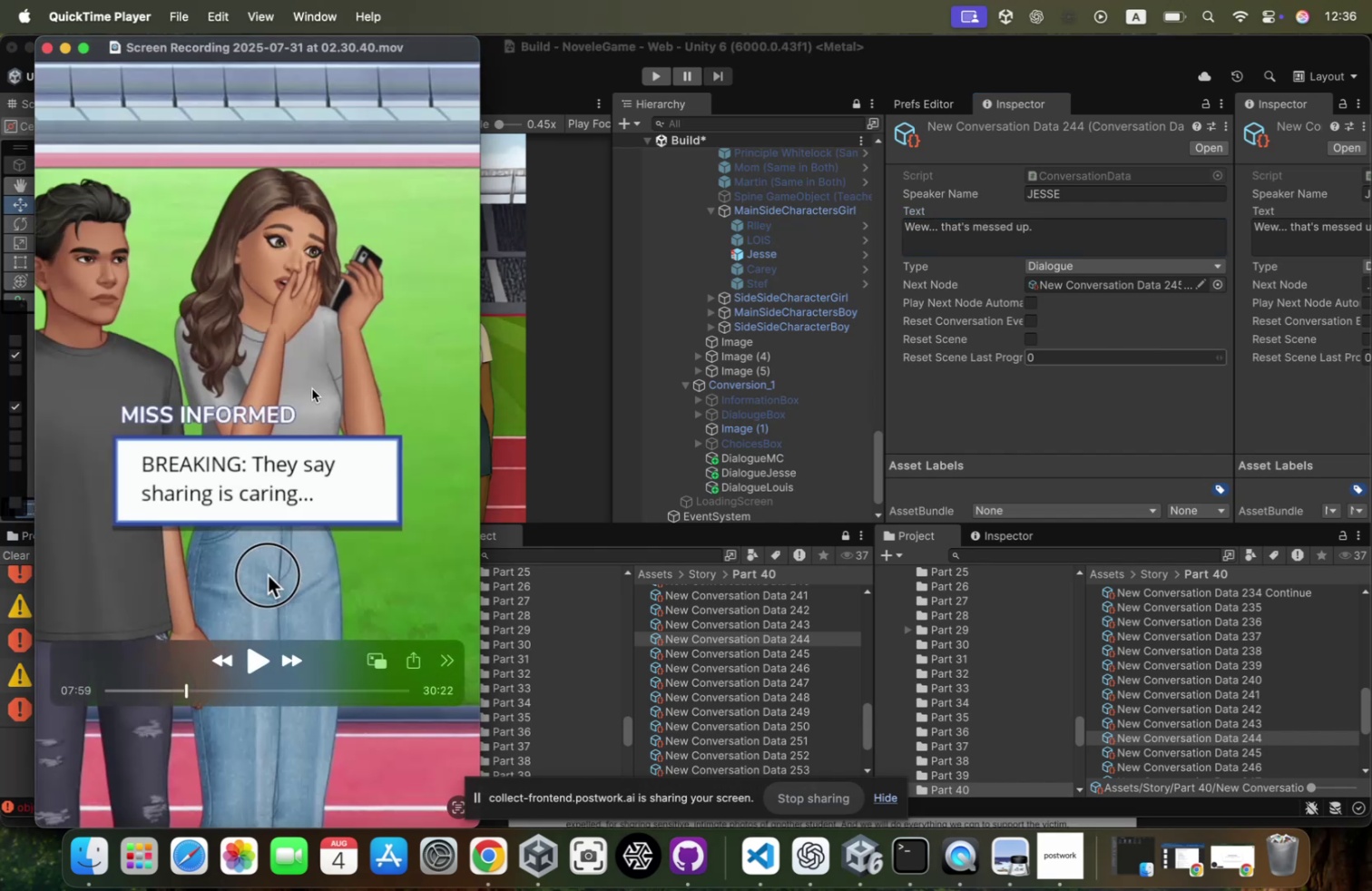 
key(Space)
 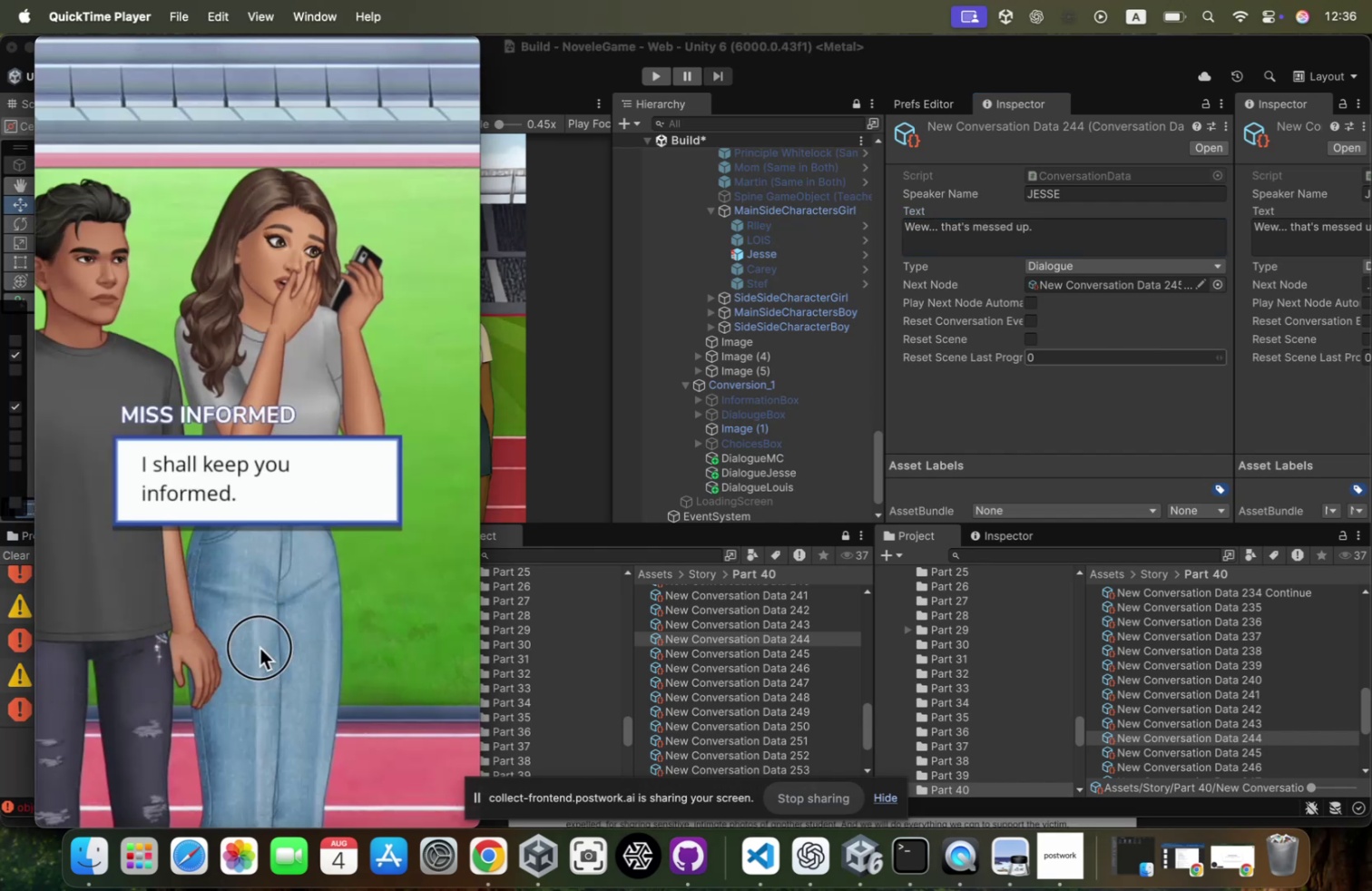 
wait(5.09)
 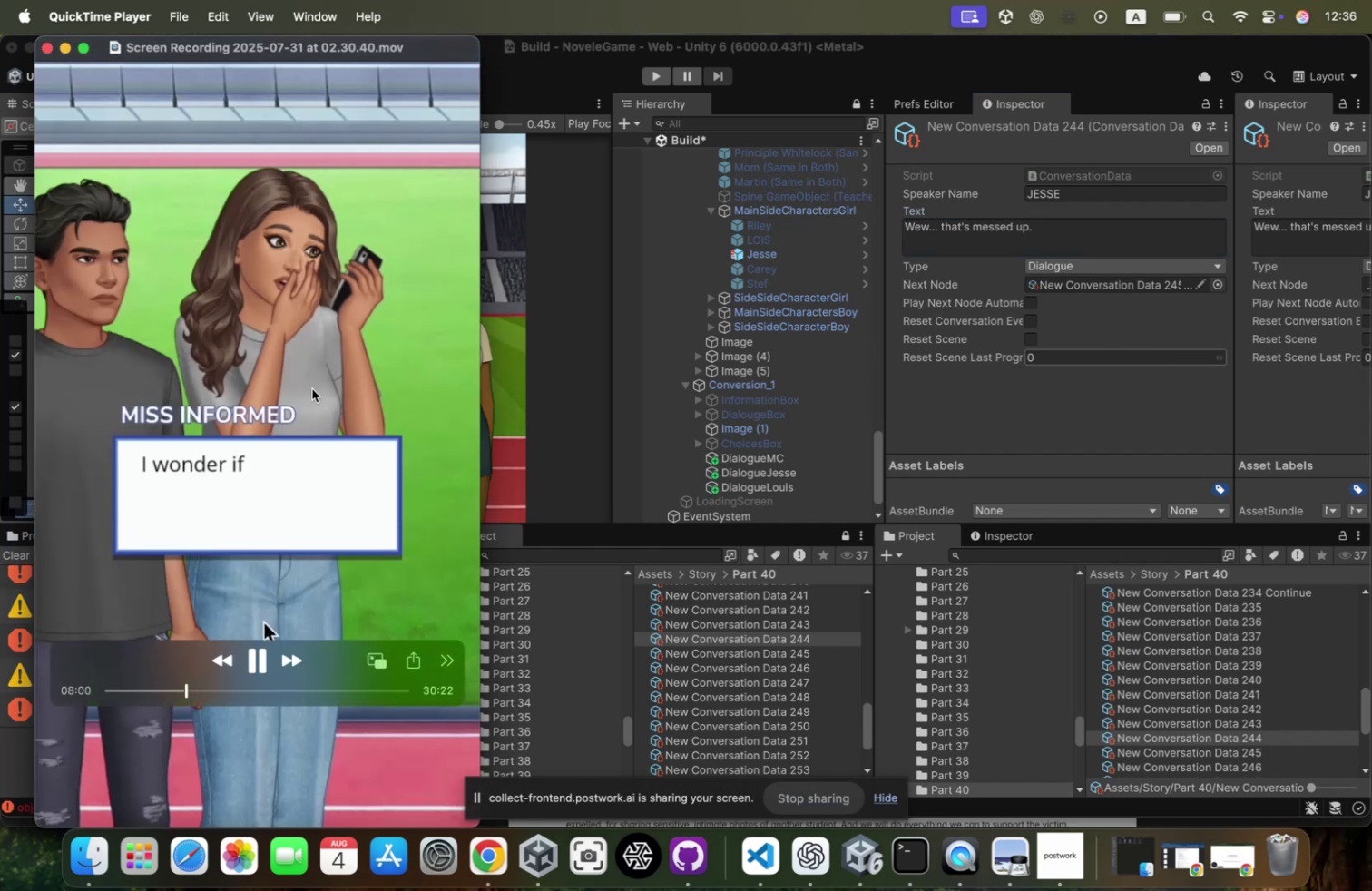 
key(Space)
 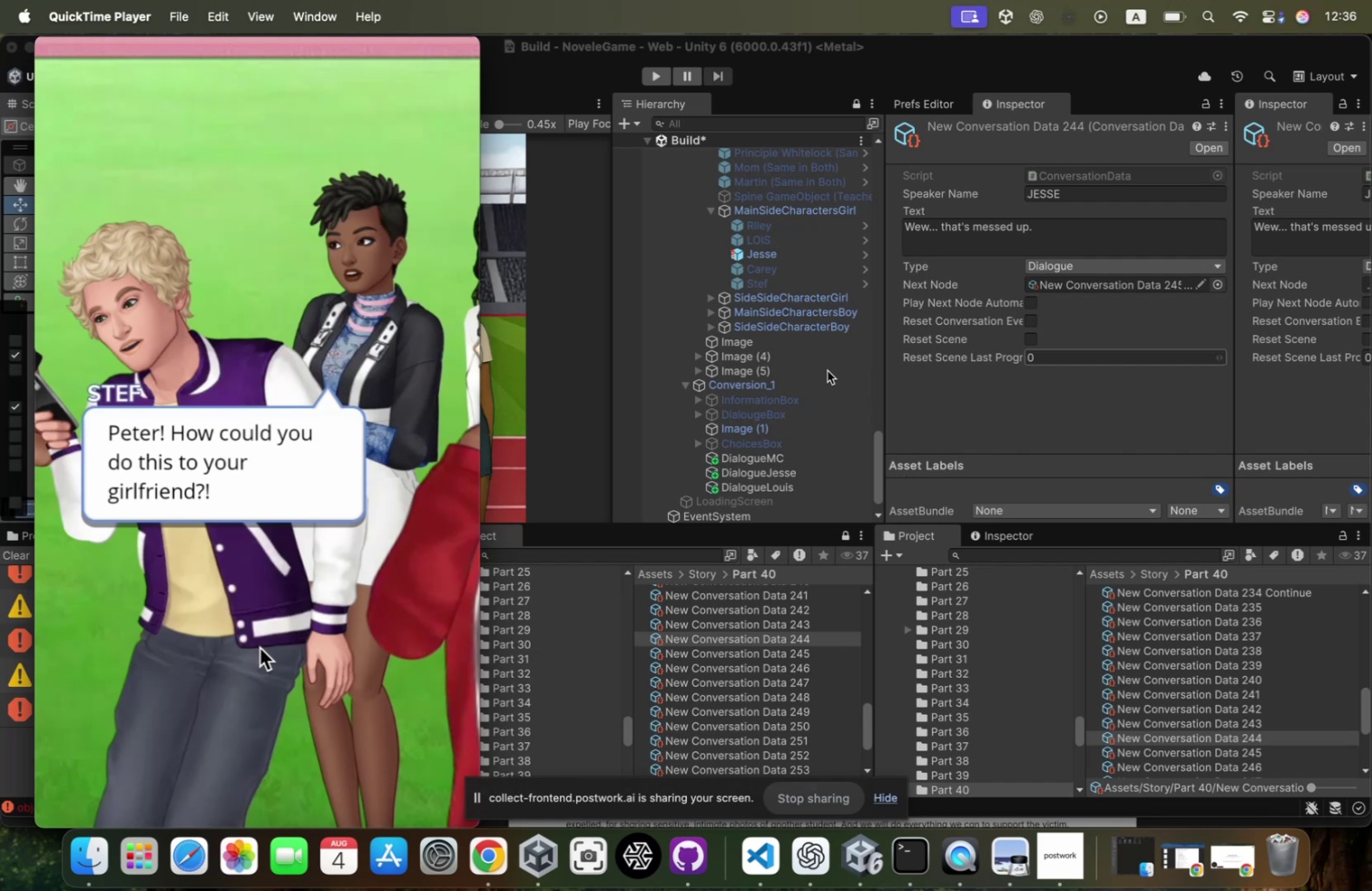 
key(Space)
 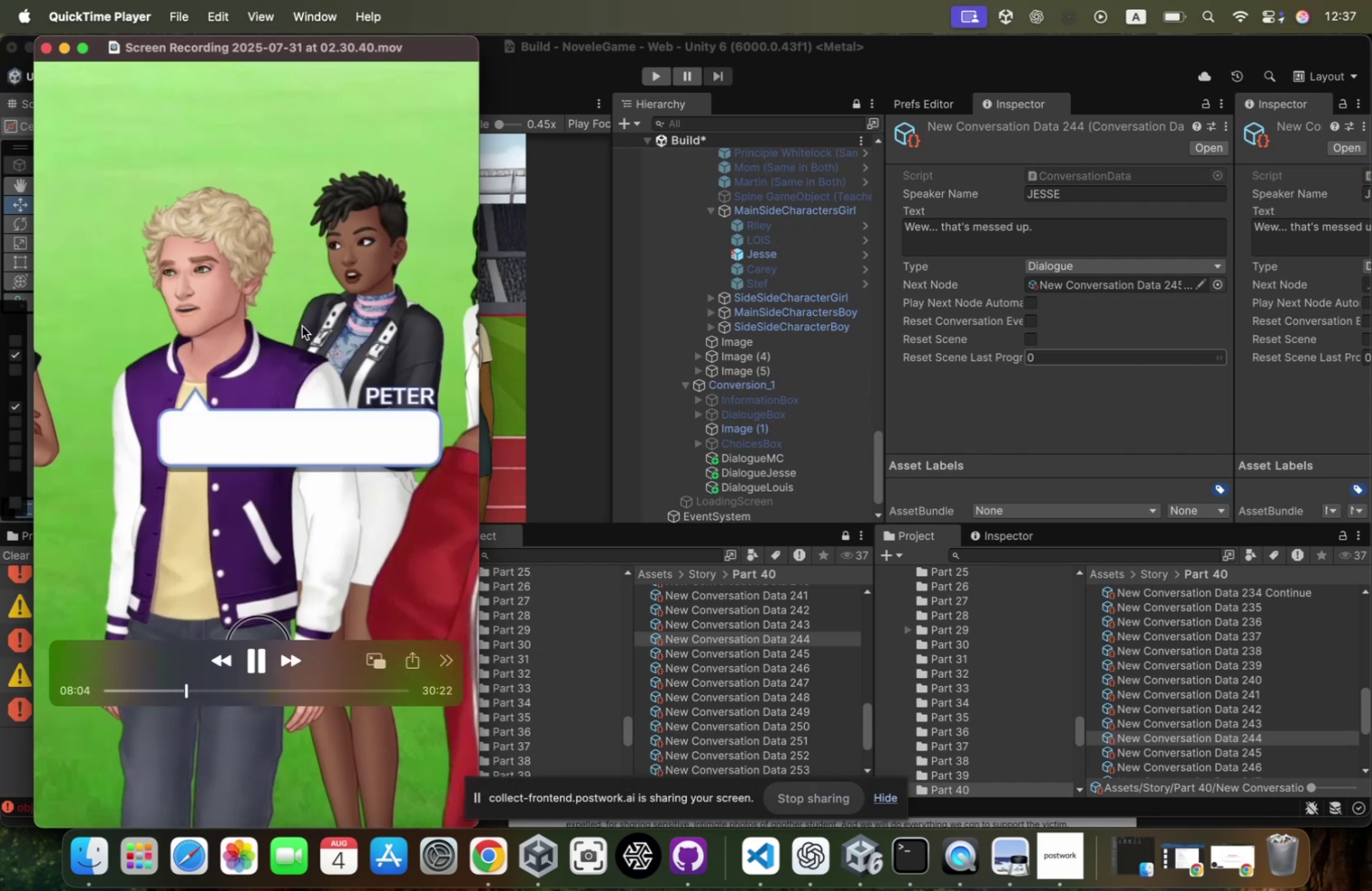 
key(Space)
 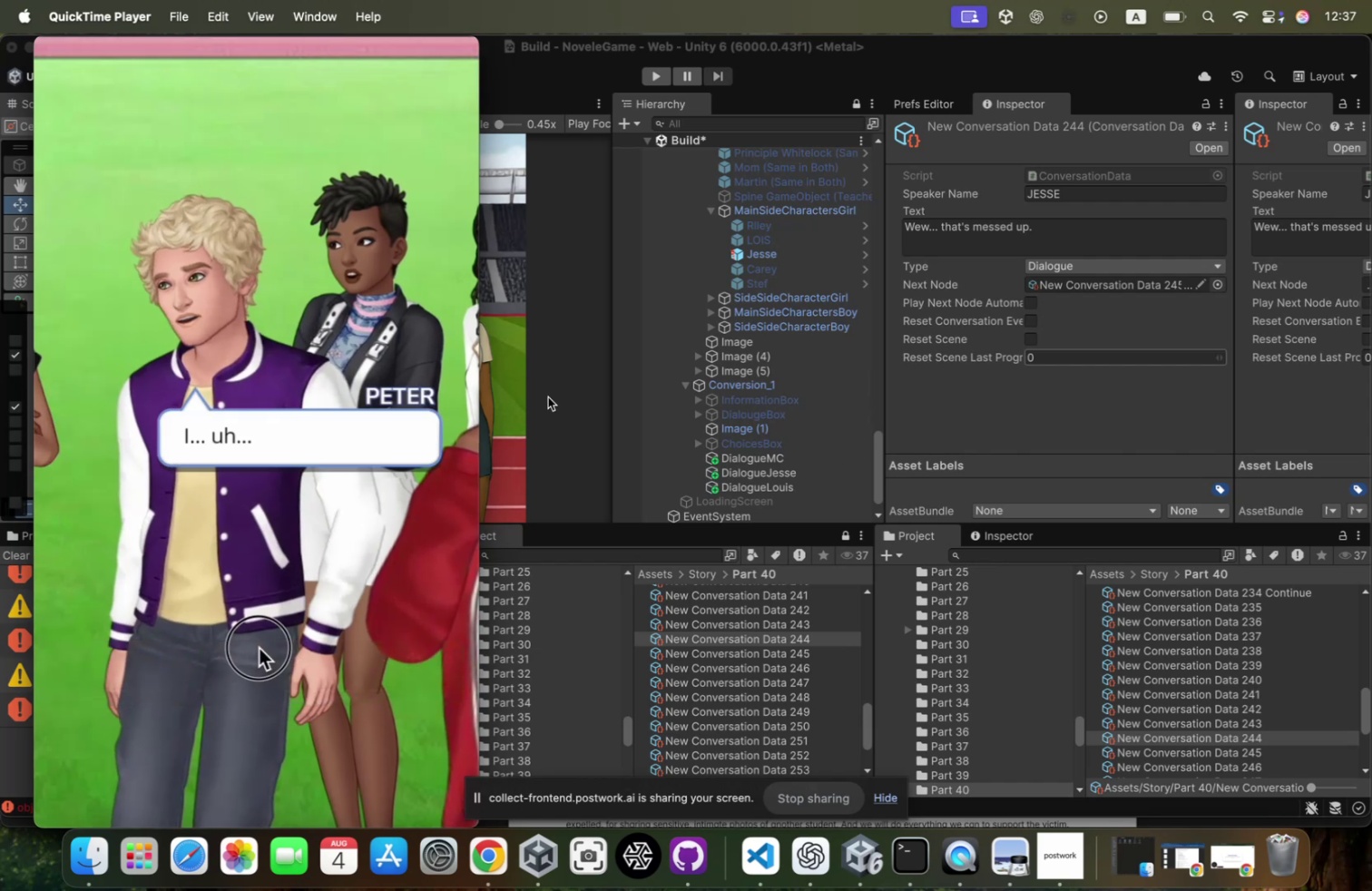 
wait(7.25)
 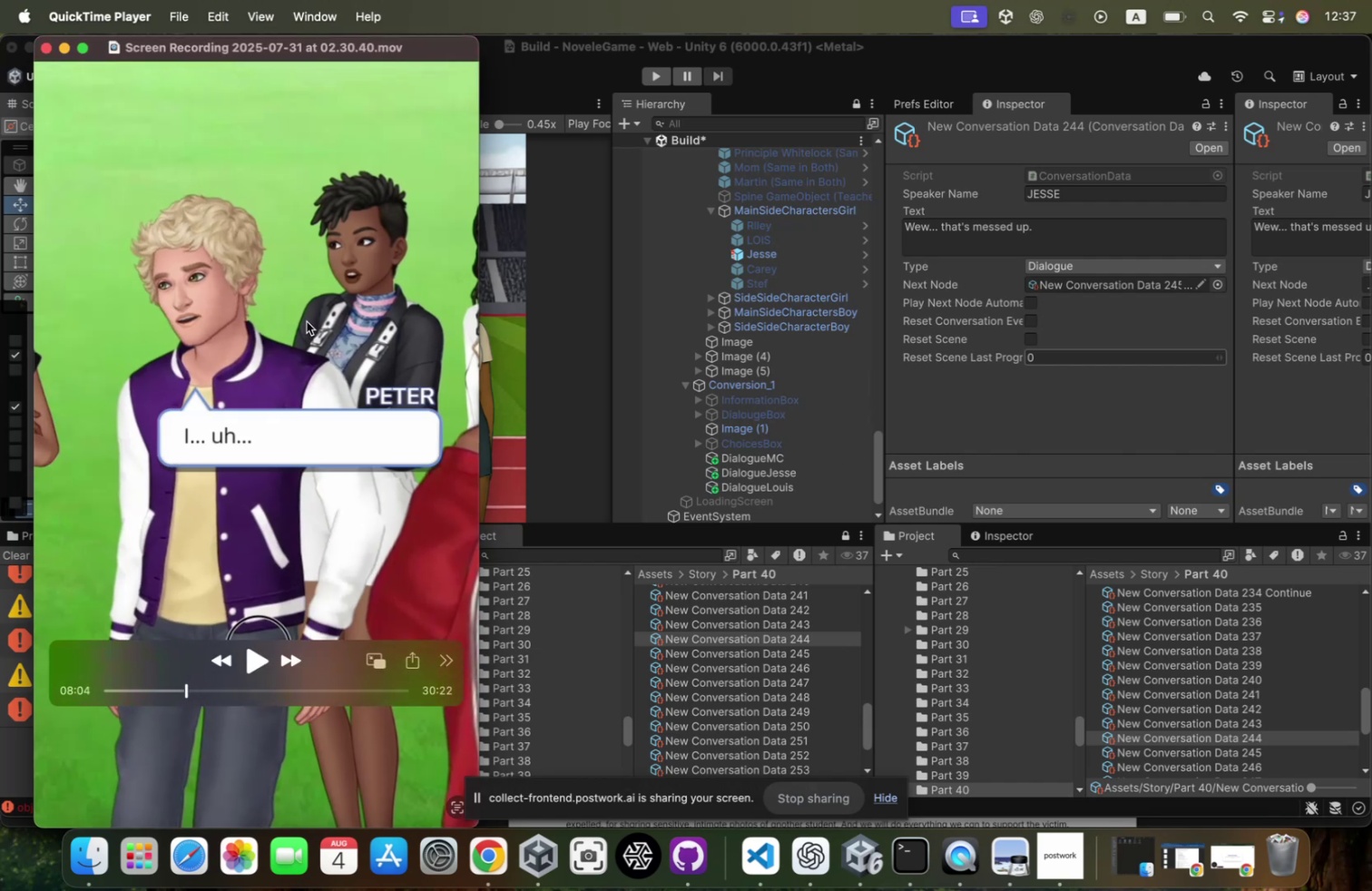 
key(Space)
 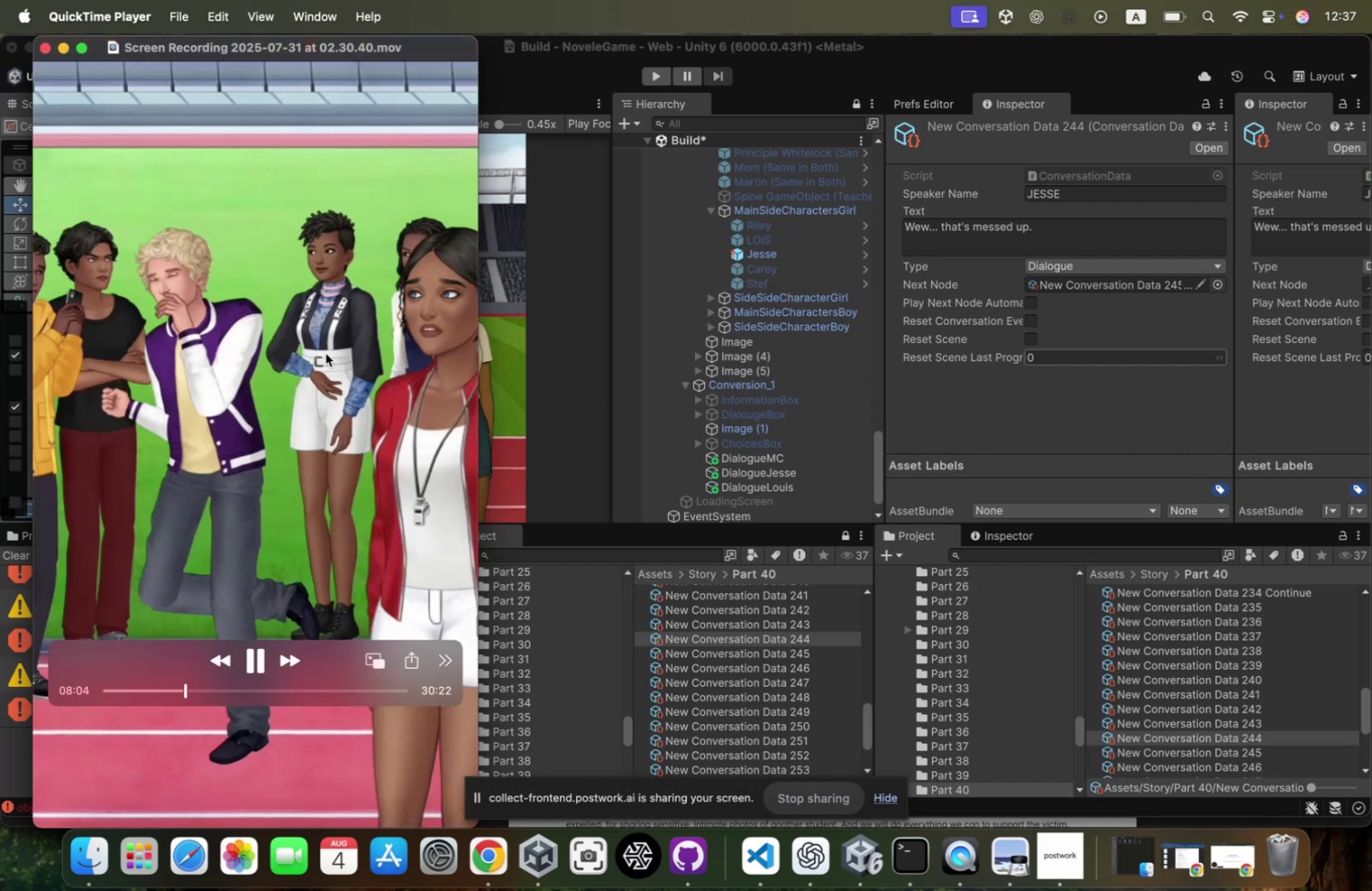 
key(Space)
 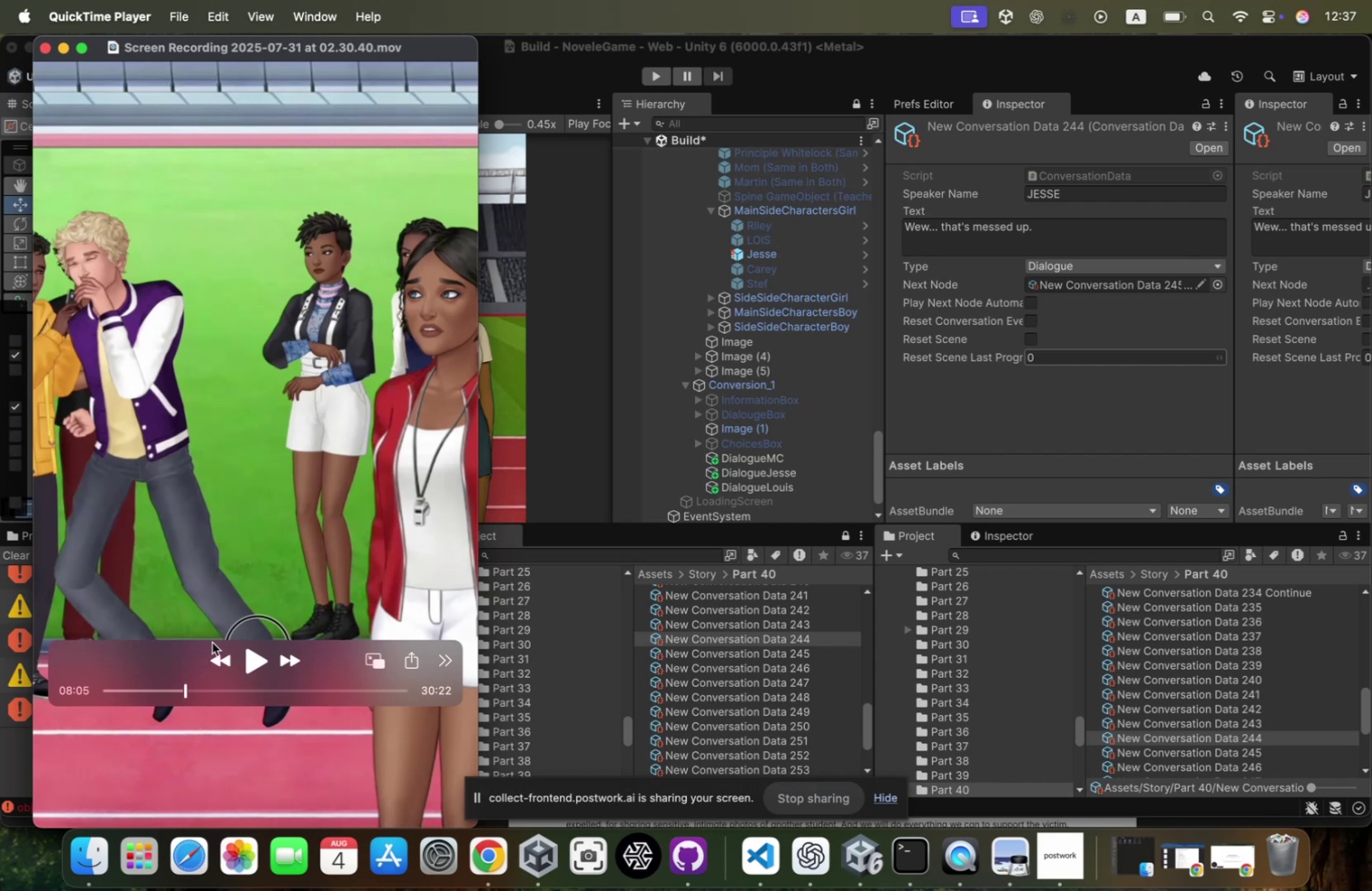 
left_click([217, 651])
 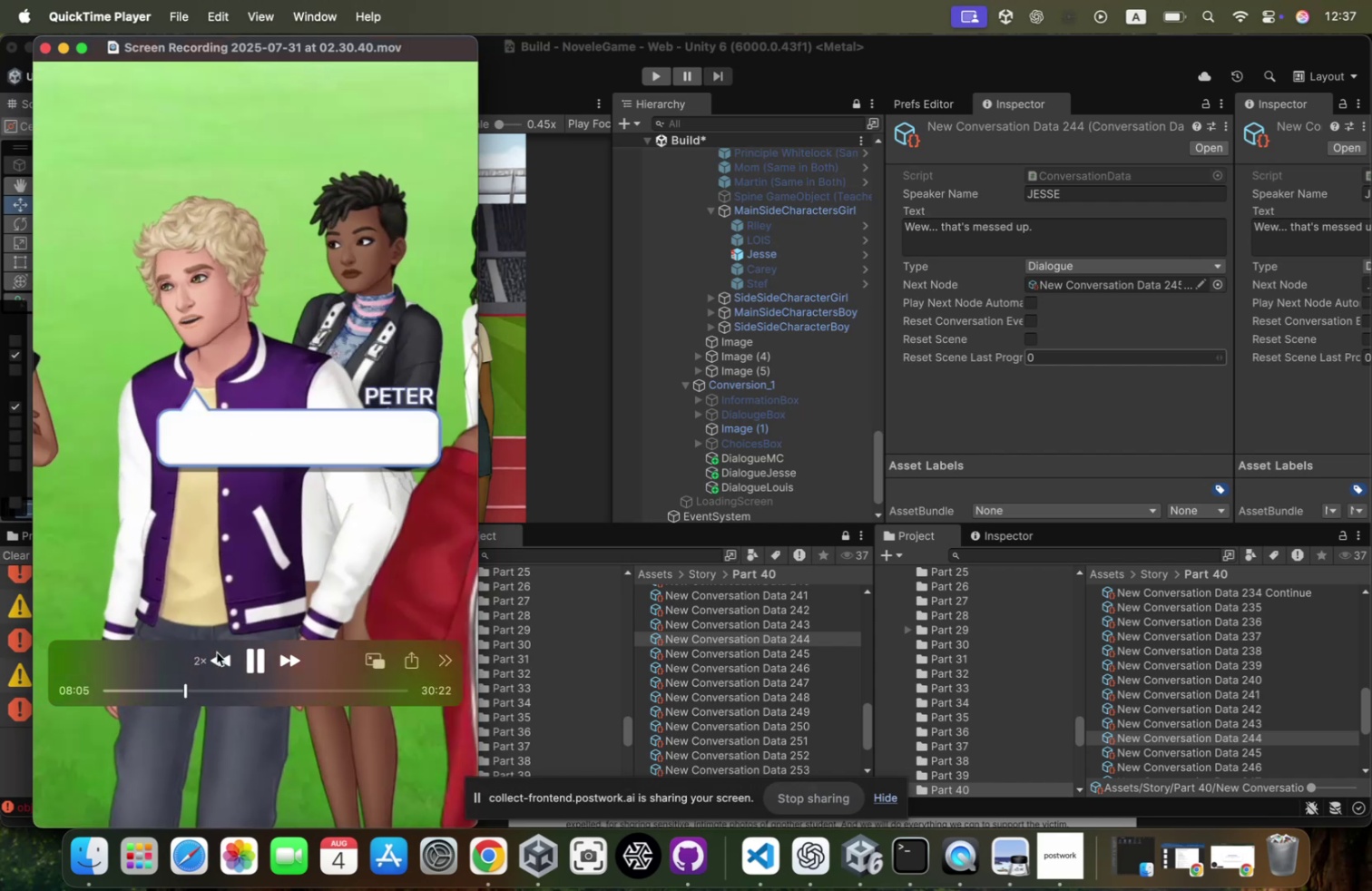 
key(Space)
 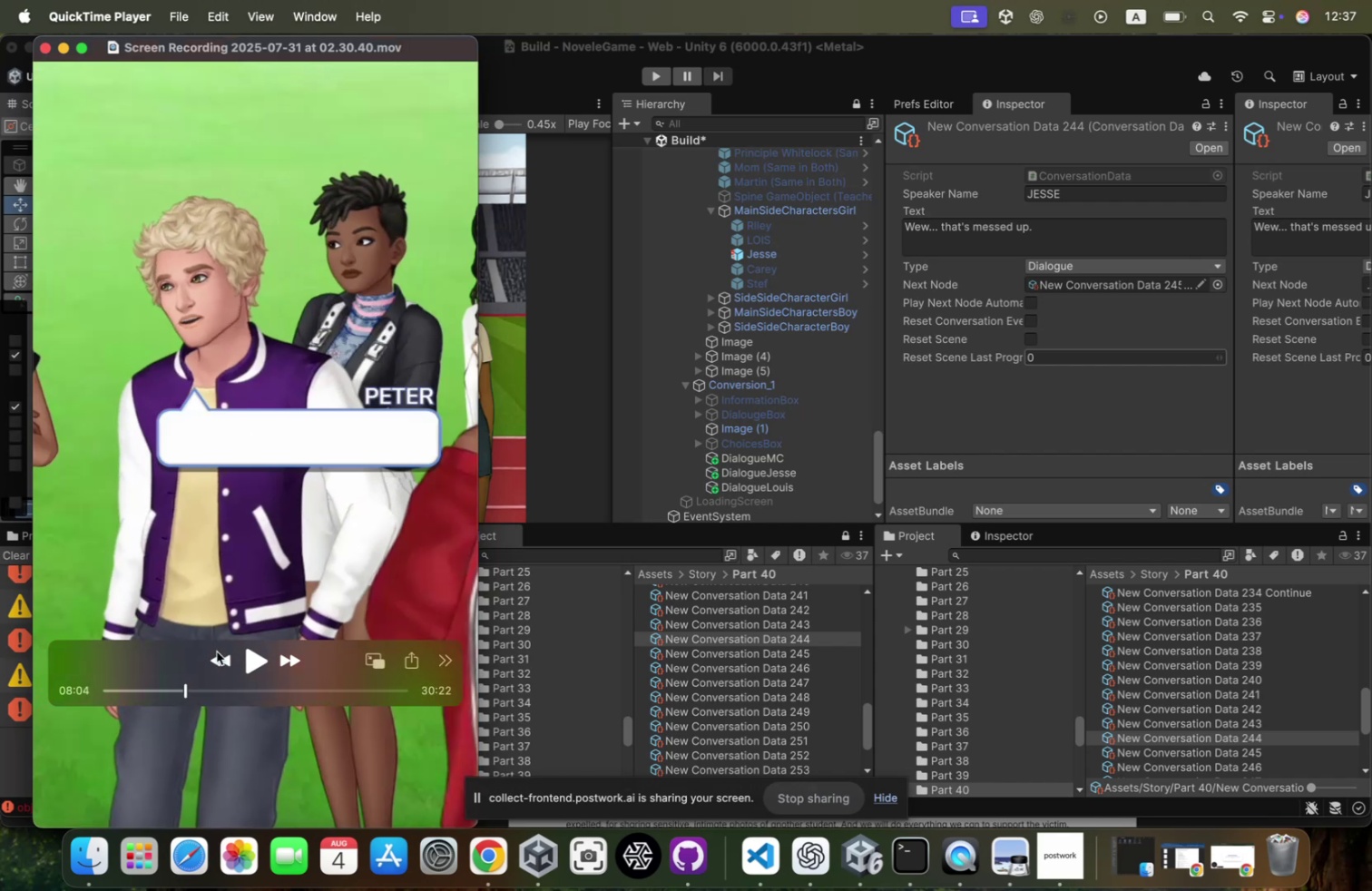 
key(Space)
 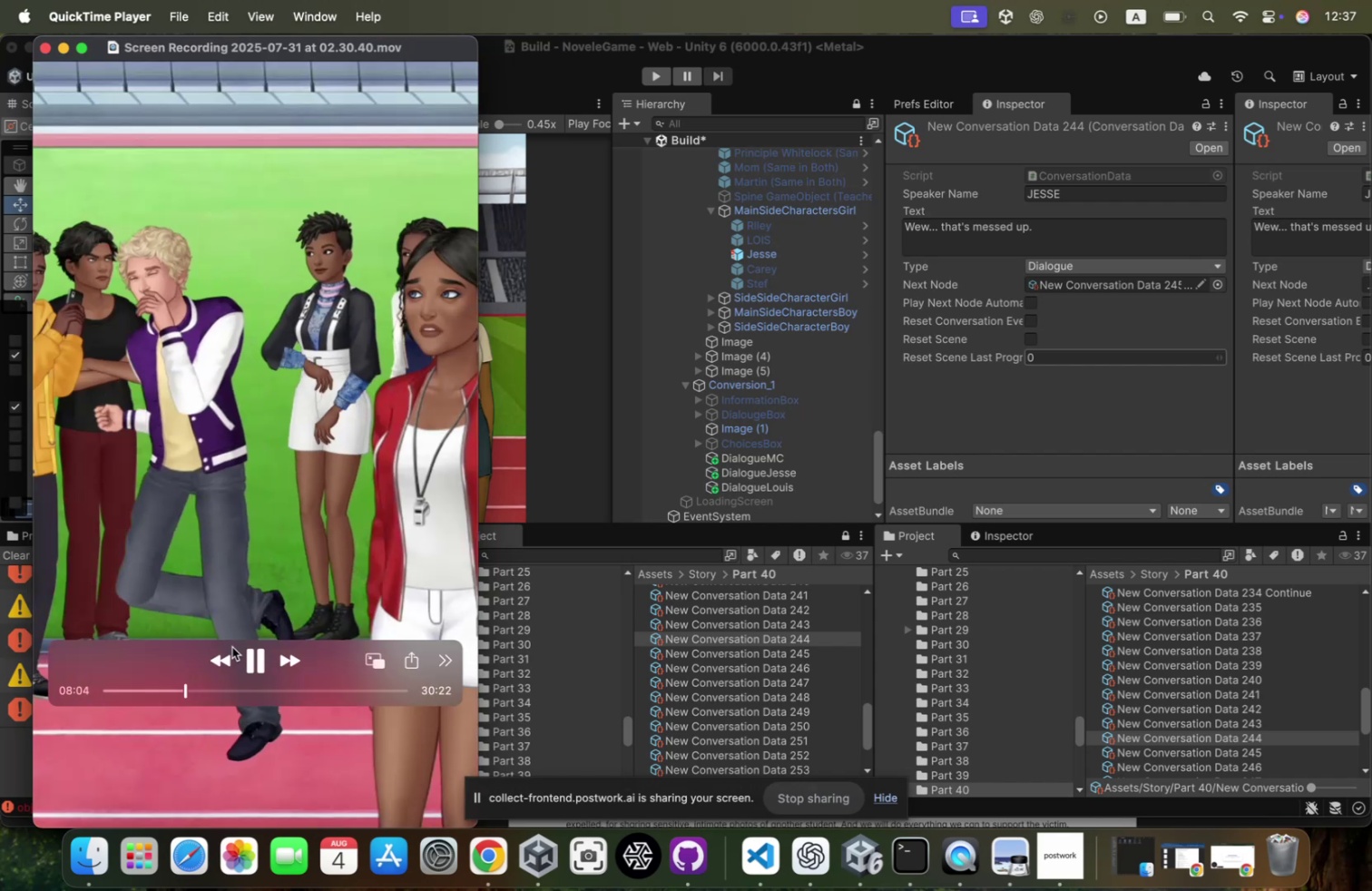 
key(Space)
 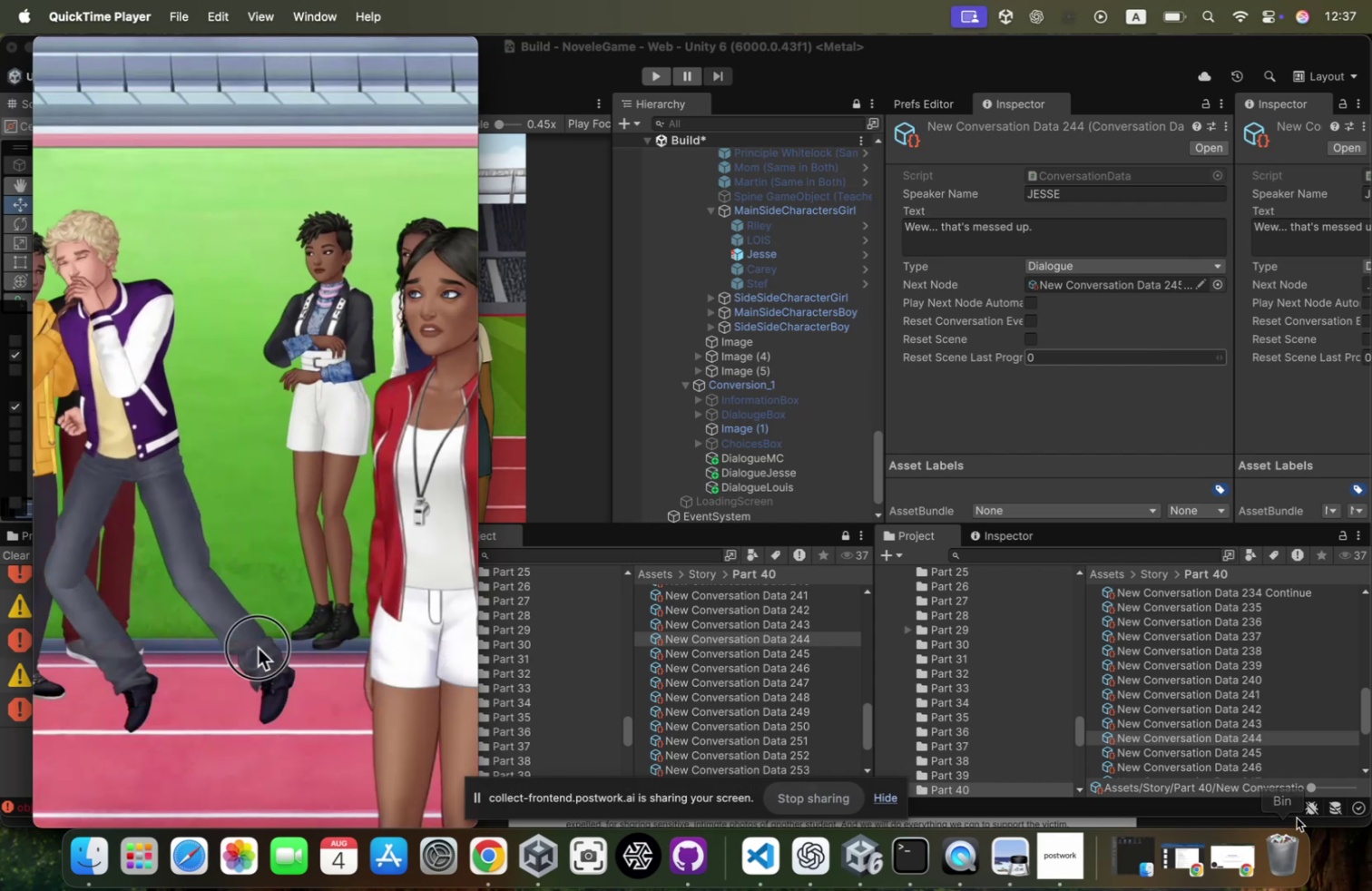 
left_click([1279, 750])
 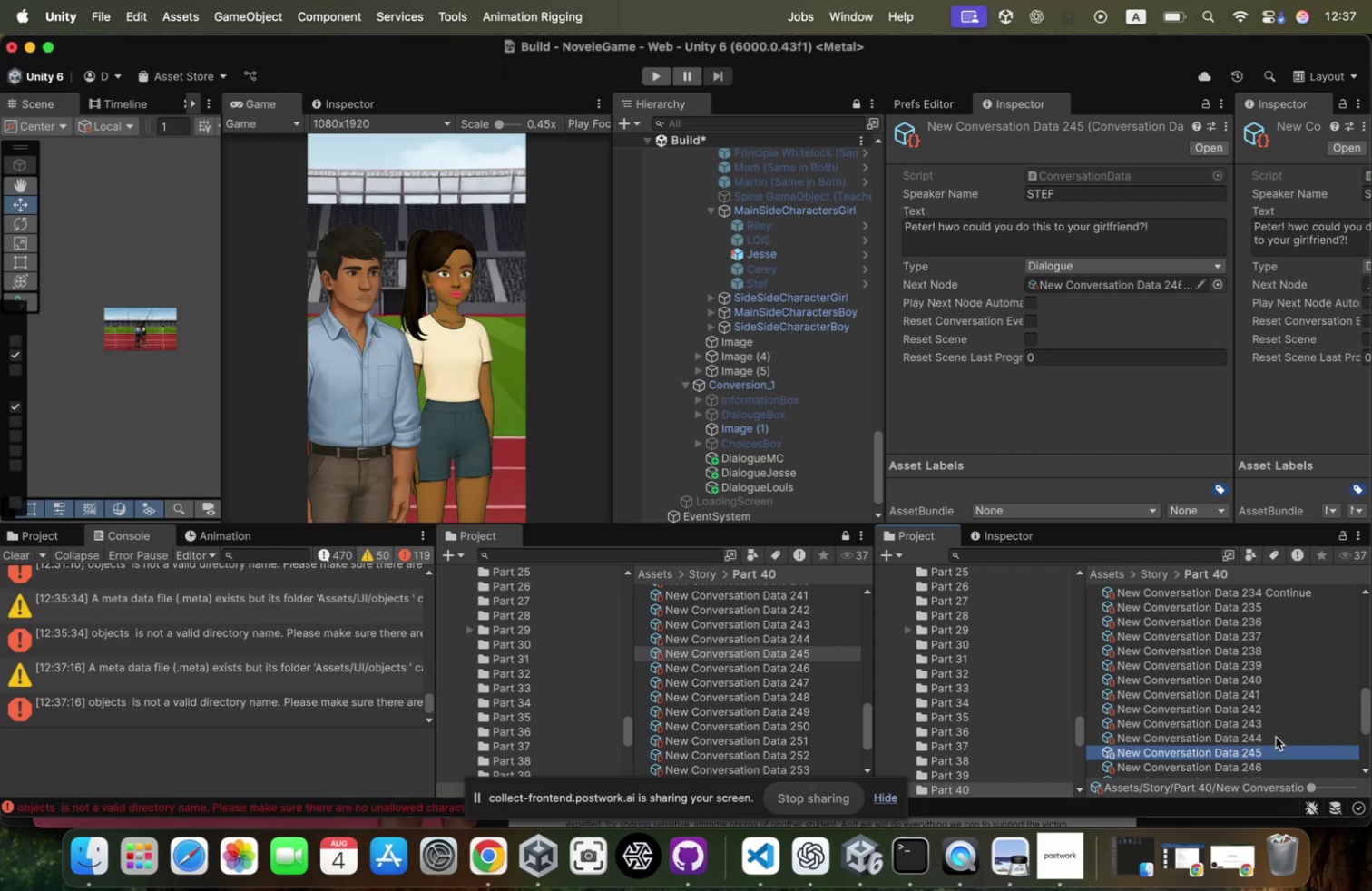 
left_click([1273, 738])
 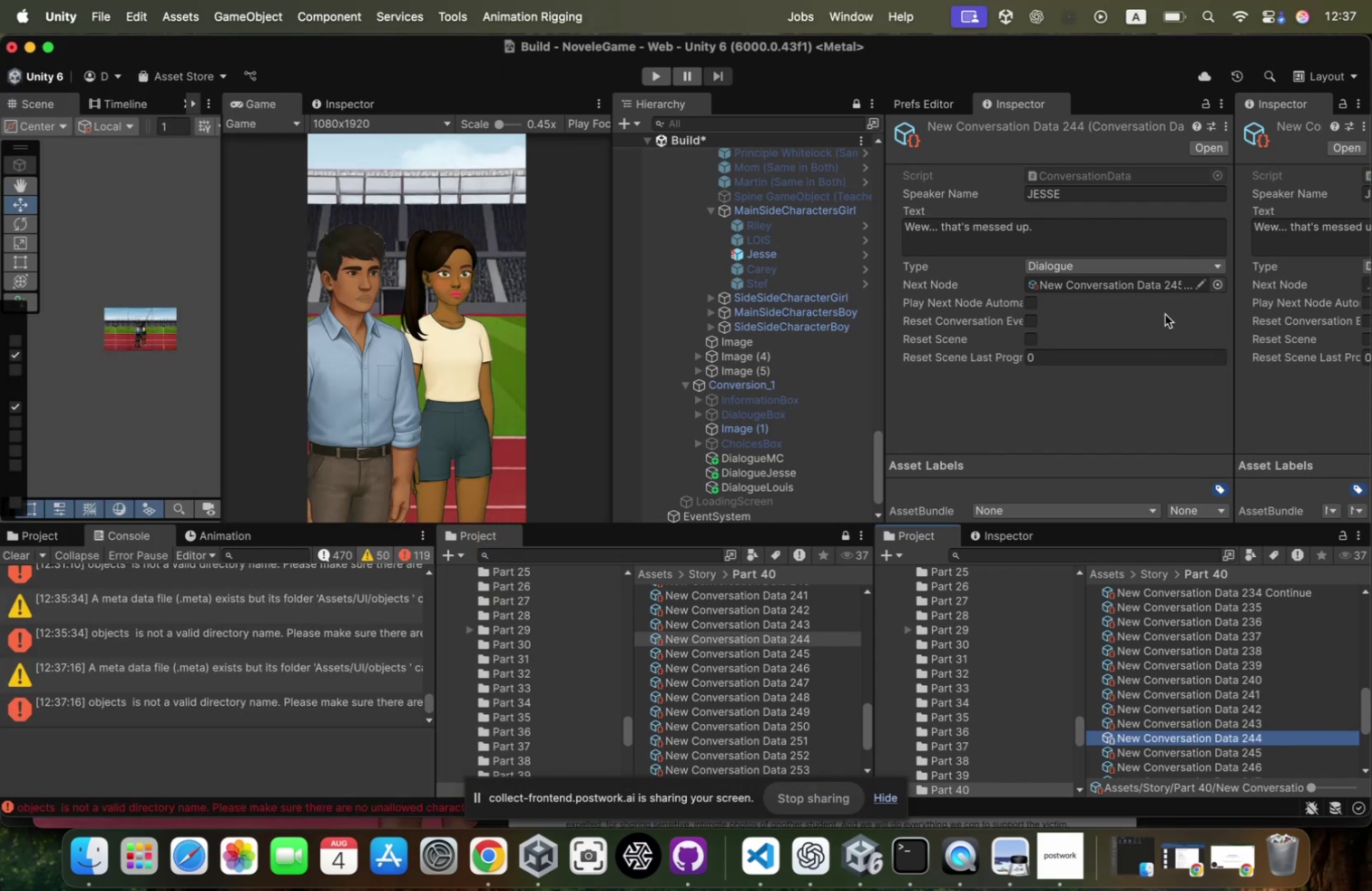 
mouse_move([1191, 290])
 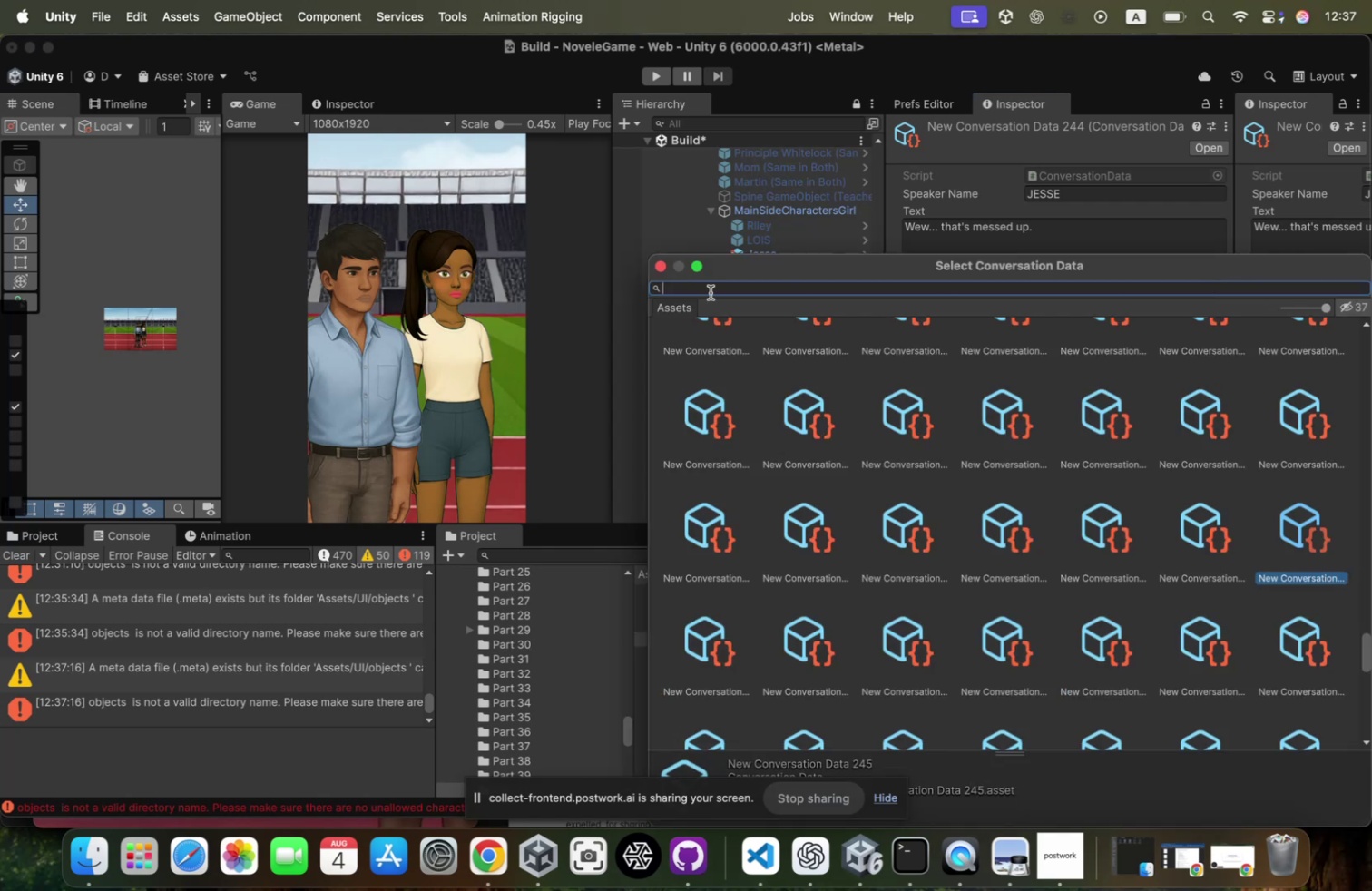 
type(none)
 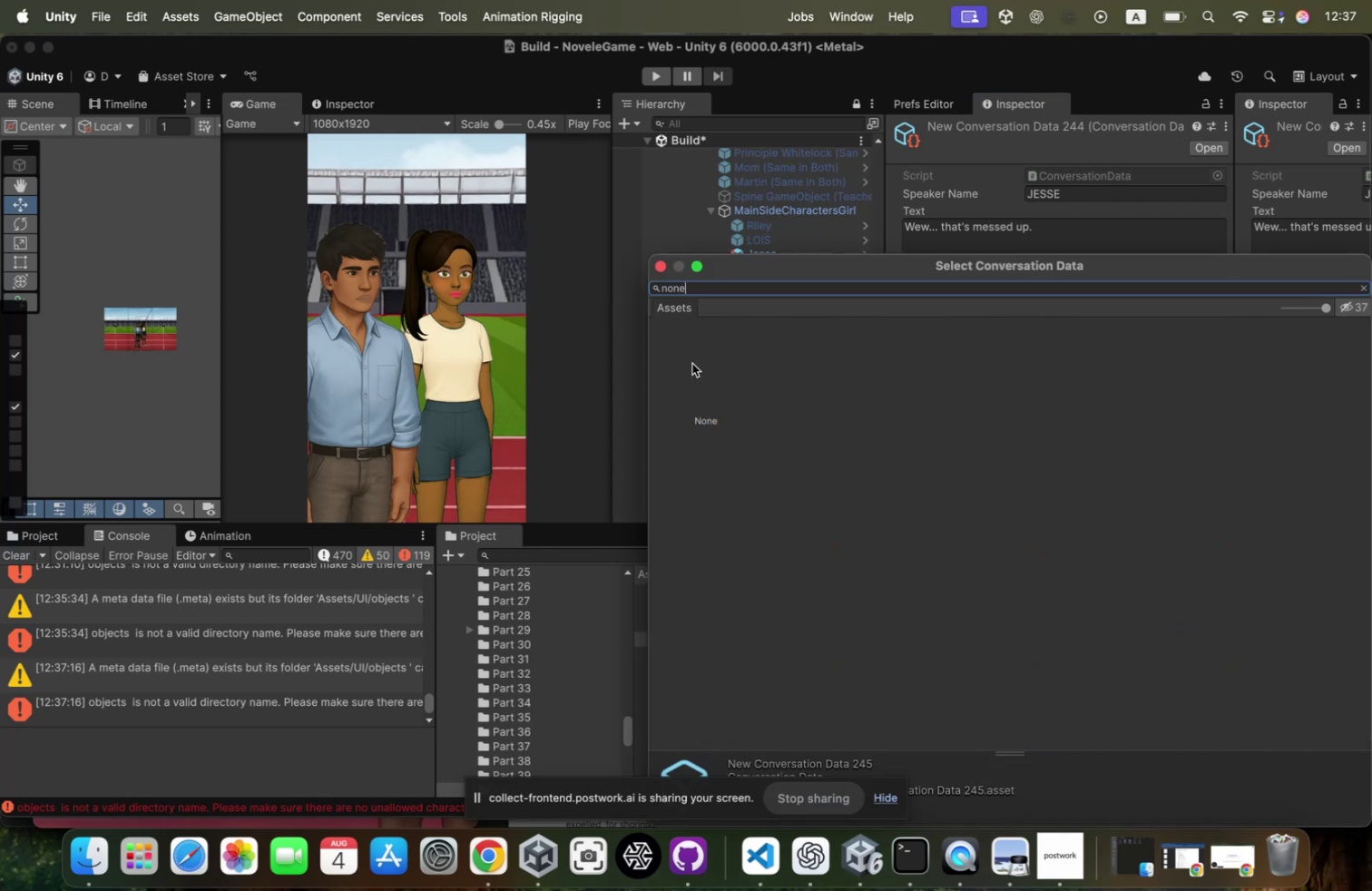 
double_click([692, 363])
 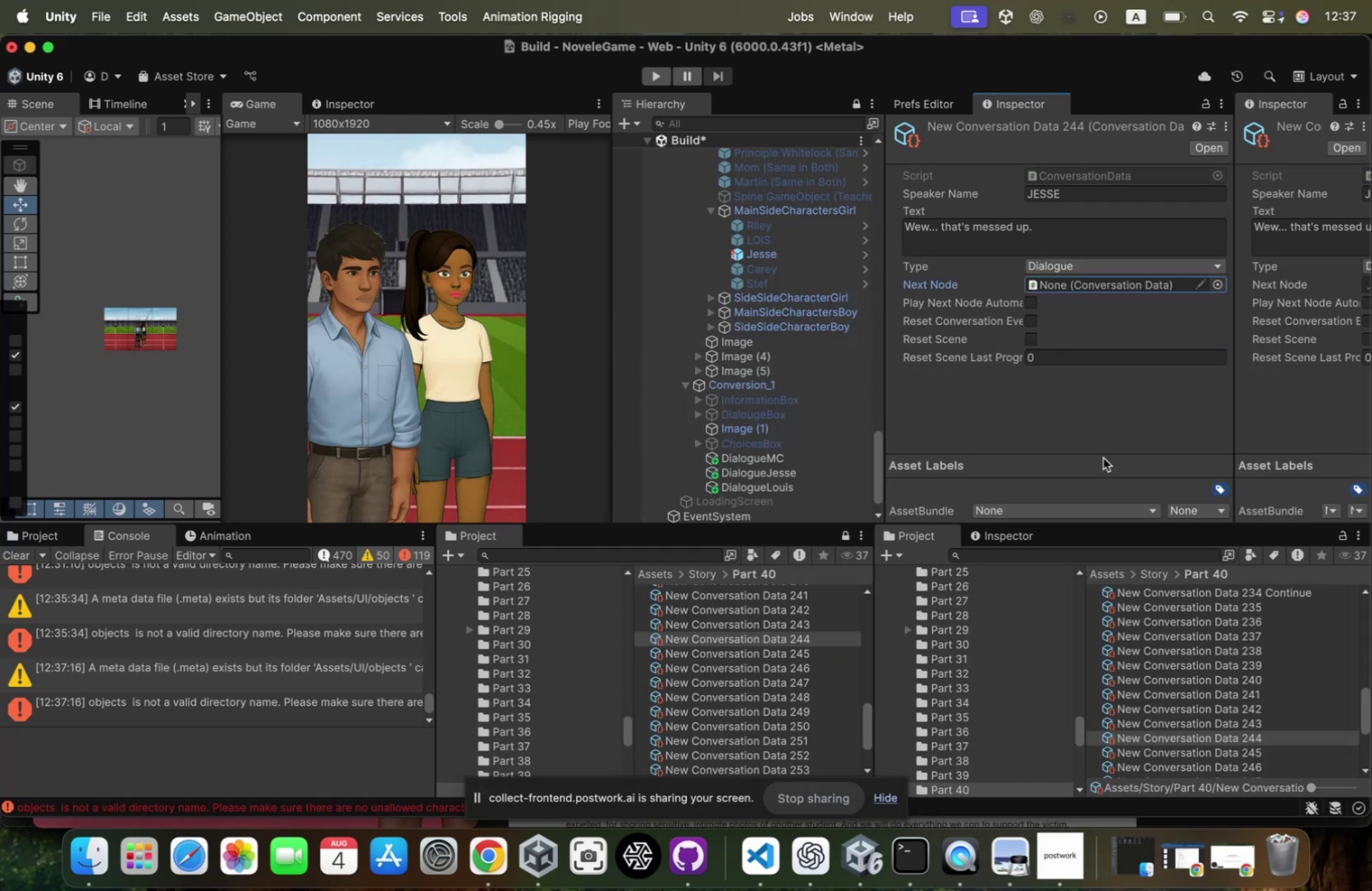 
scroll: coordinate [760, 328], scroll_direction: up, amount: 2.0
 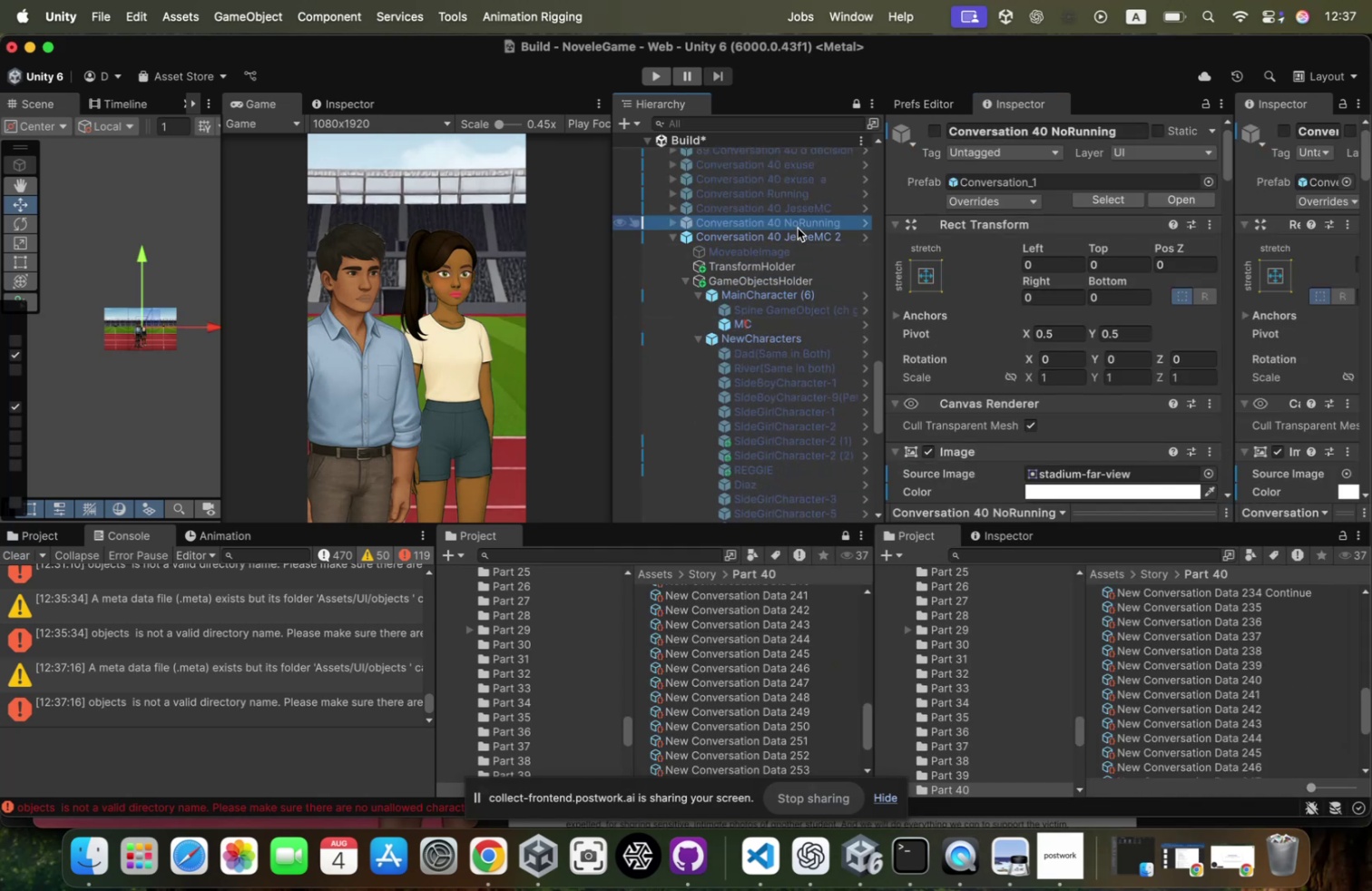 
key(ArrowDown)
 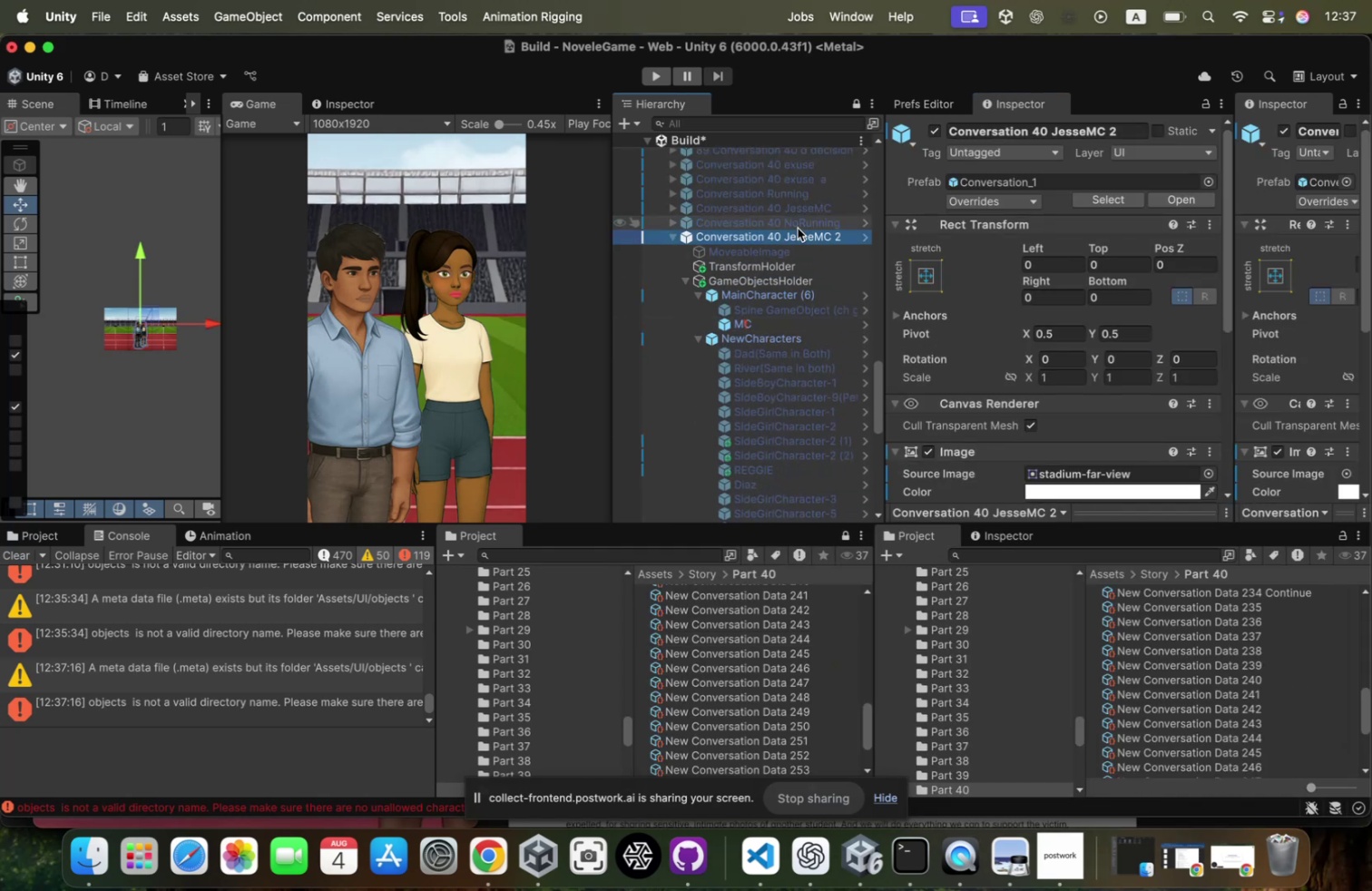 
key(ArrowLeft)
 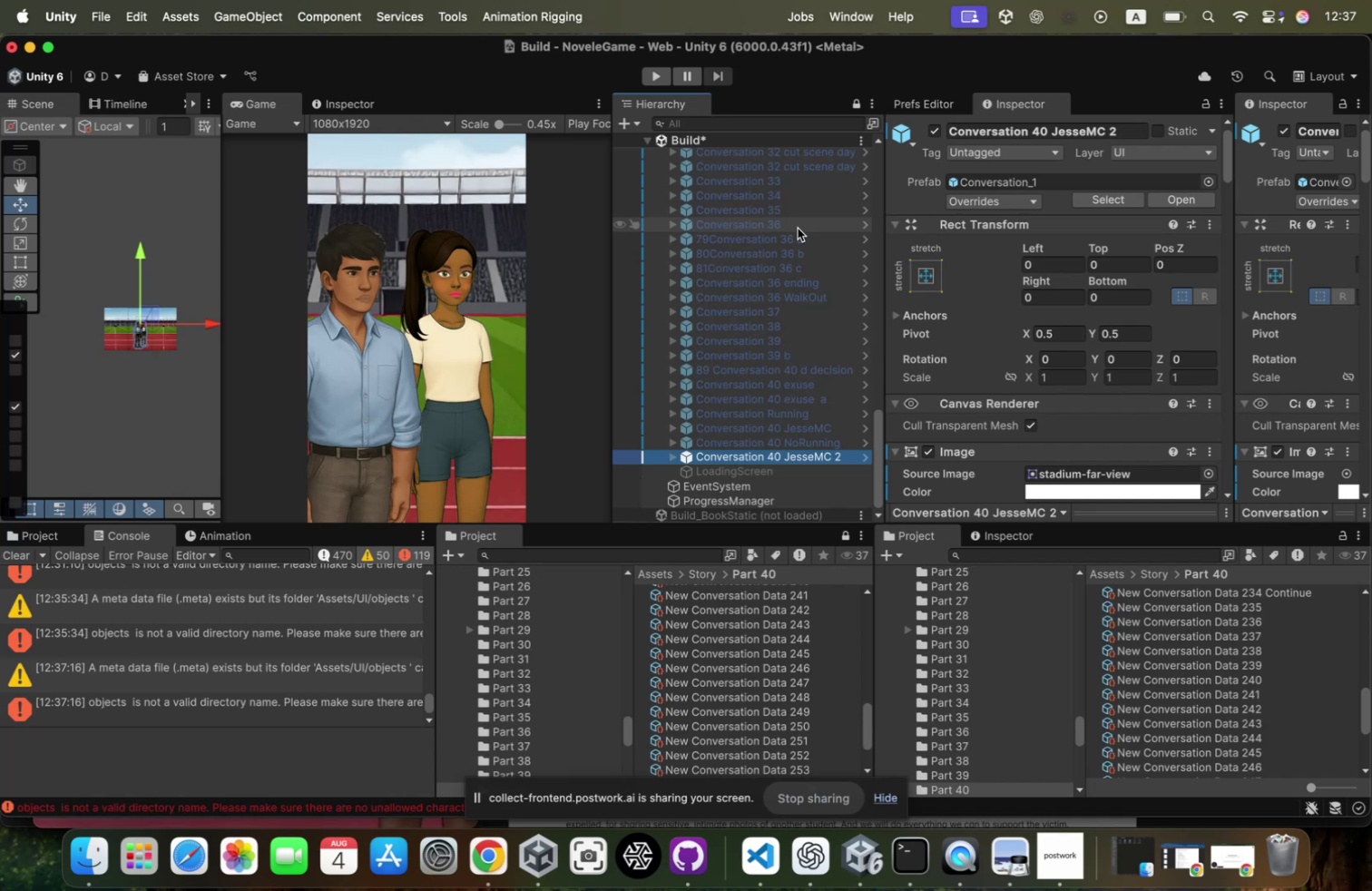 
key(ArrowDown)
 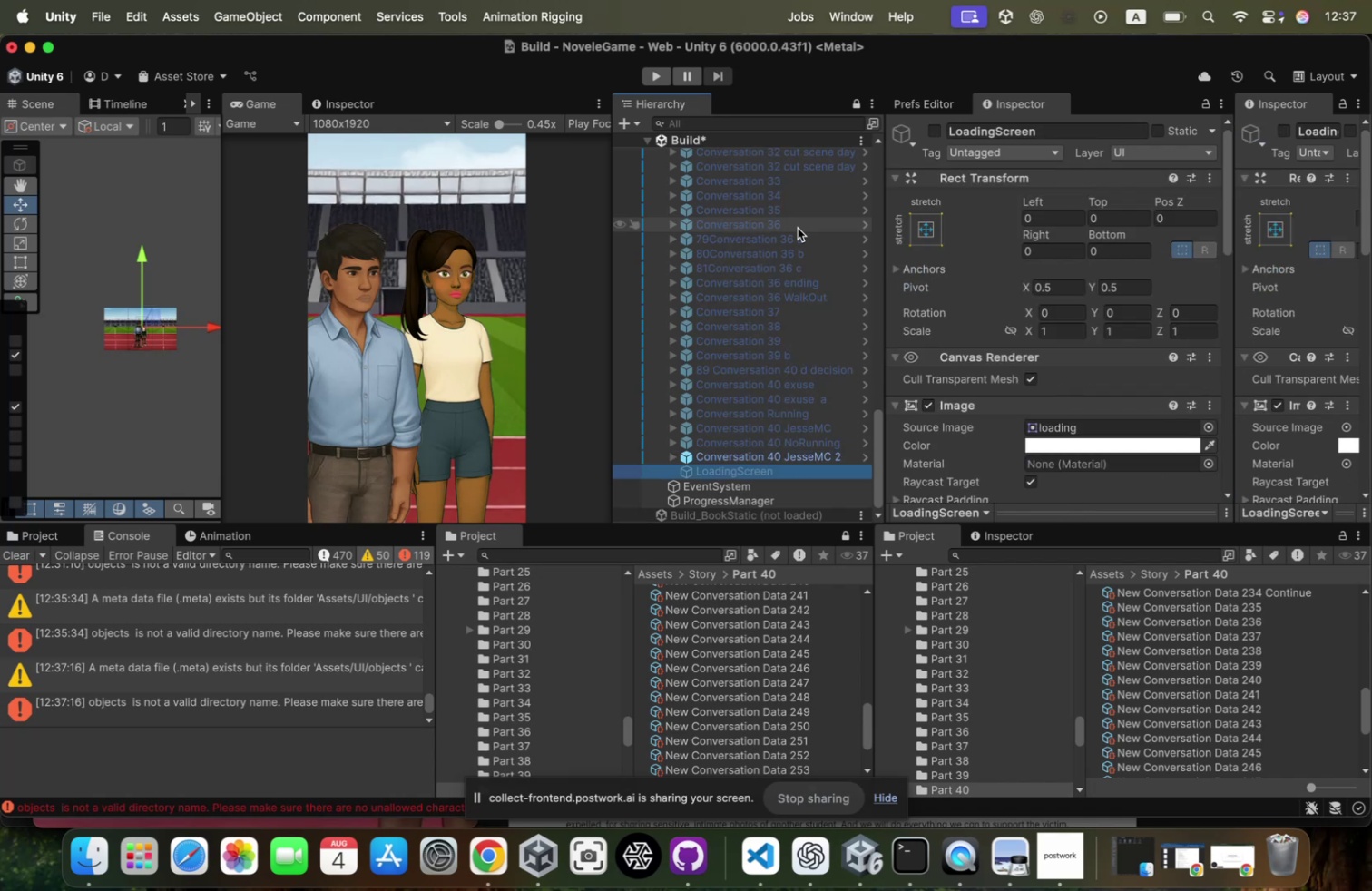 
key(ArrowUp)
 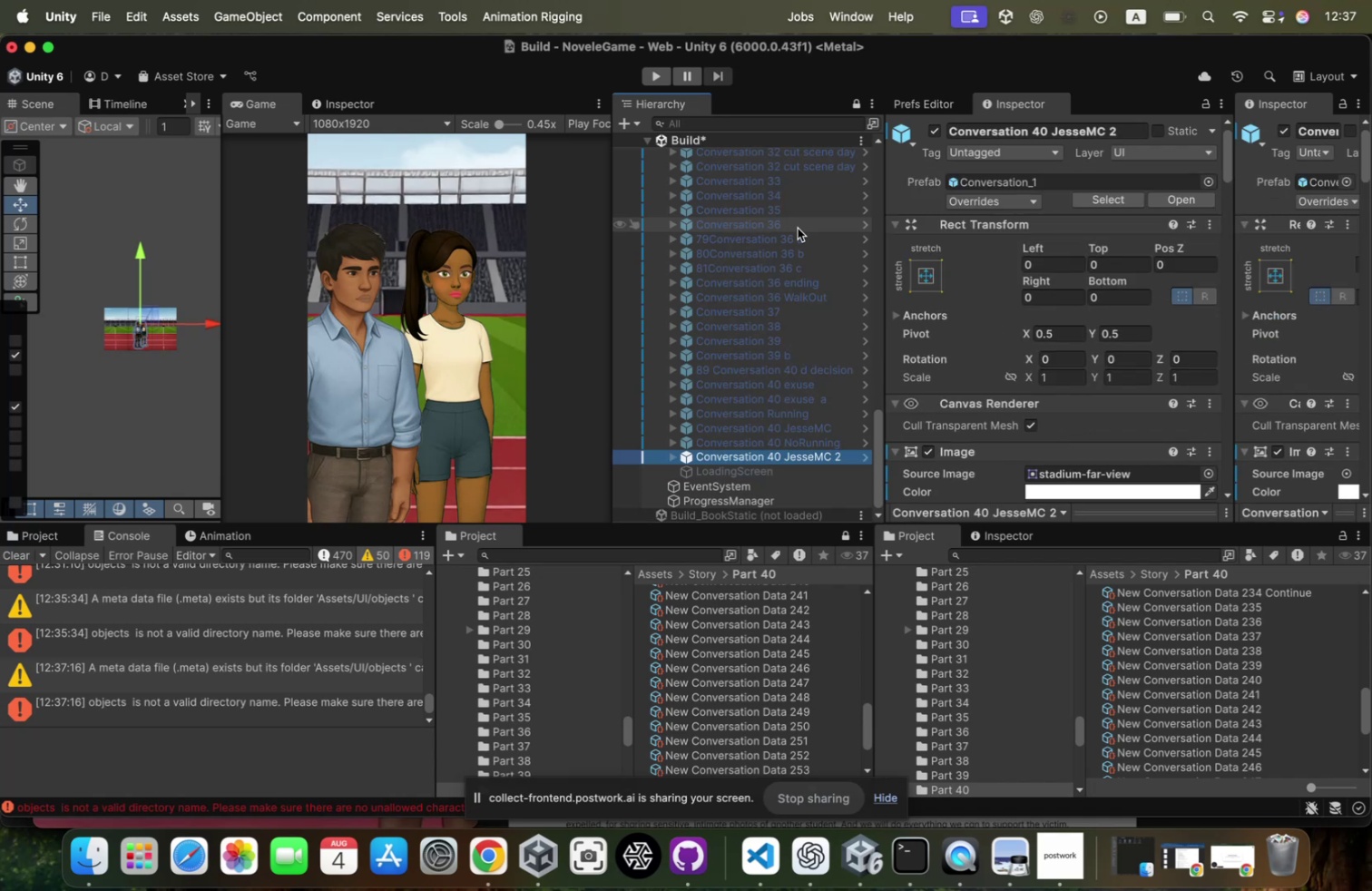 
key(ArrowUp)
 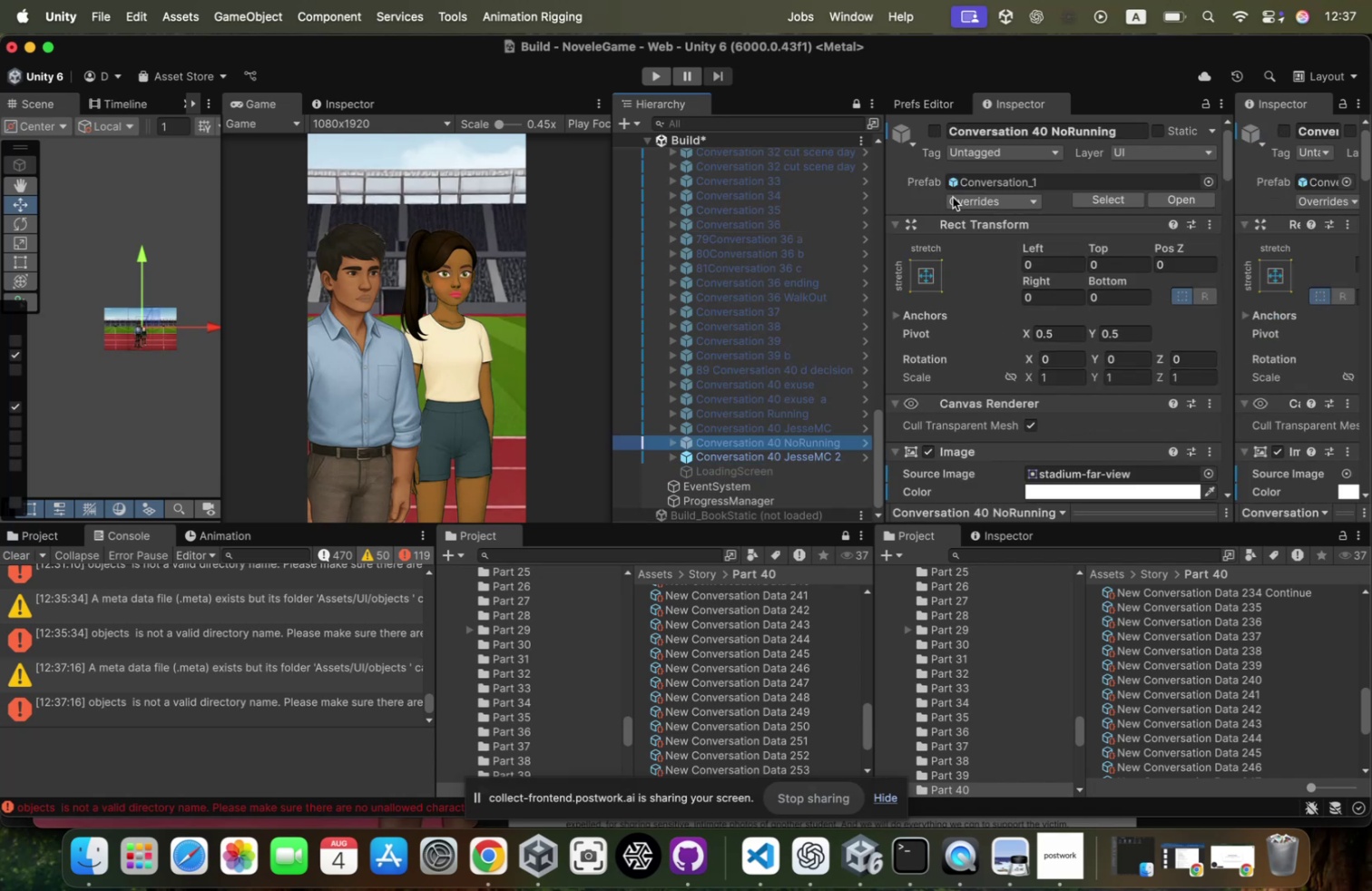 
key(Meta+D)
 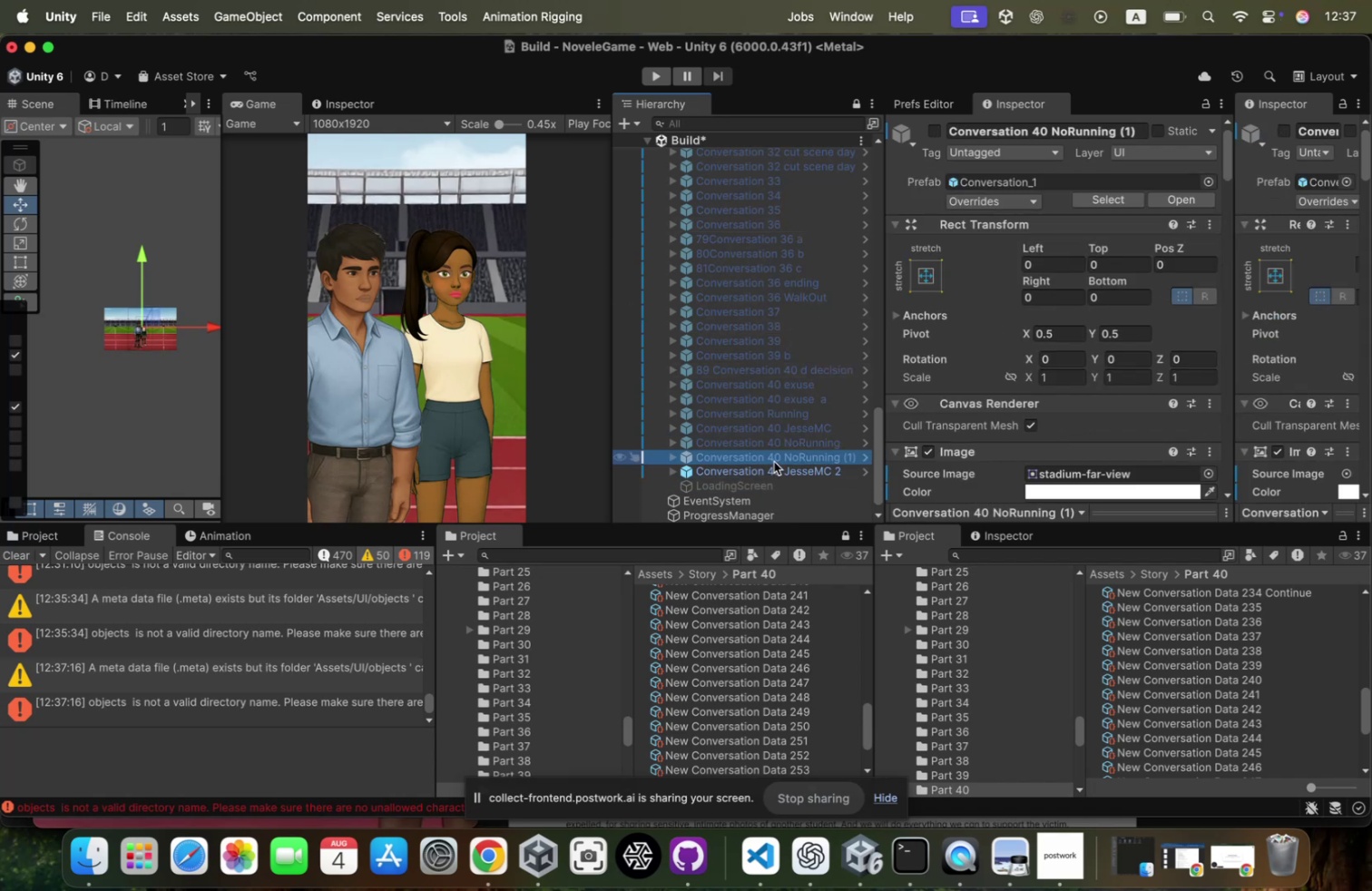 
left_click_drag(start_coordinate=[776, 456], to_coordinate=[767, 475])
 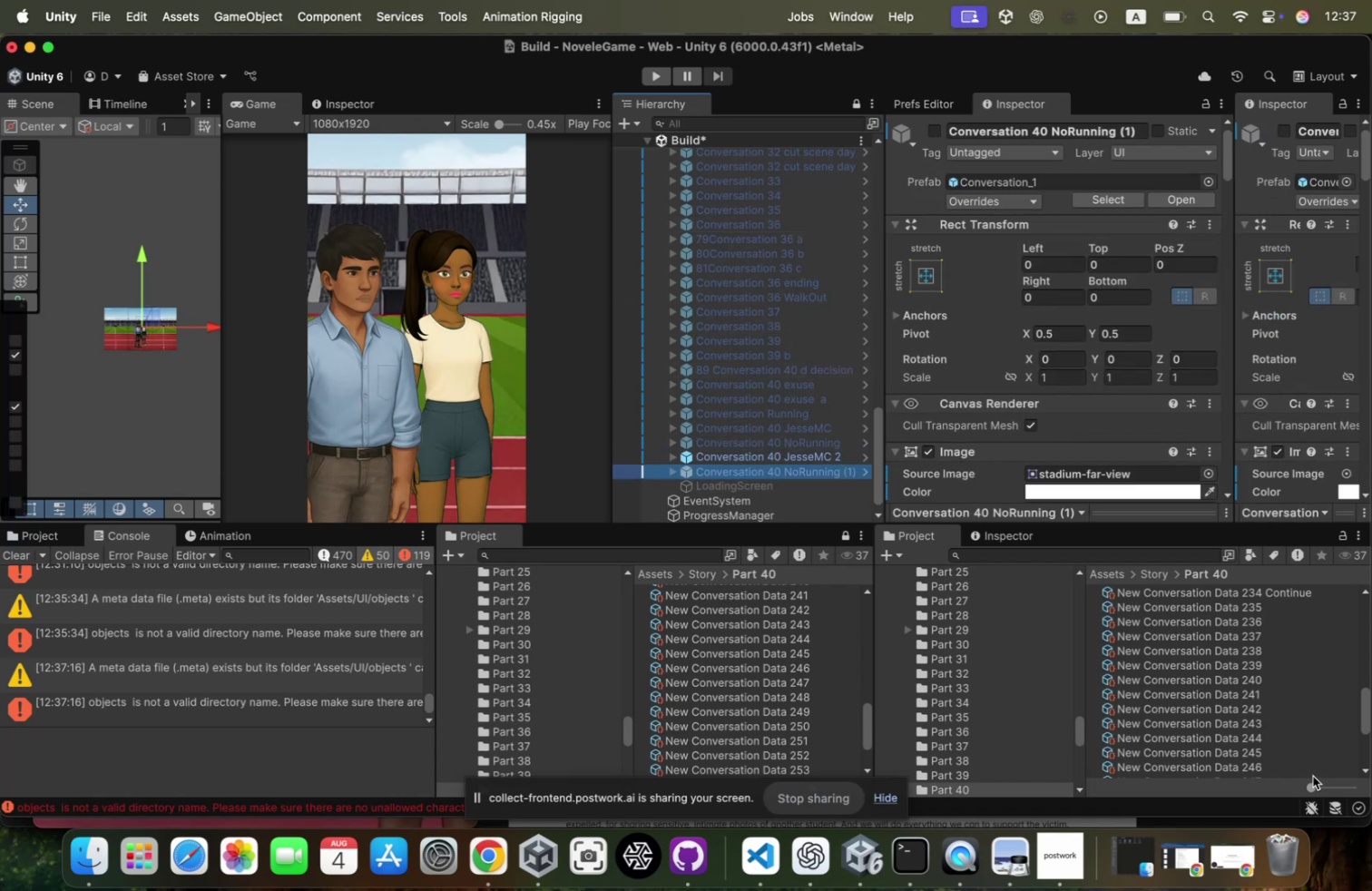 
scroll: coordinate [1305, 739], scroll_direction: down, amount: 55.0
 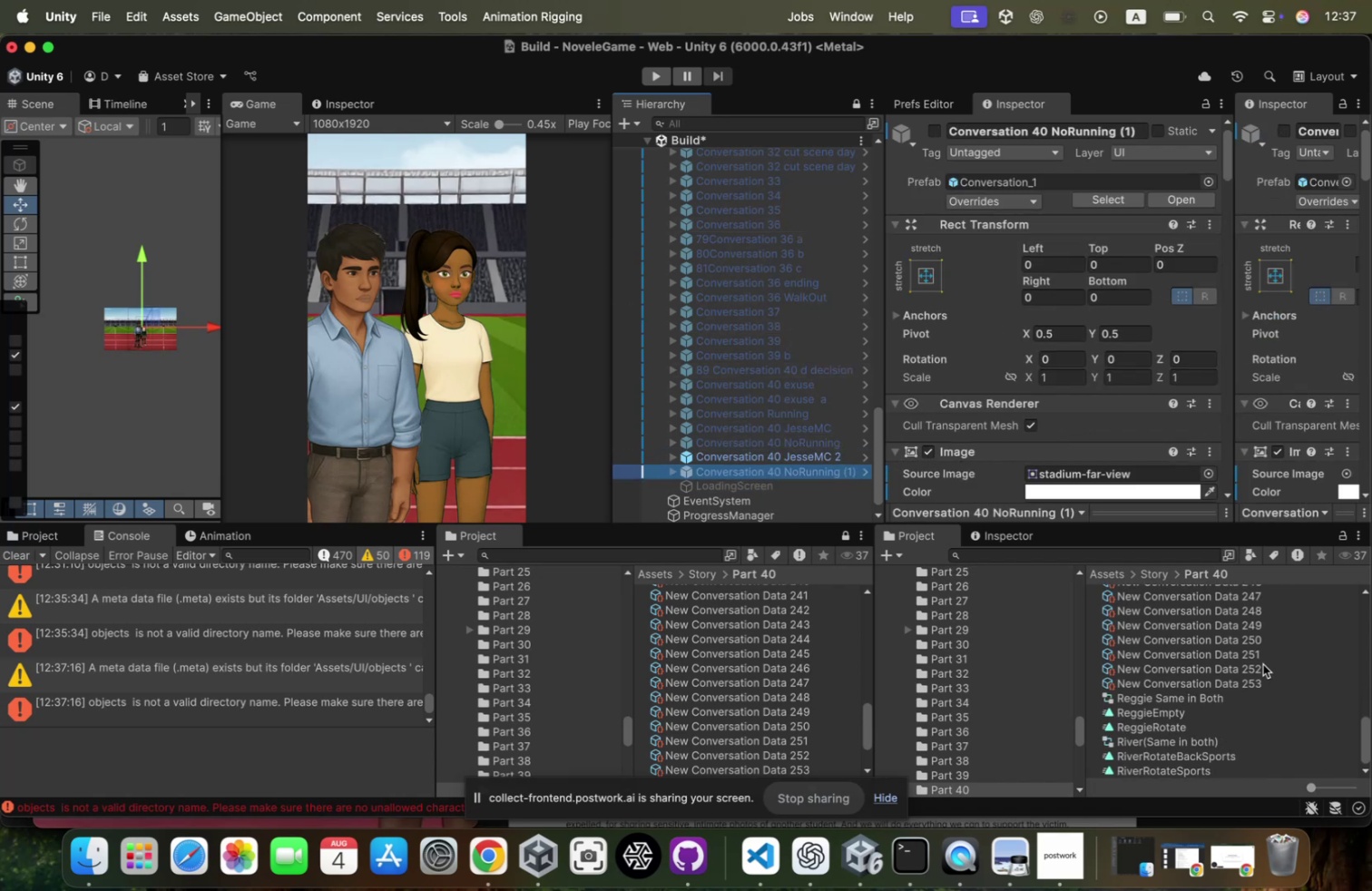 
left_click([1263, 663])
 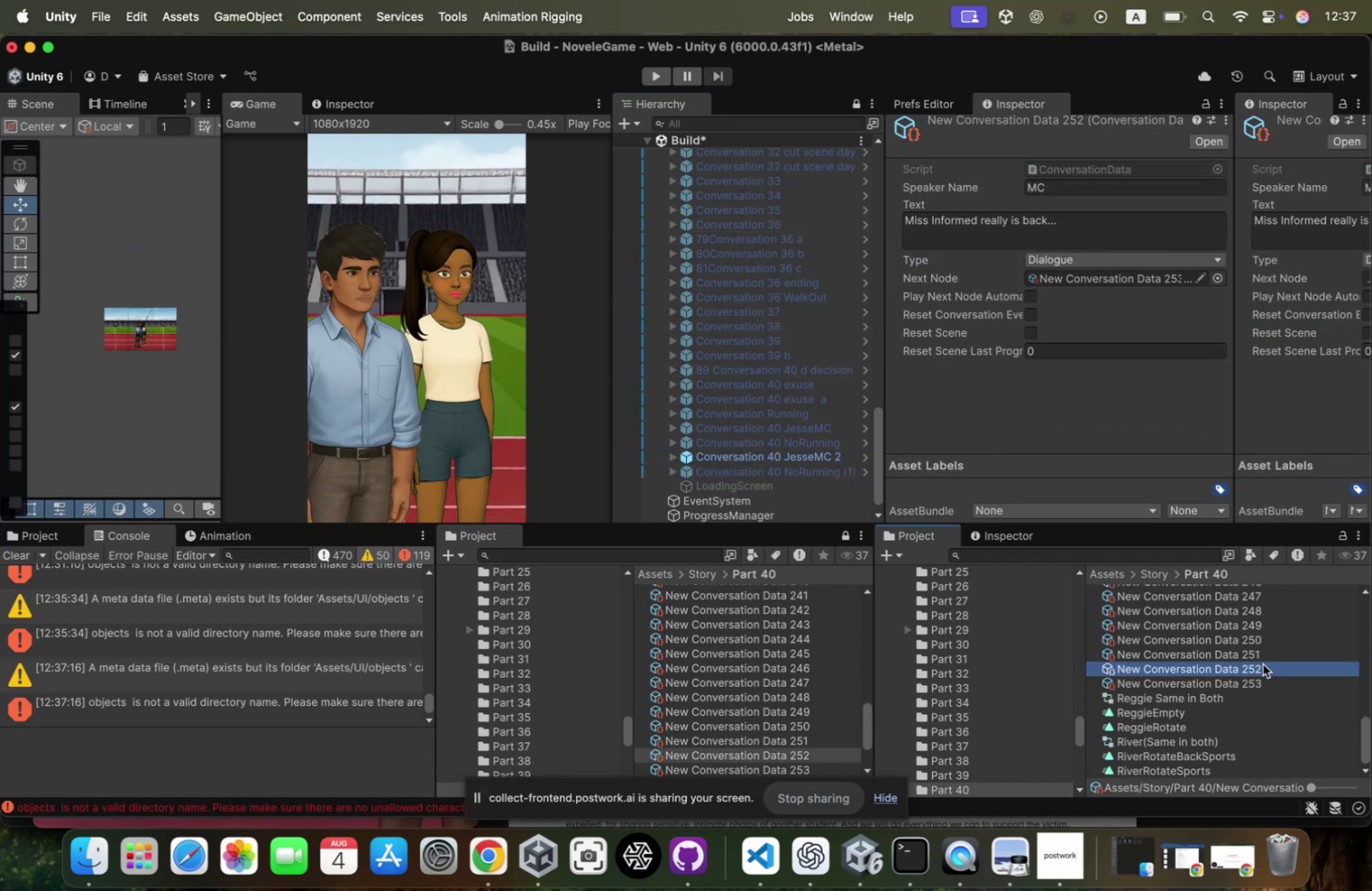 
key(ArrowUp)
 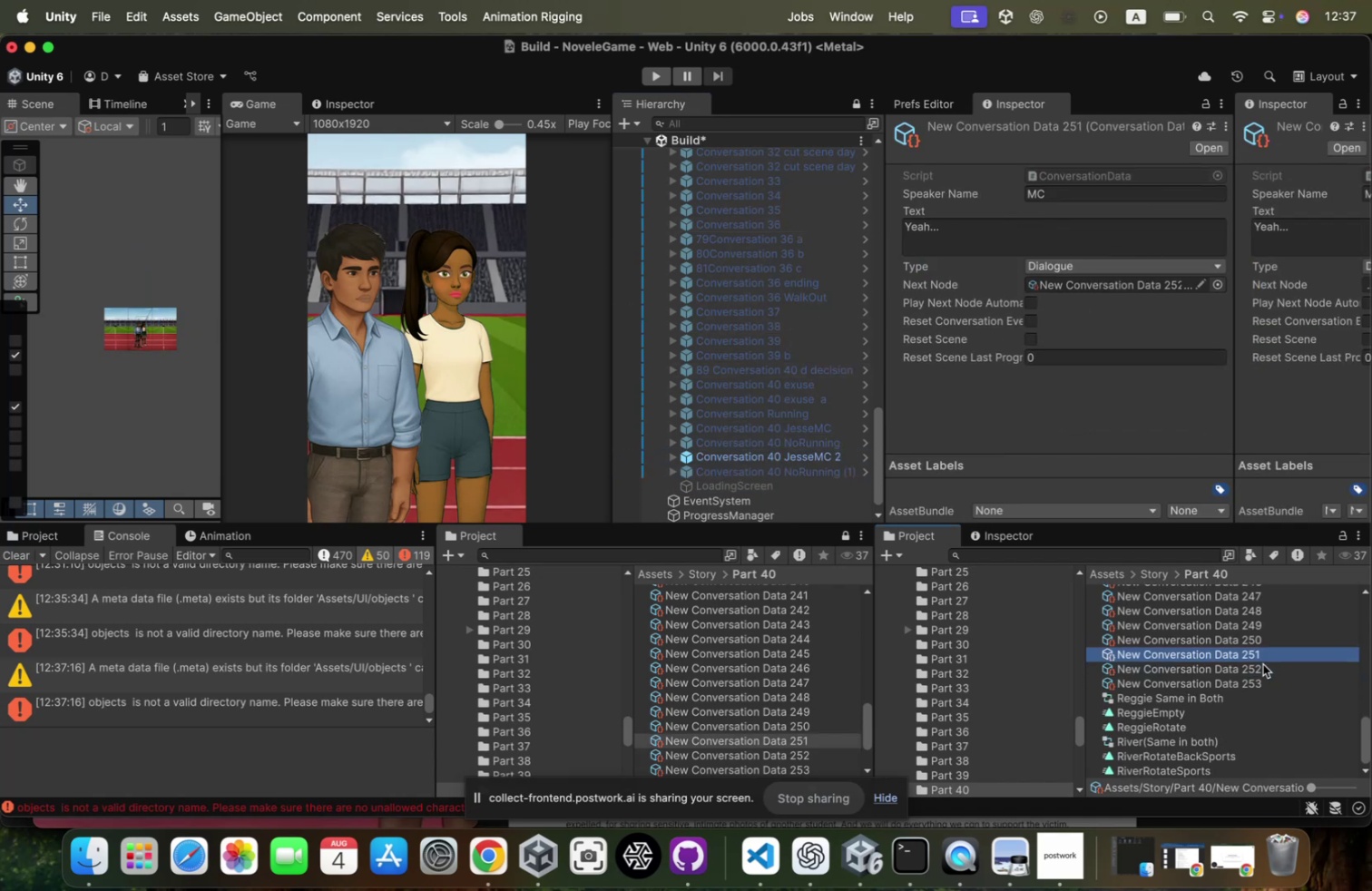 
key(ArrowUp)
 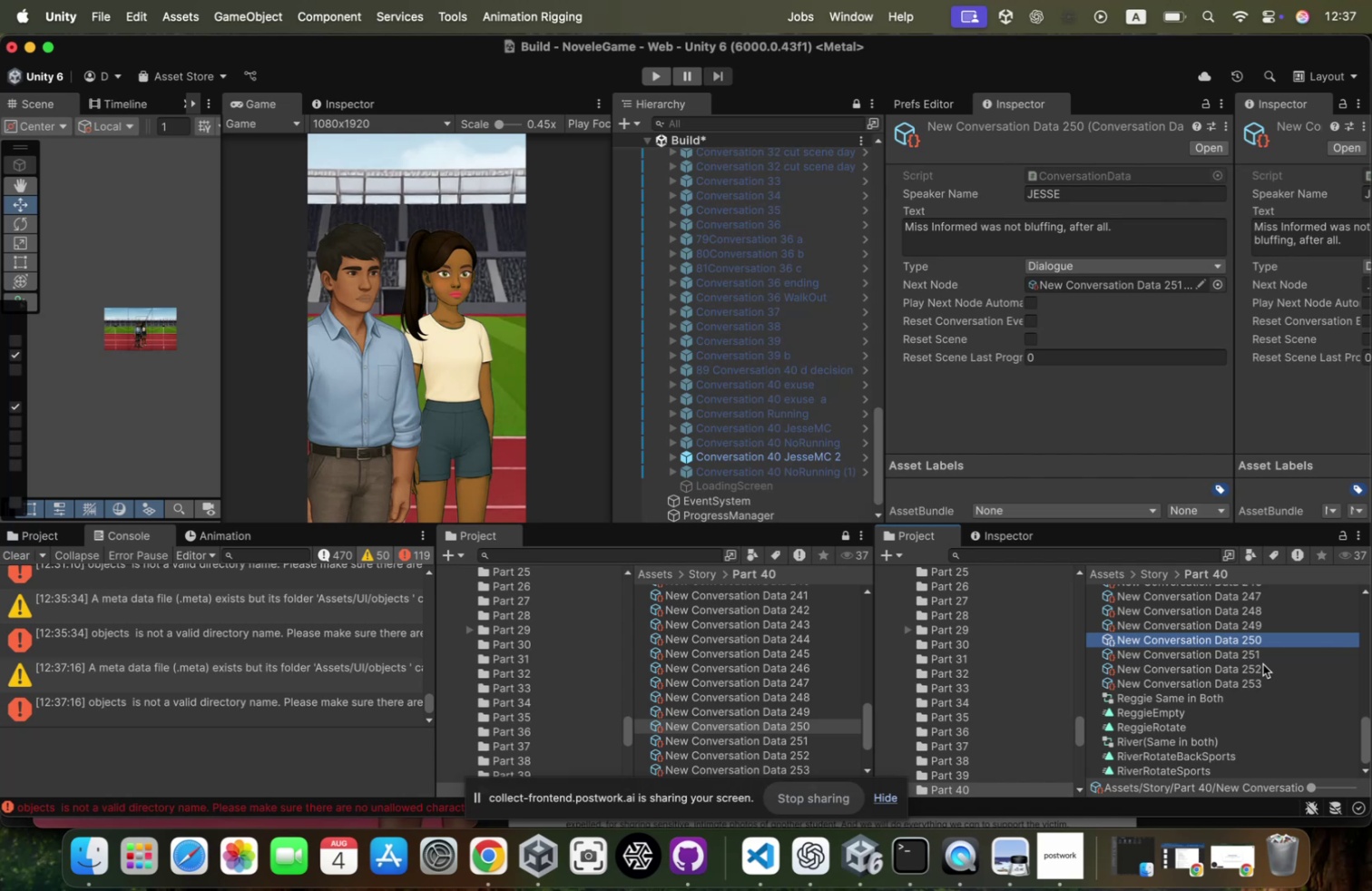 
key(ArrowUp)
 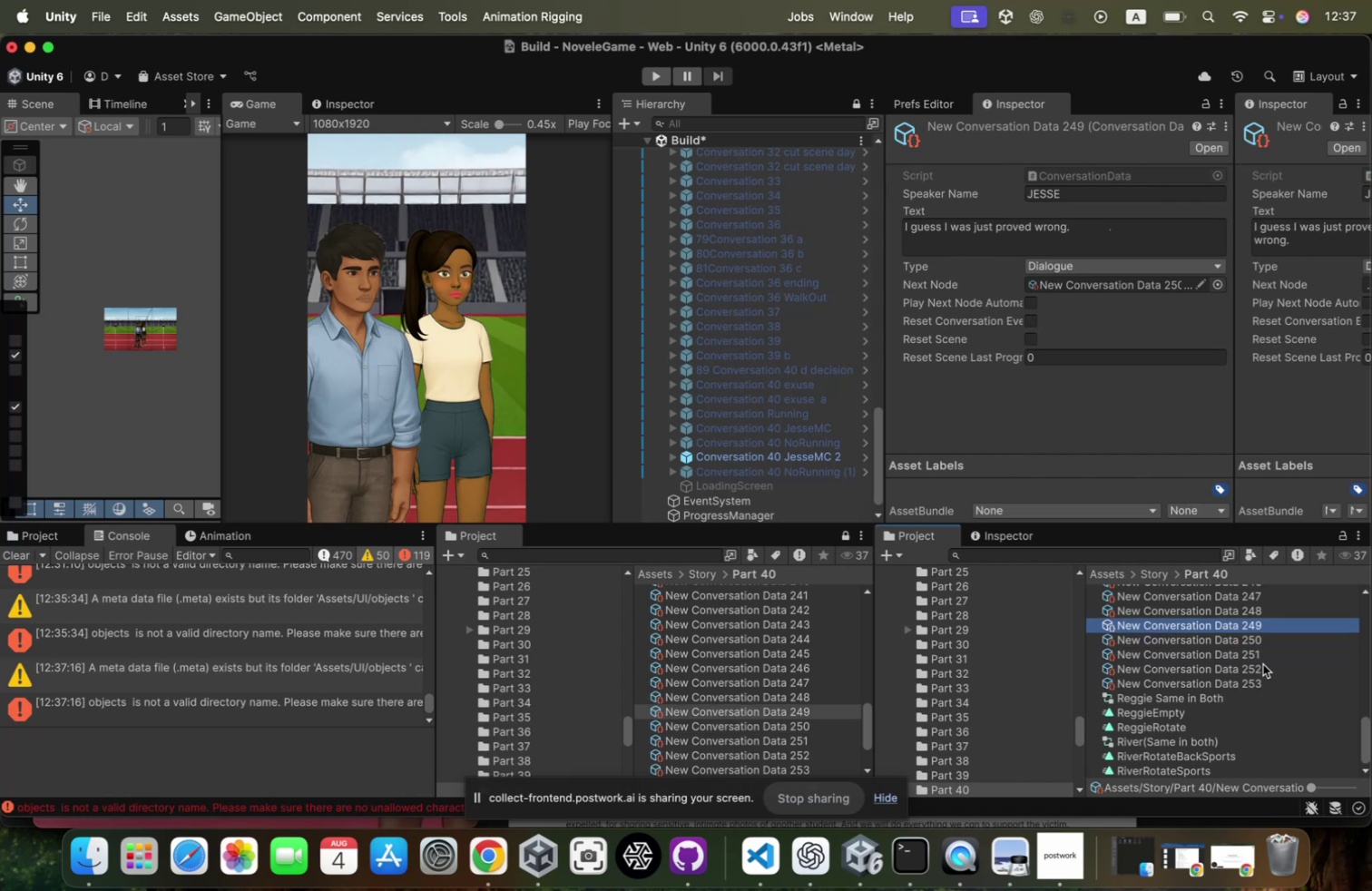 
key(ArrowDown)
 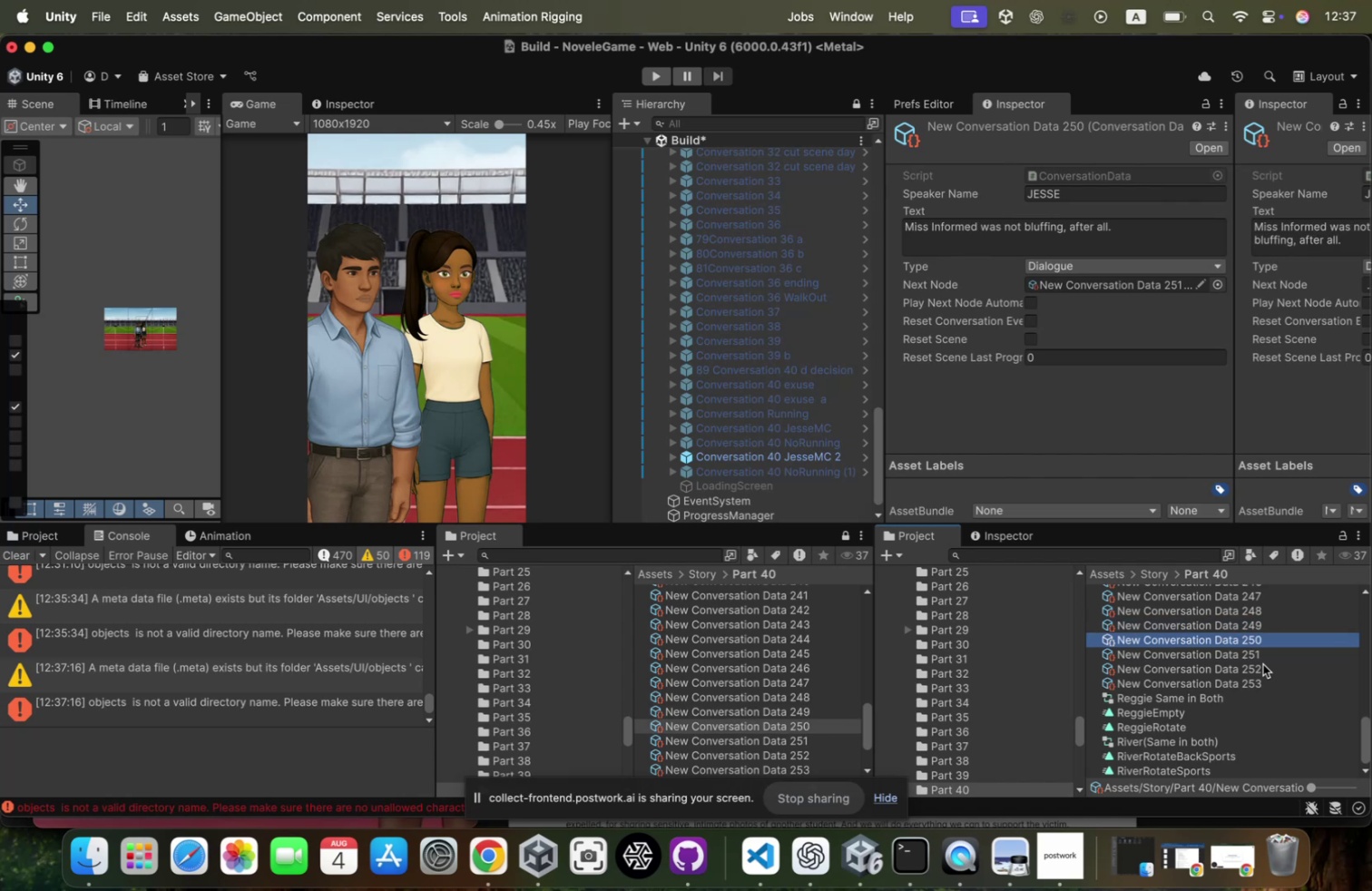 
key(ArrowDown)
 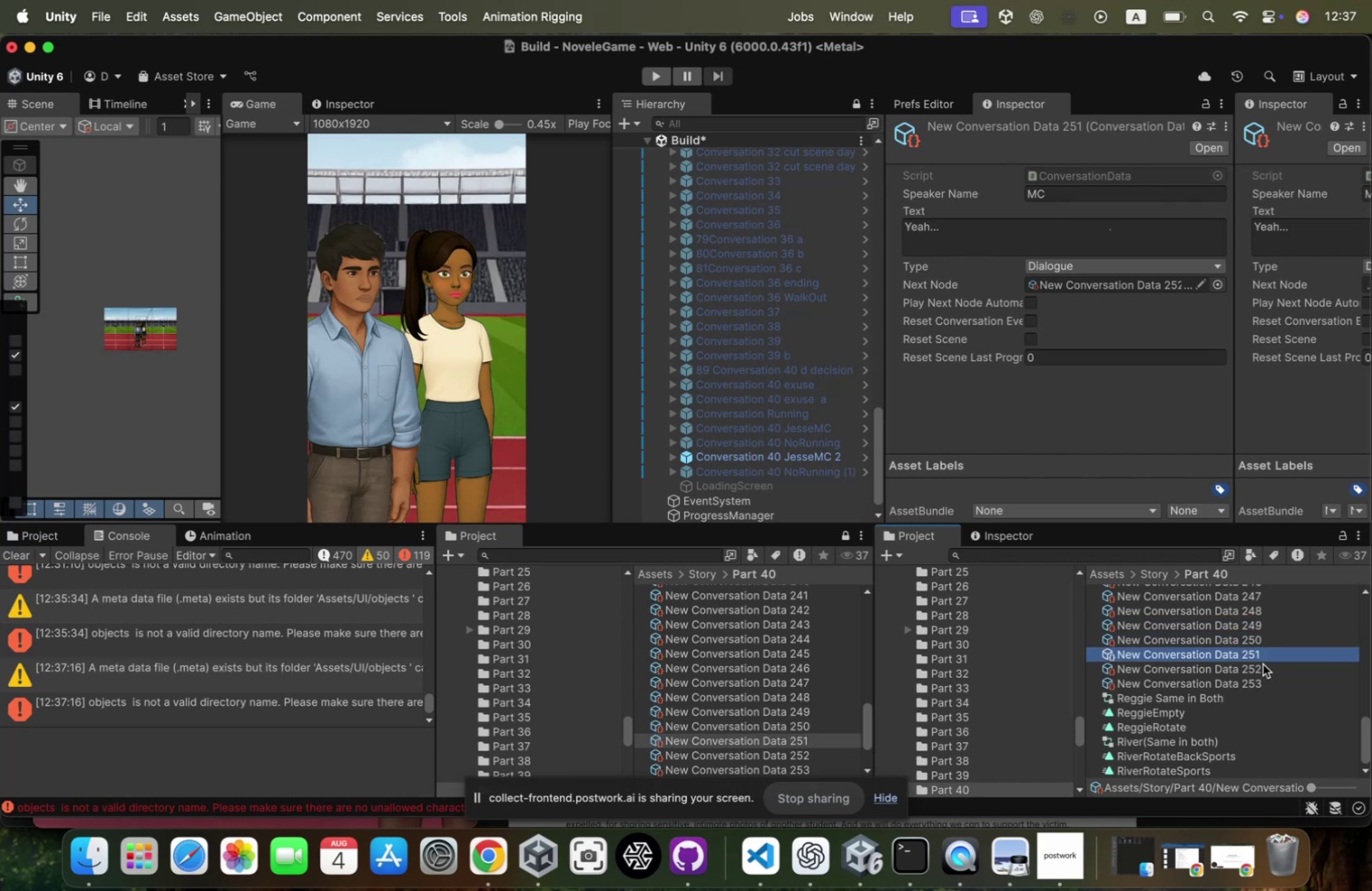 
key(ArrowUp)
 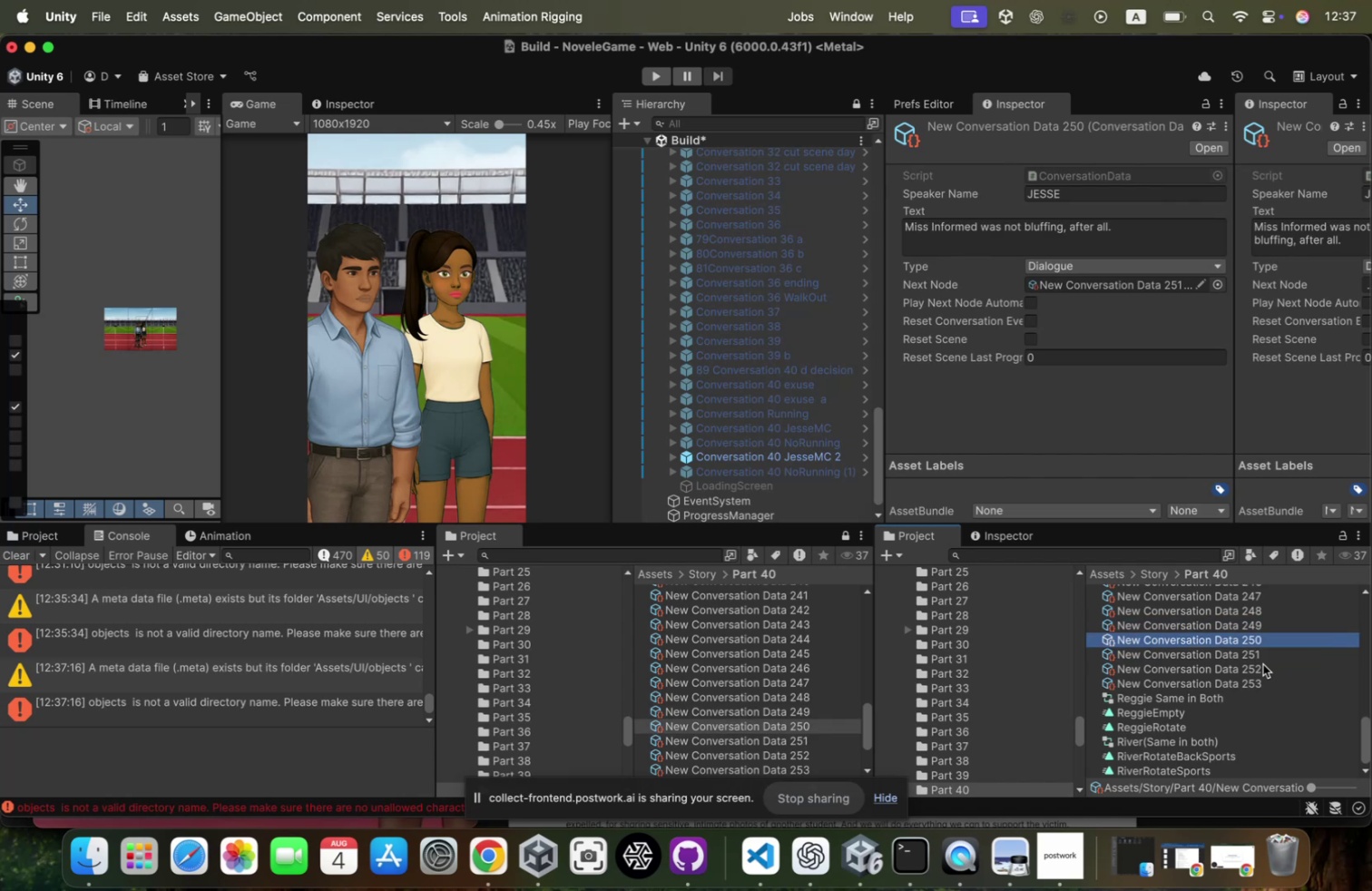 
key(ArrowUp)
 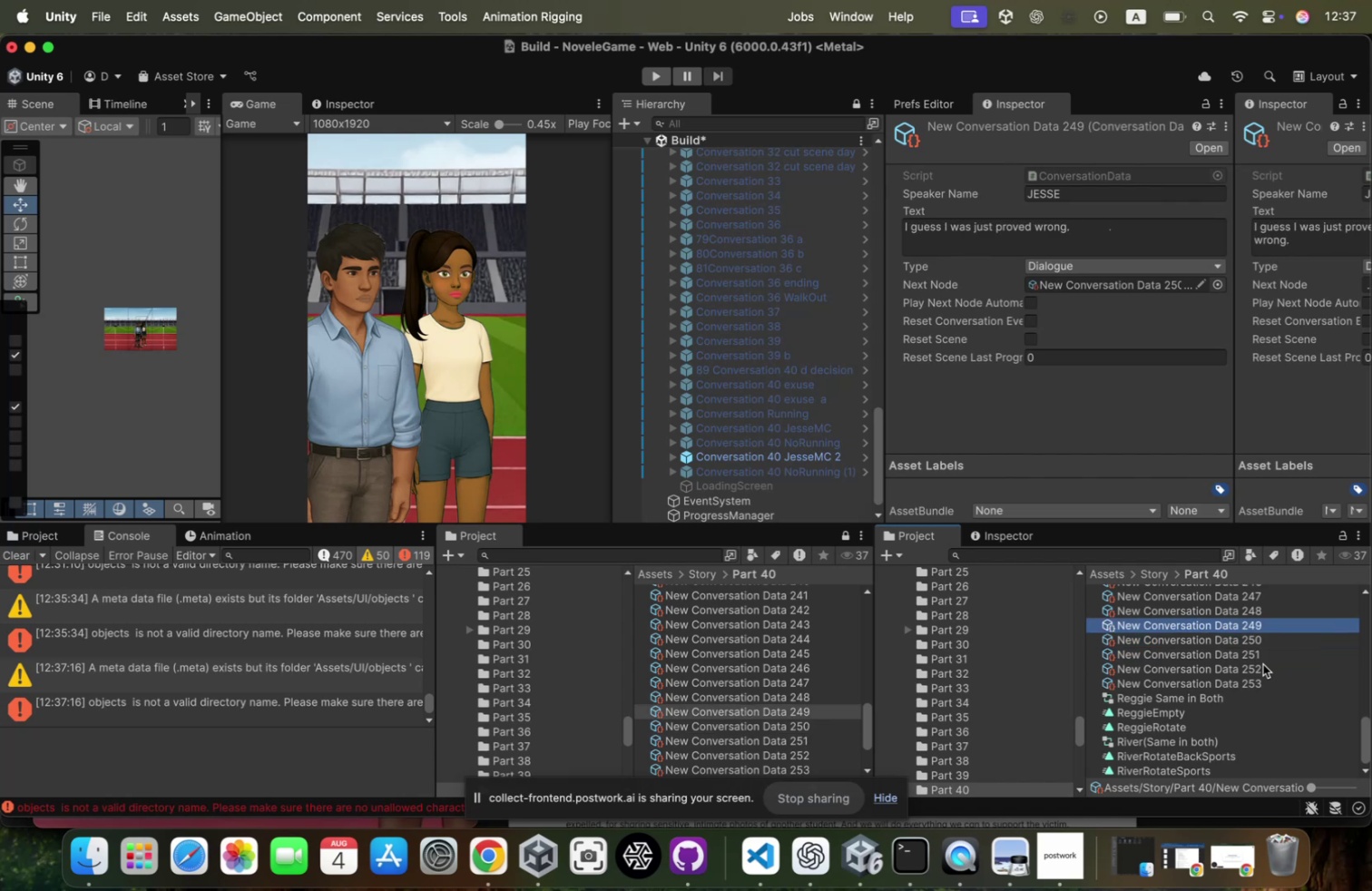 
key(ArrowUp)
 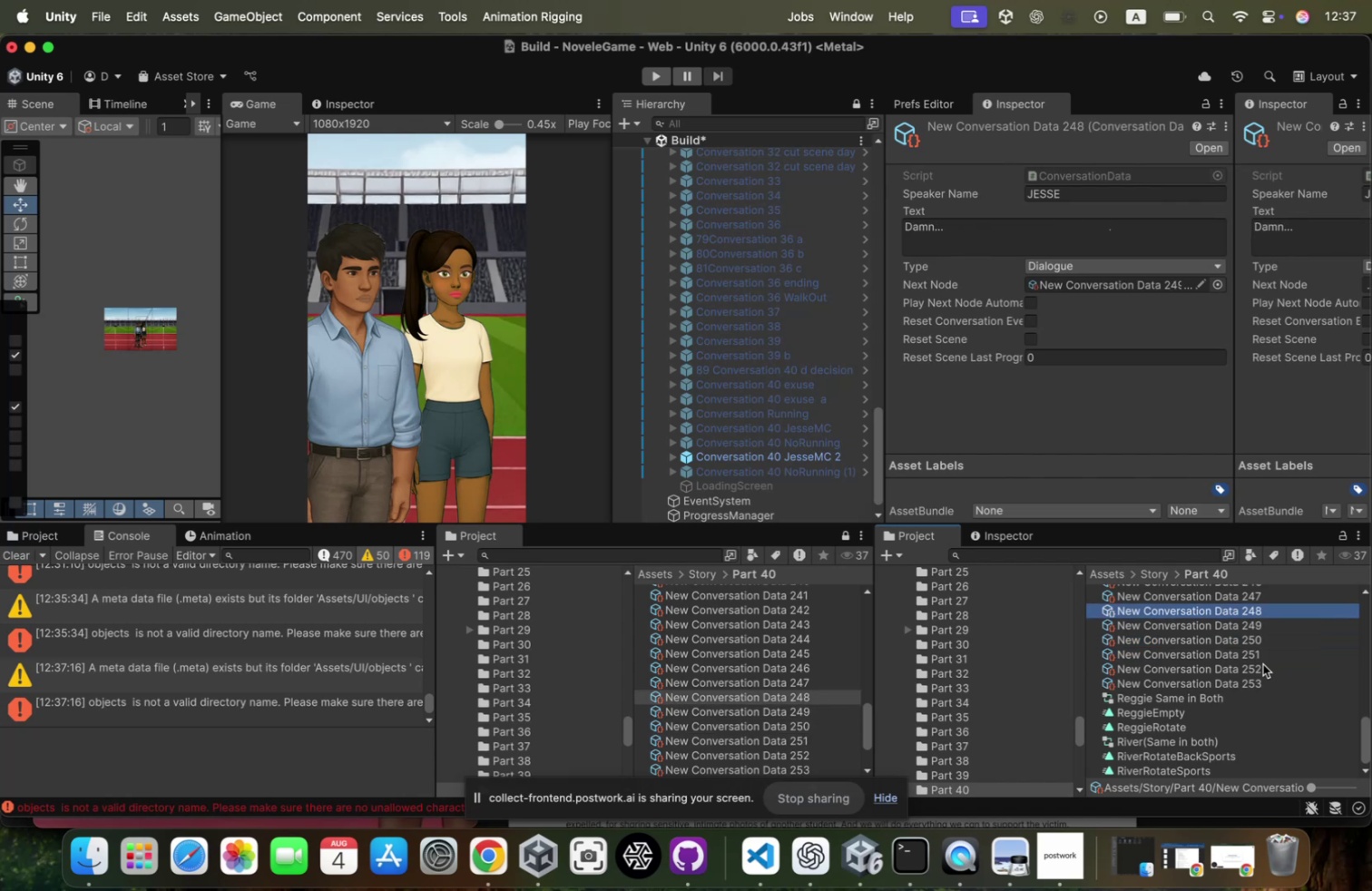 
key(ArrowUp)
 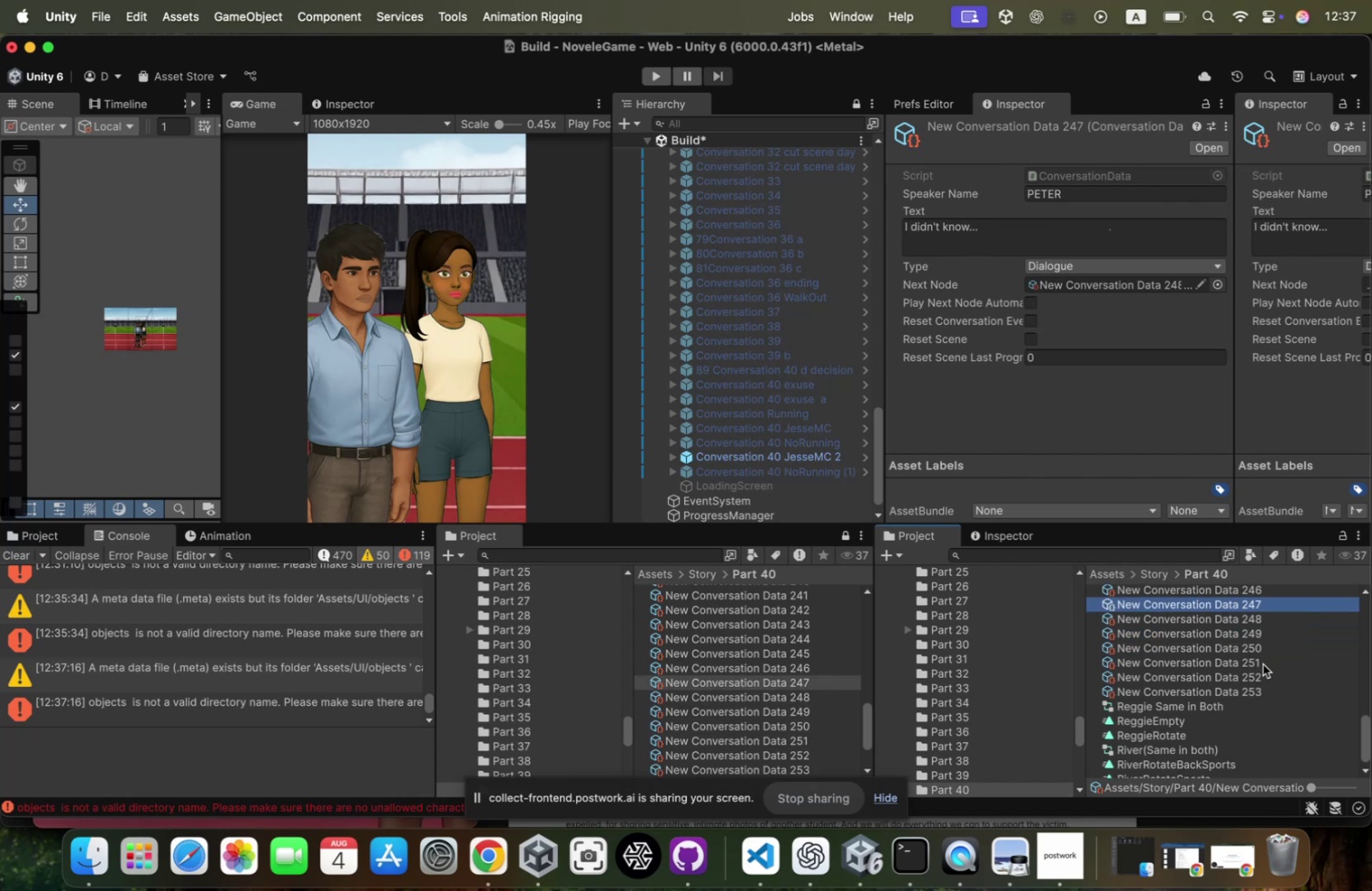 
key(ArrowUp)
 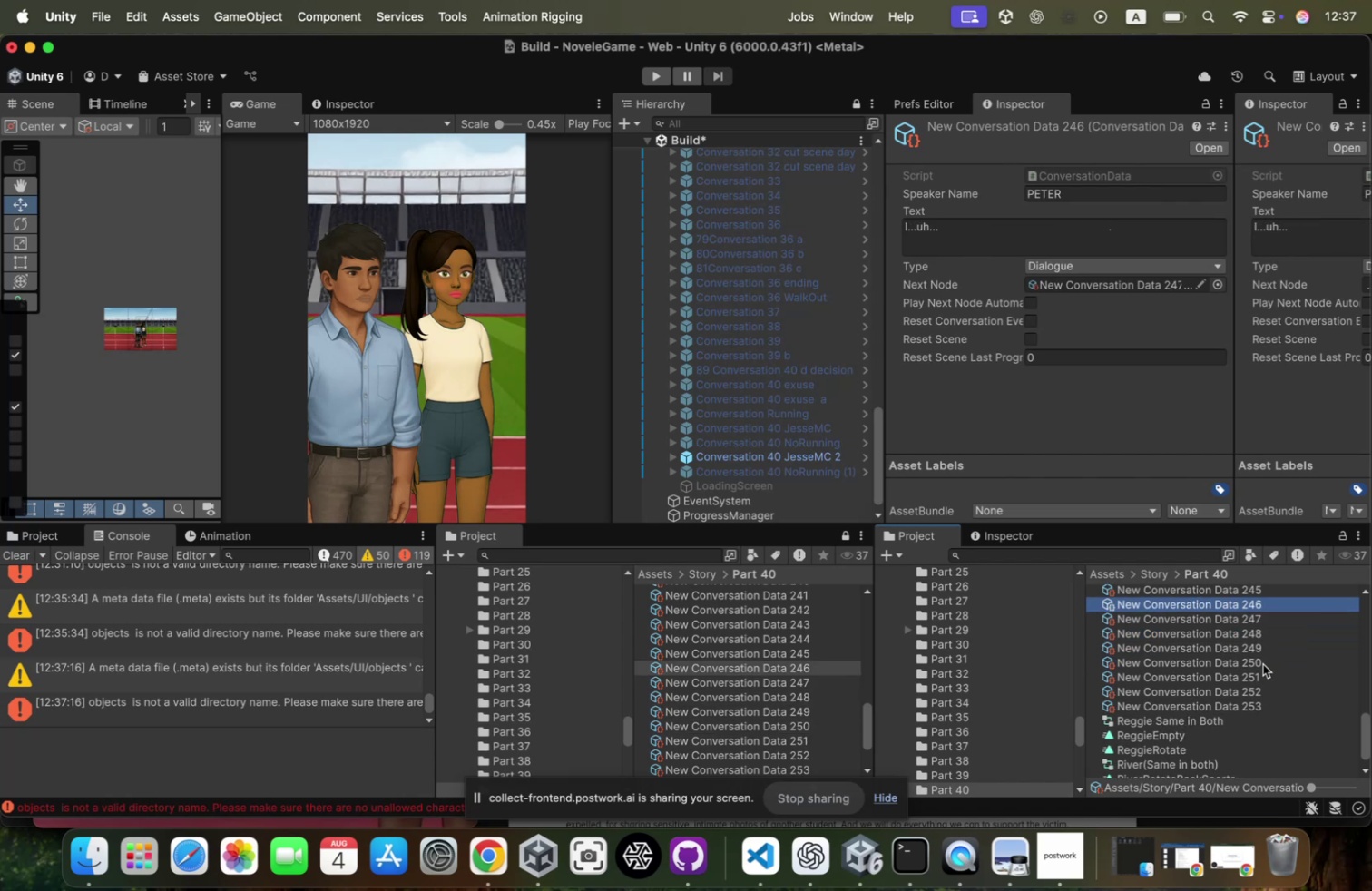 
key(ArrowUp)
 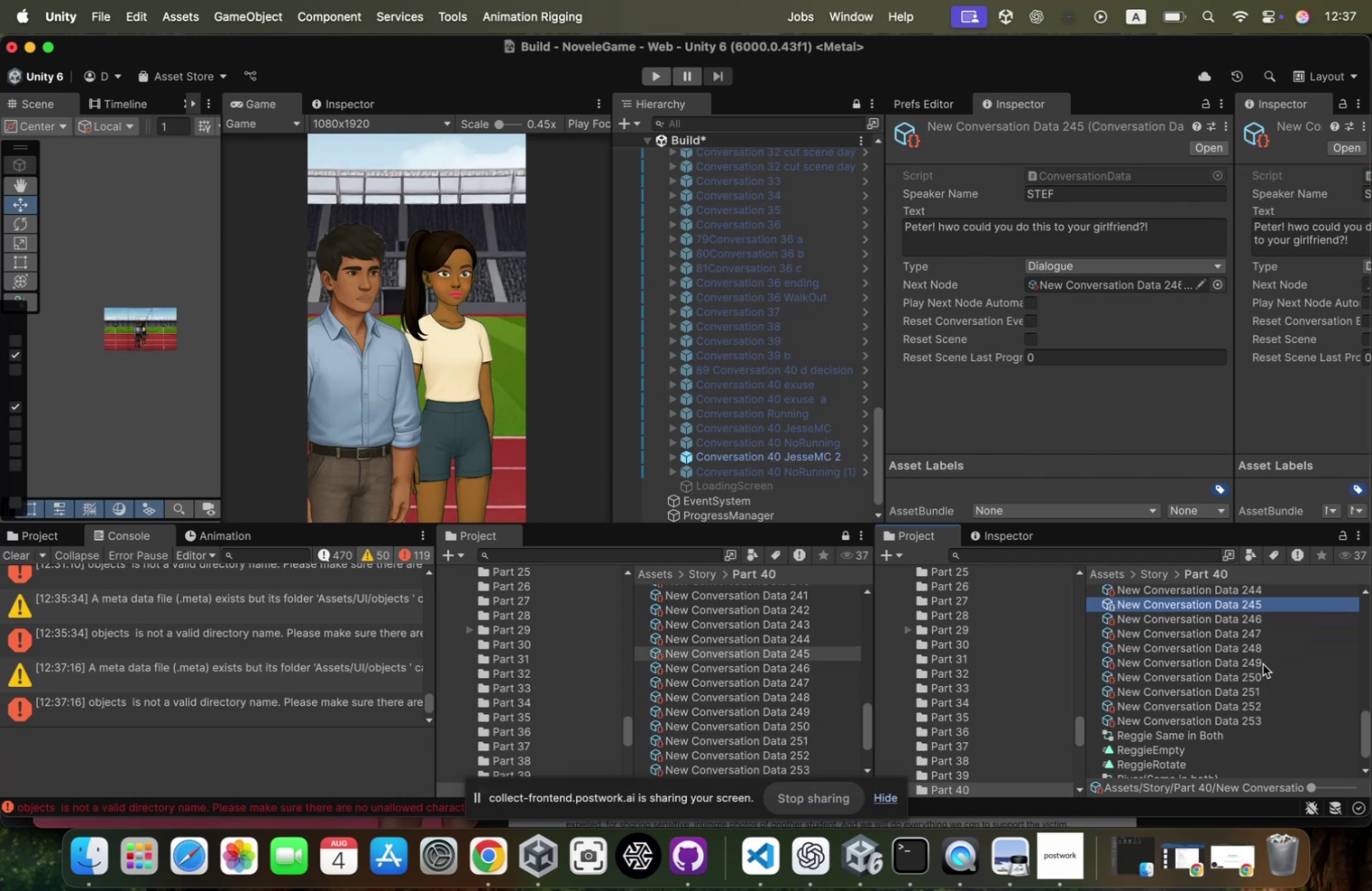 
key(ArrowUp)
 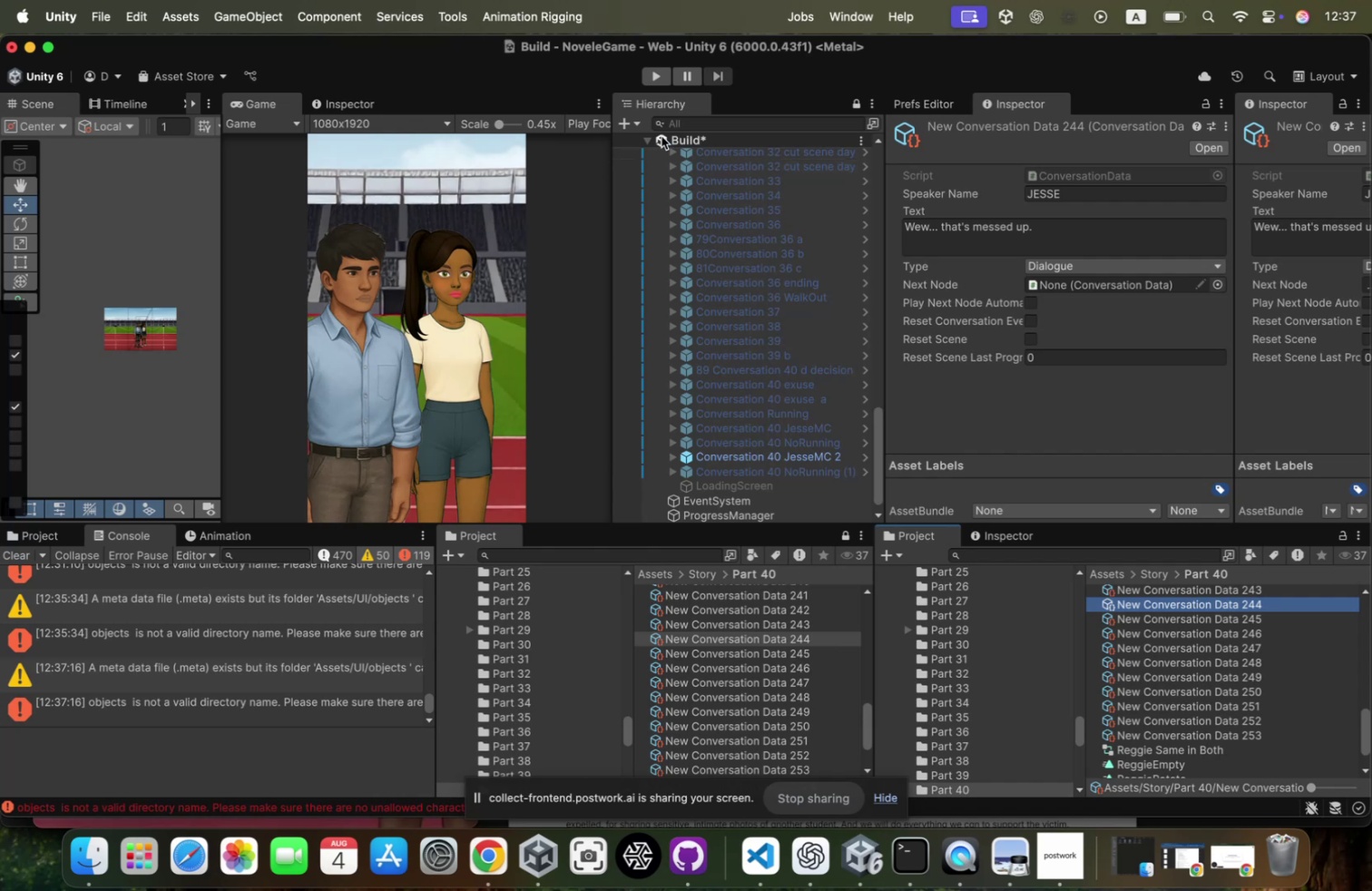 
wait(6.89)
 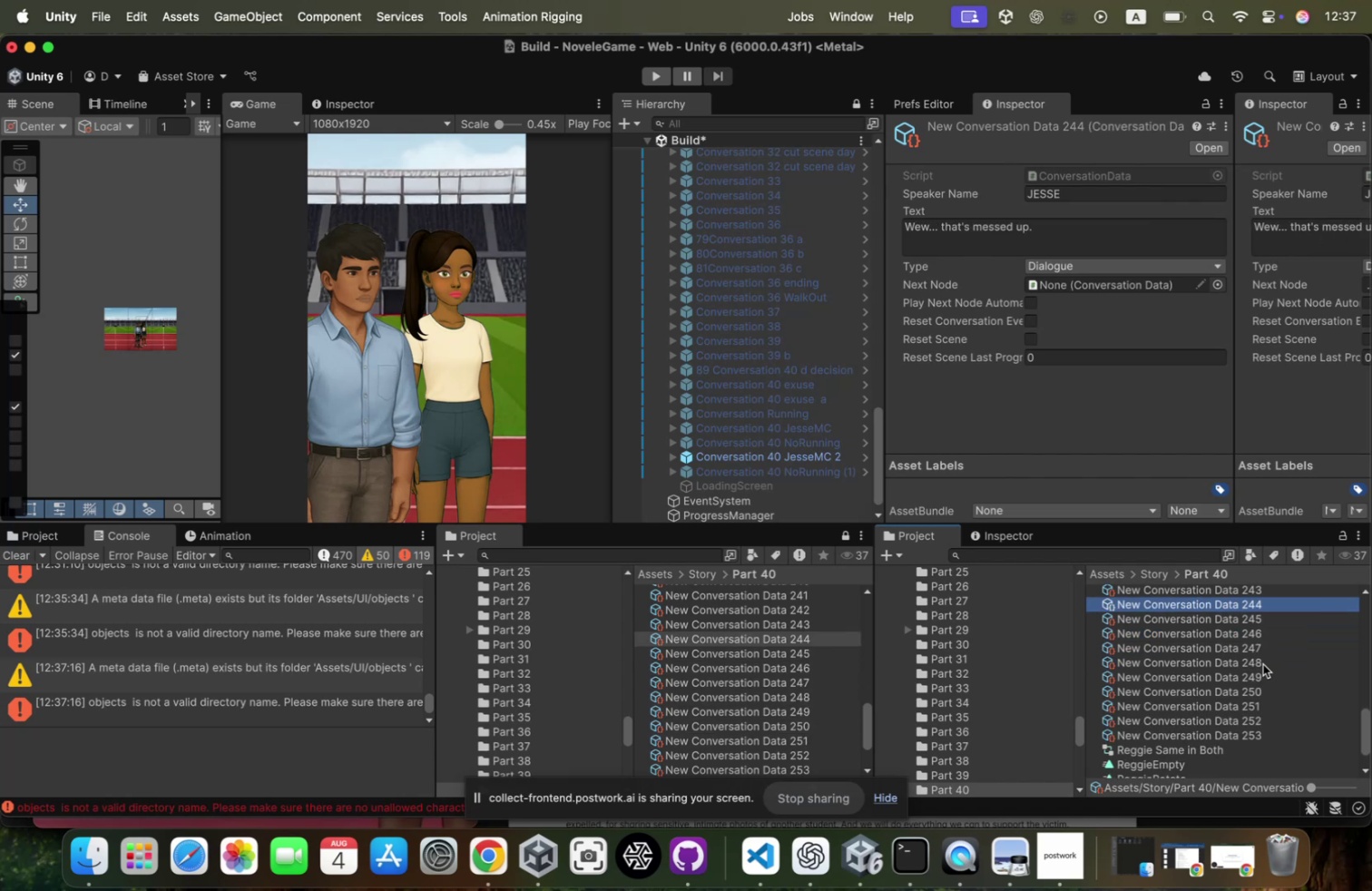 
right_click([742, 142])
 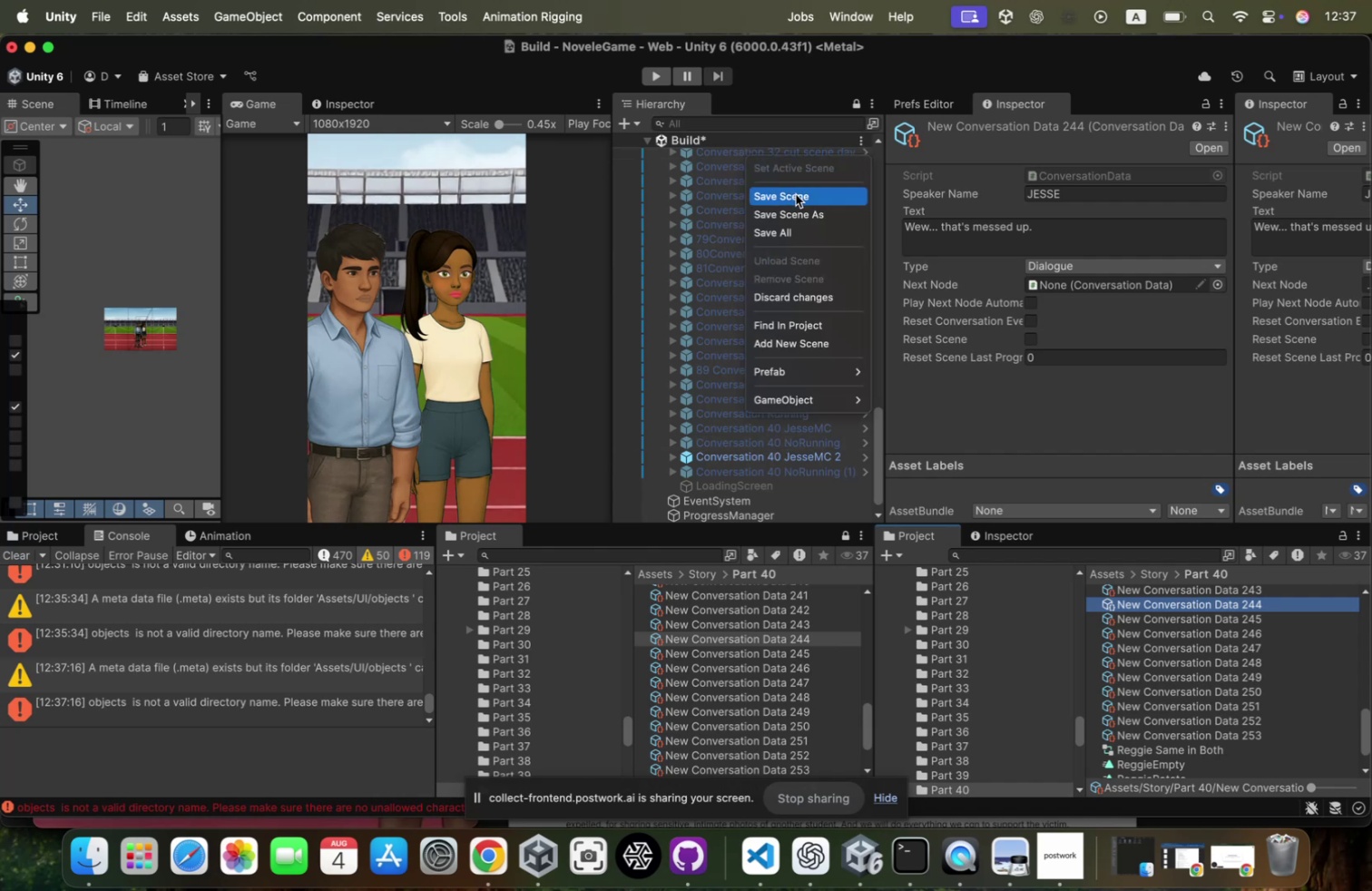 
left_click([796, 194])
 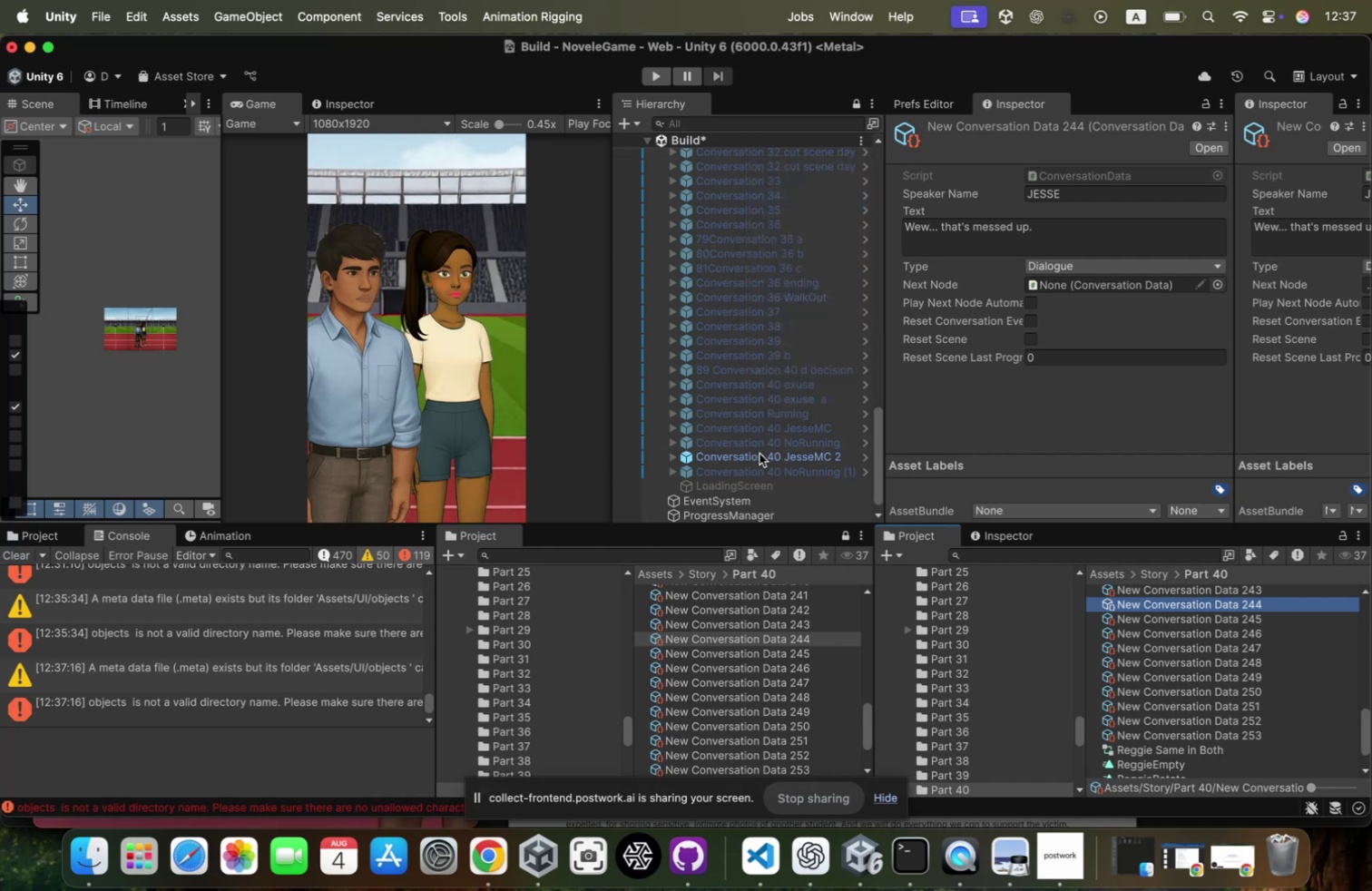 
left_click([760, 453])
 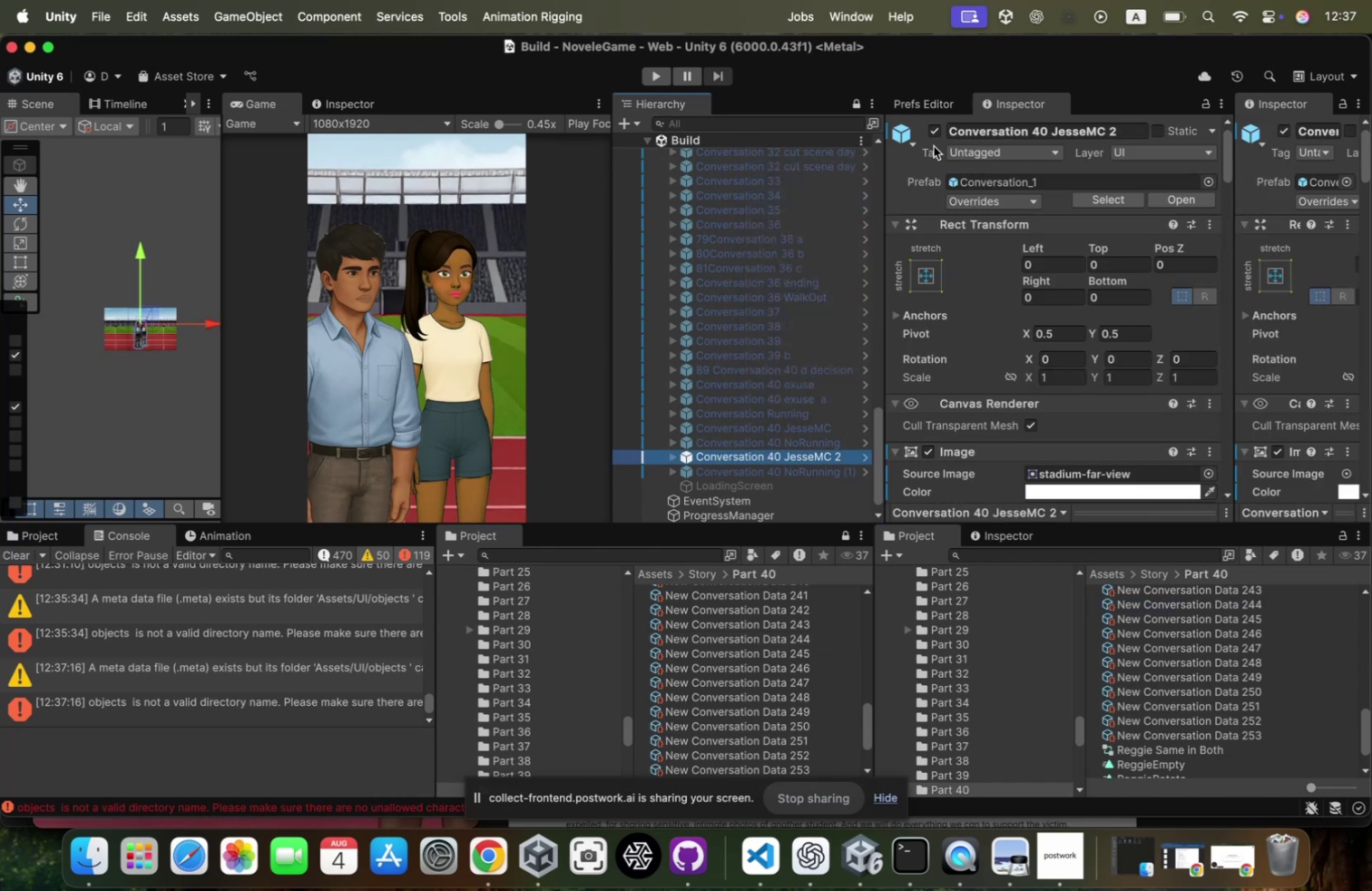 
left_click([931, 127])
 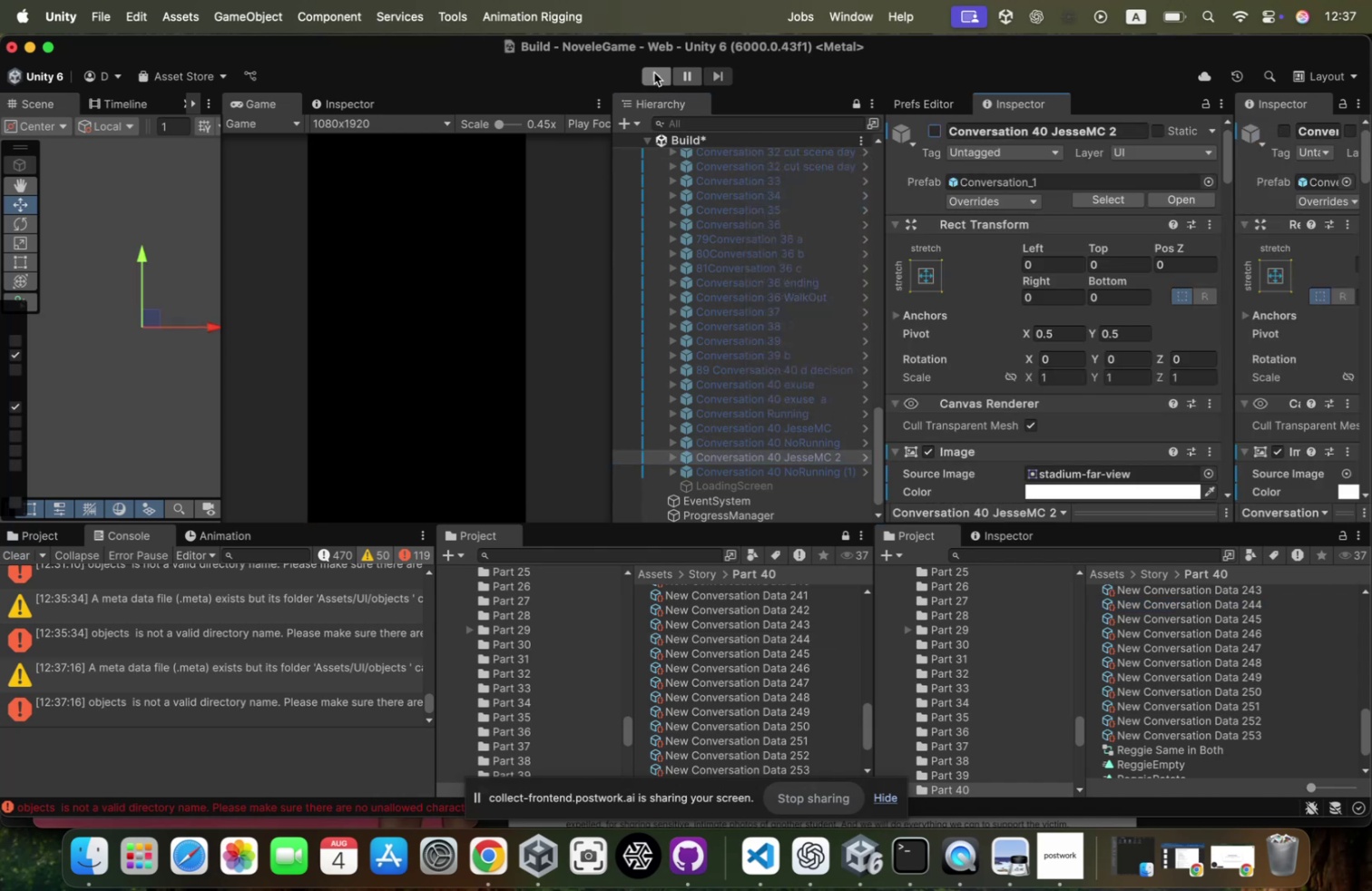 
left_click([652, 78])
 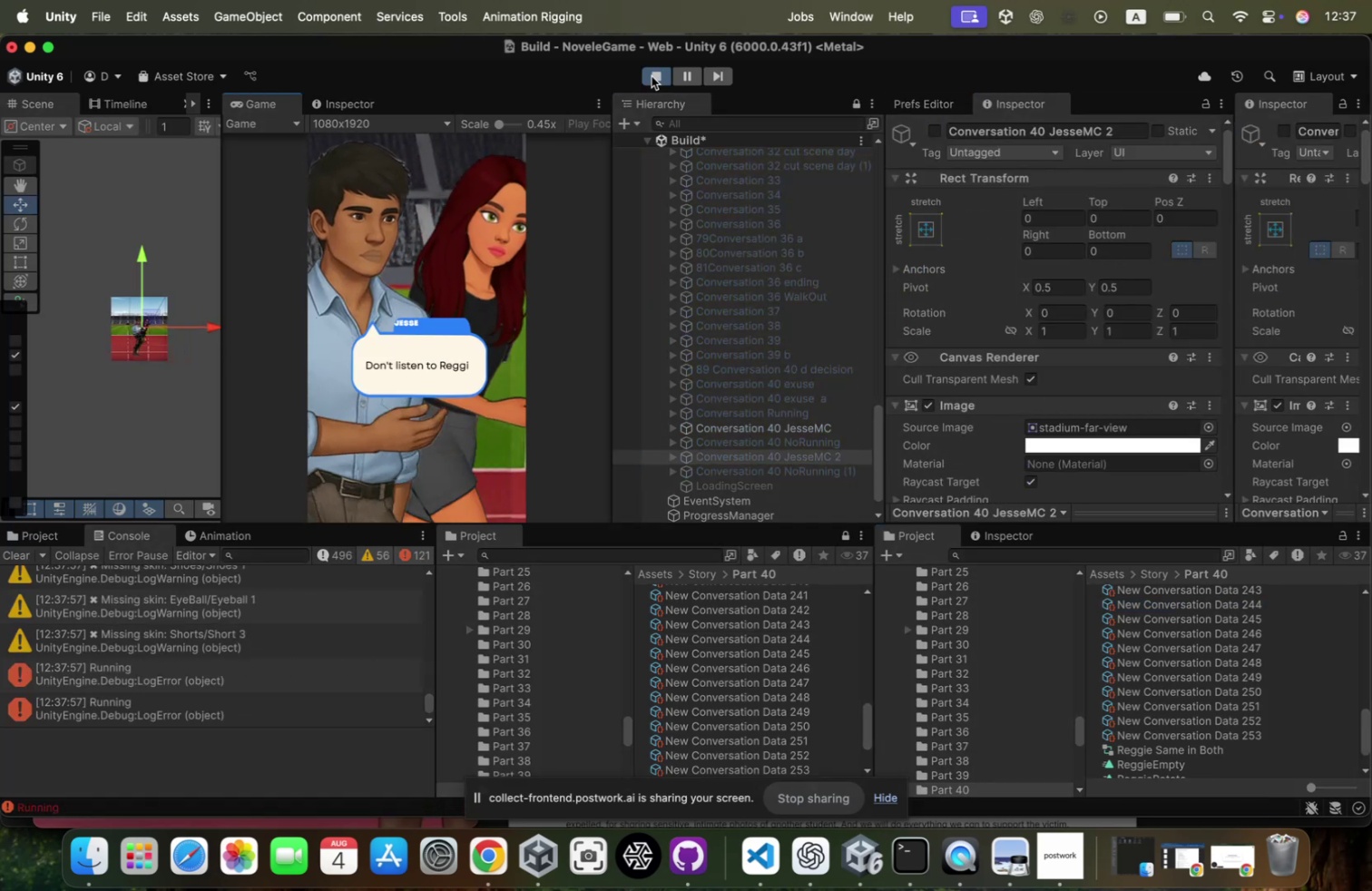 
left_click([484, 259])
 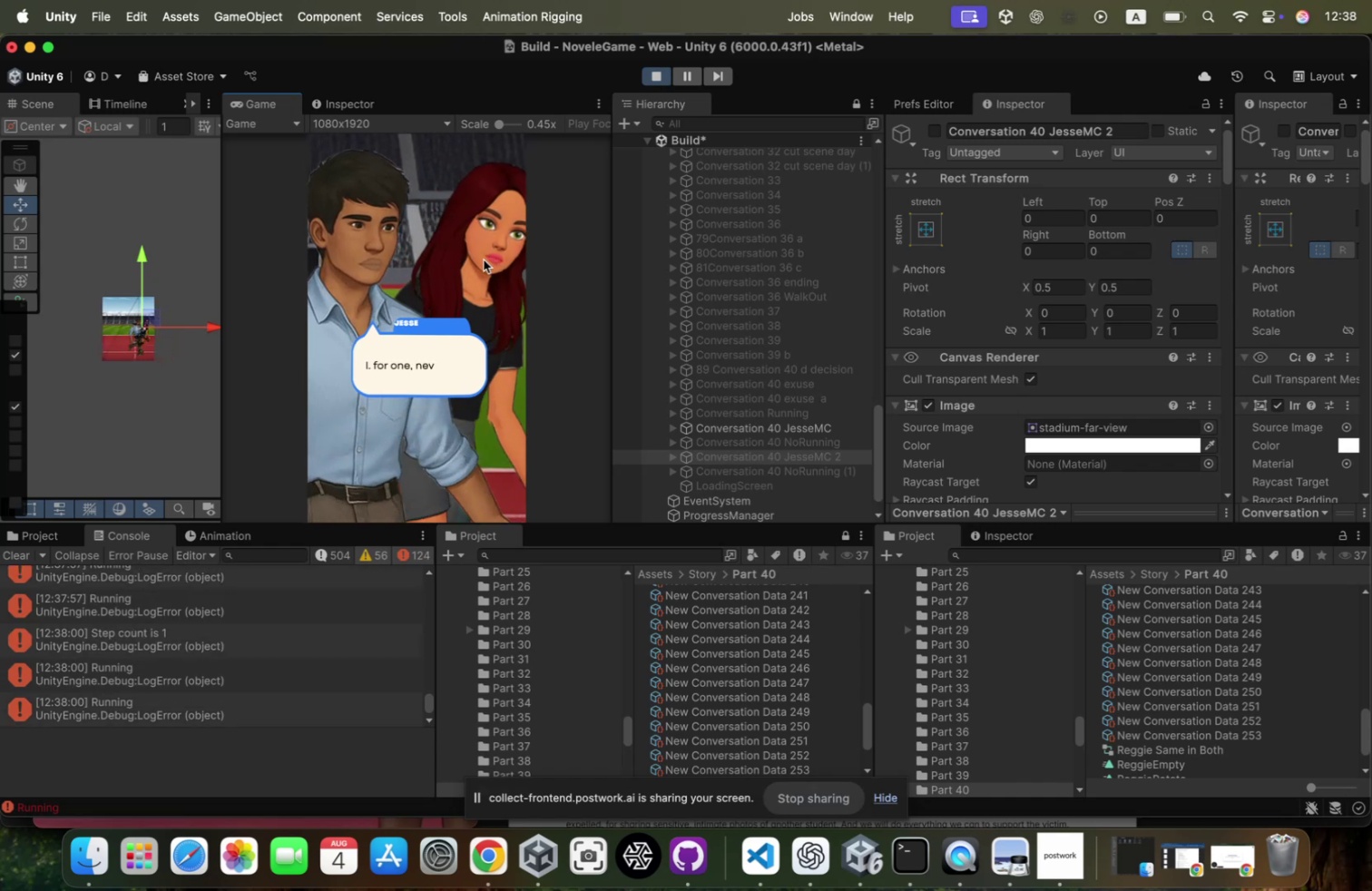 
left_click([484, 259])
 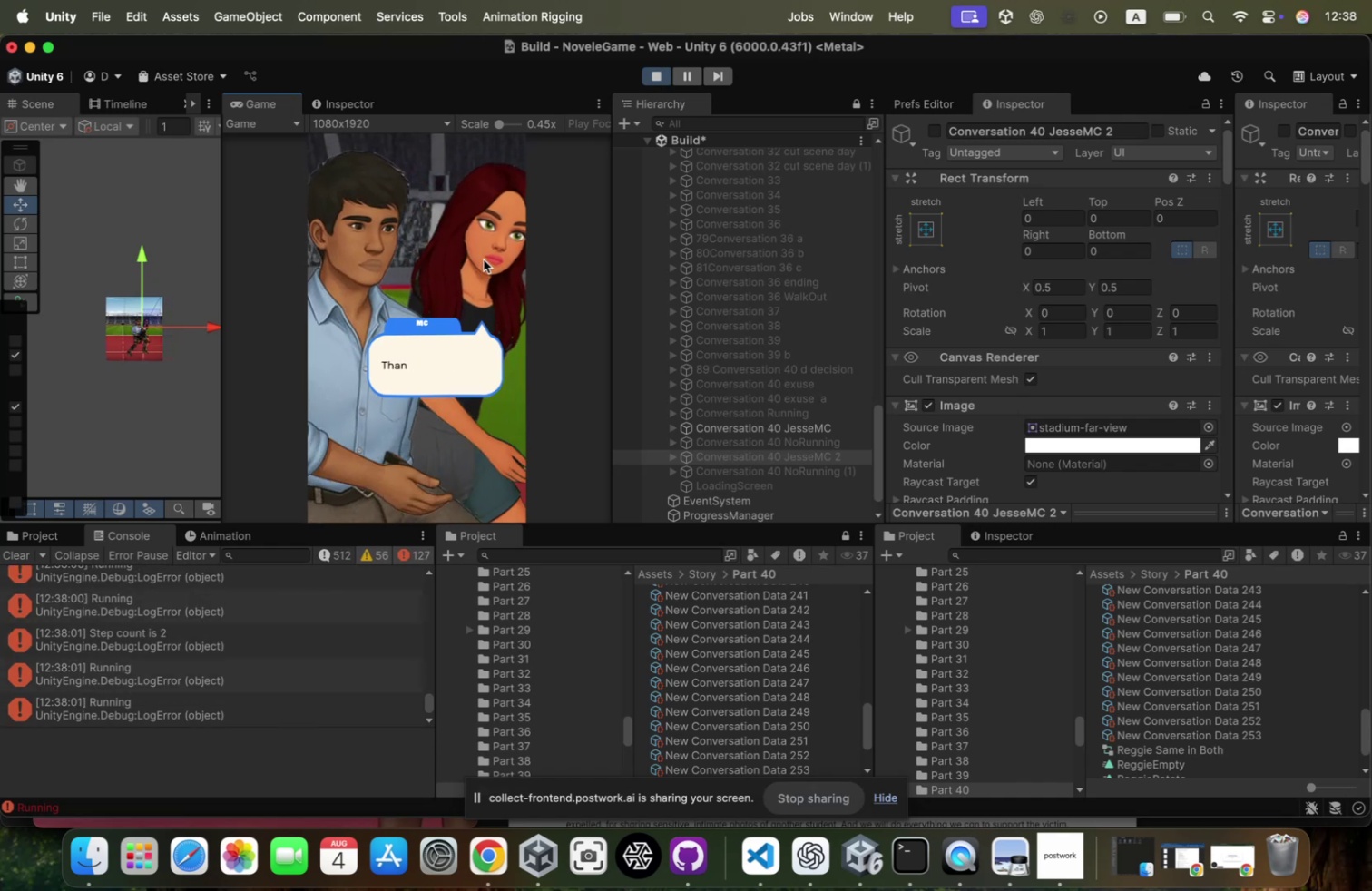 
left_click([484, 259])
 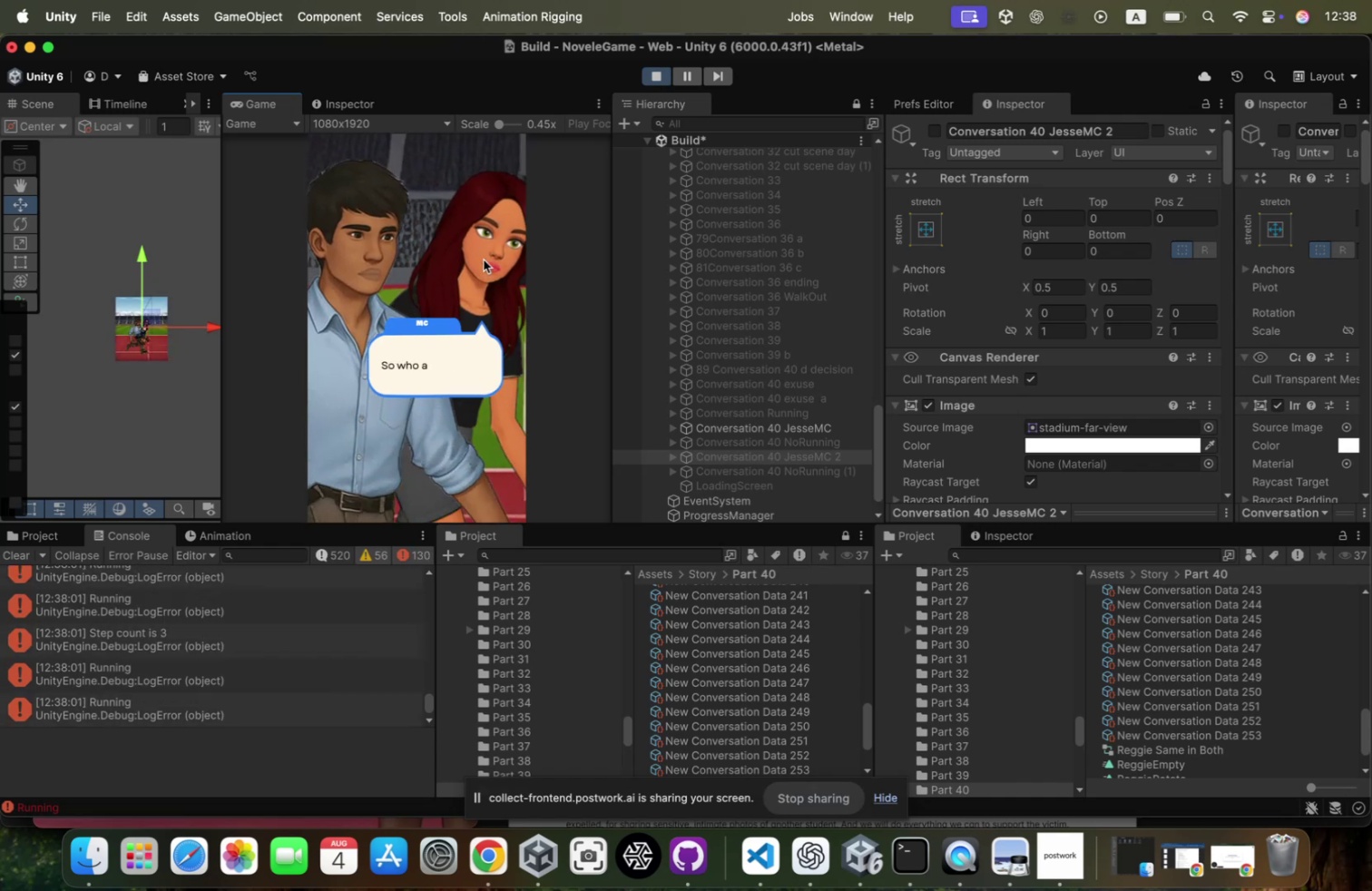 
left_click([484, 259])
 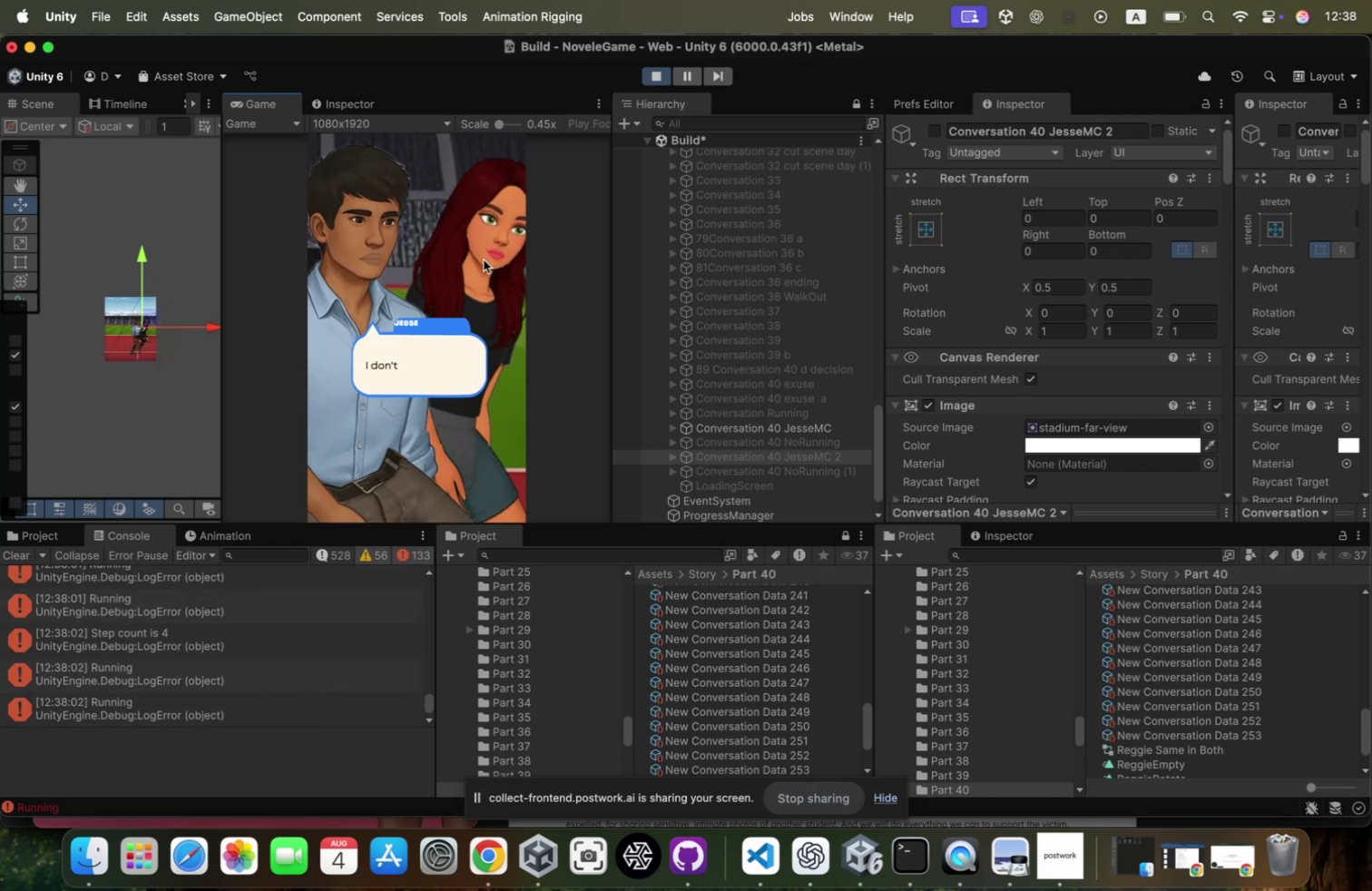 
left_click([484, 259])
 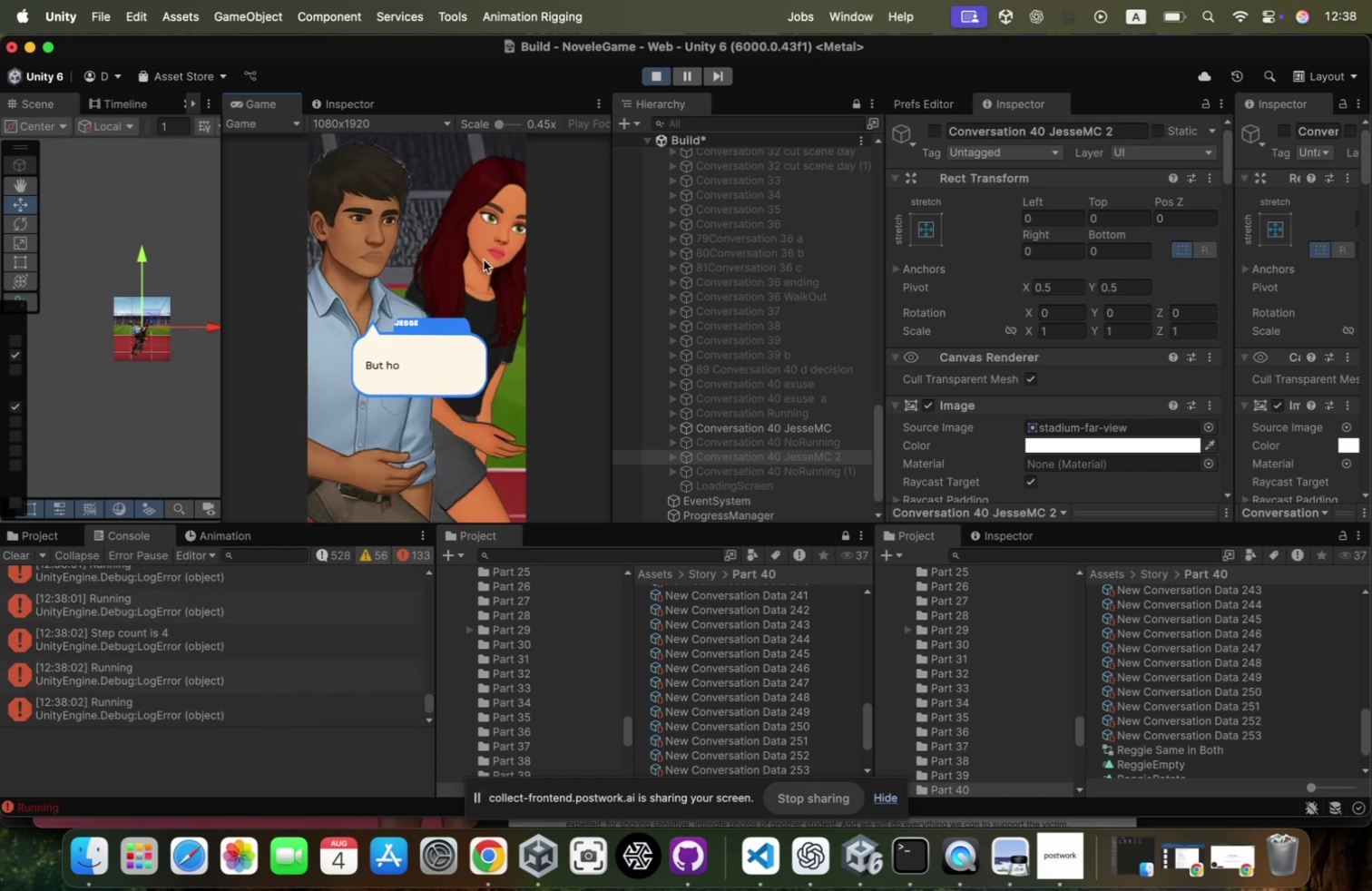 
left_click([484, 259])
 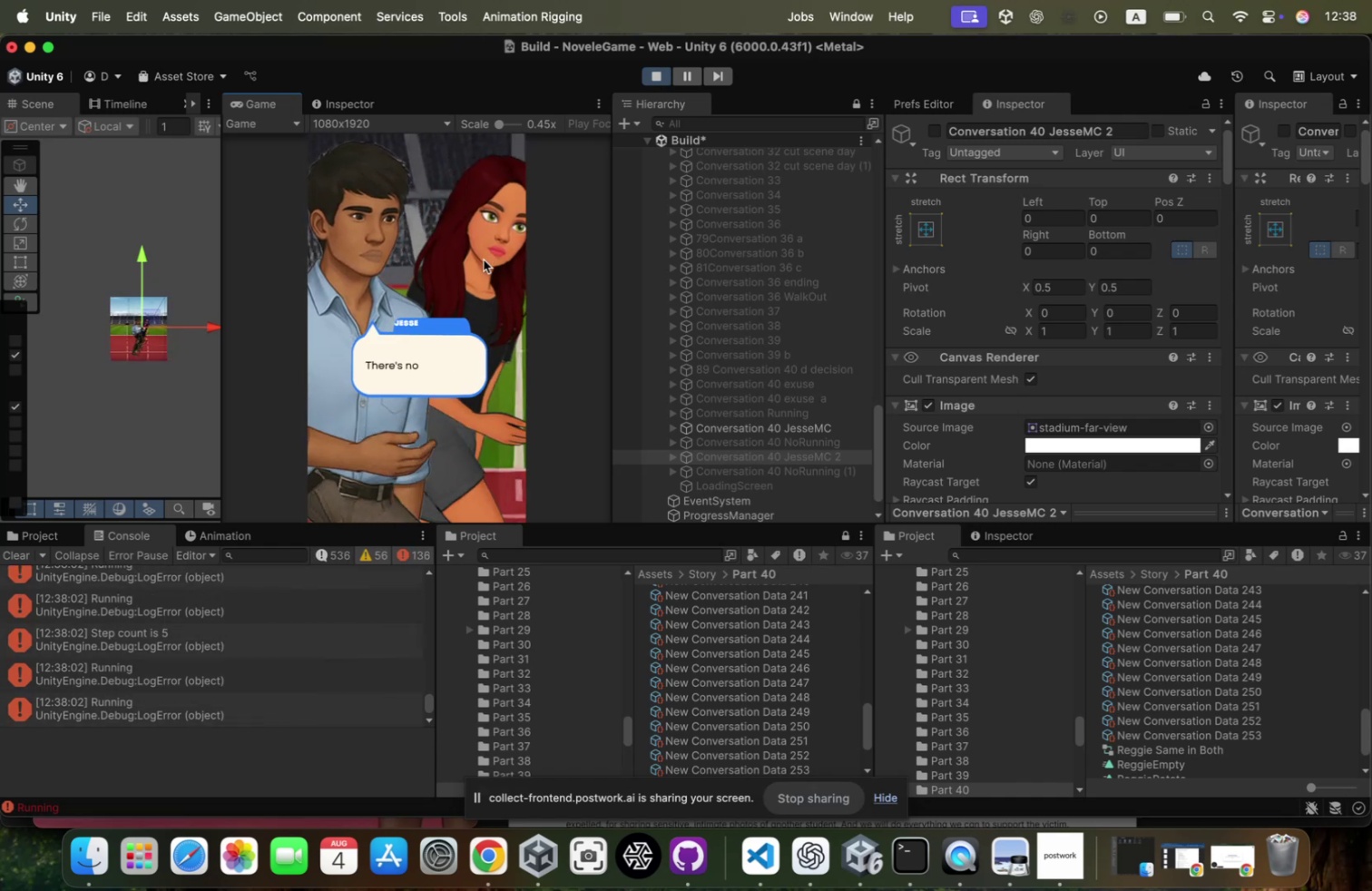 
left_click([484, 259])
 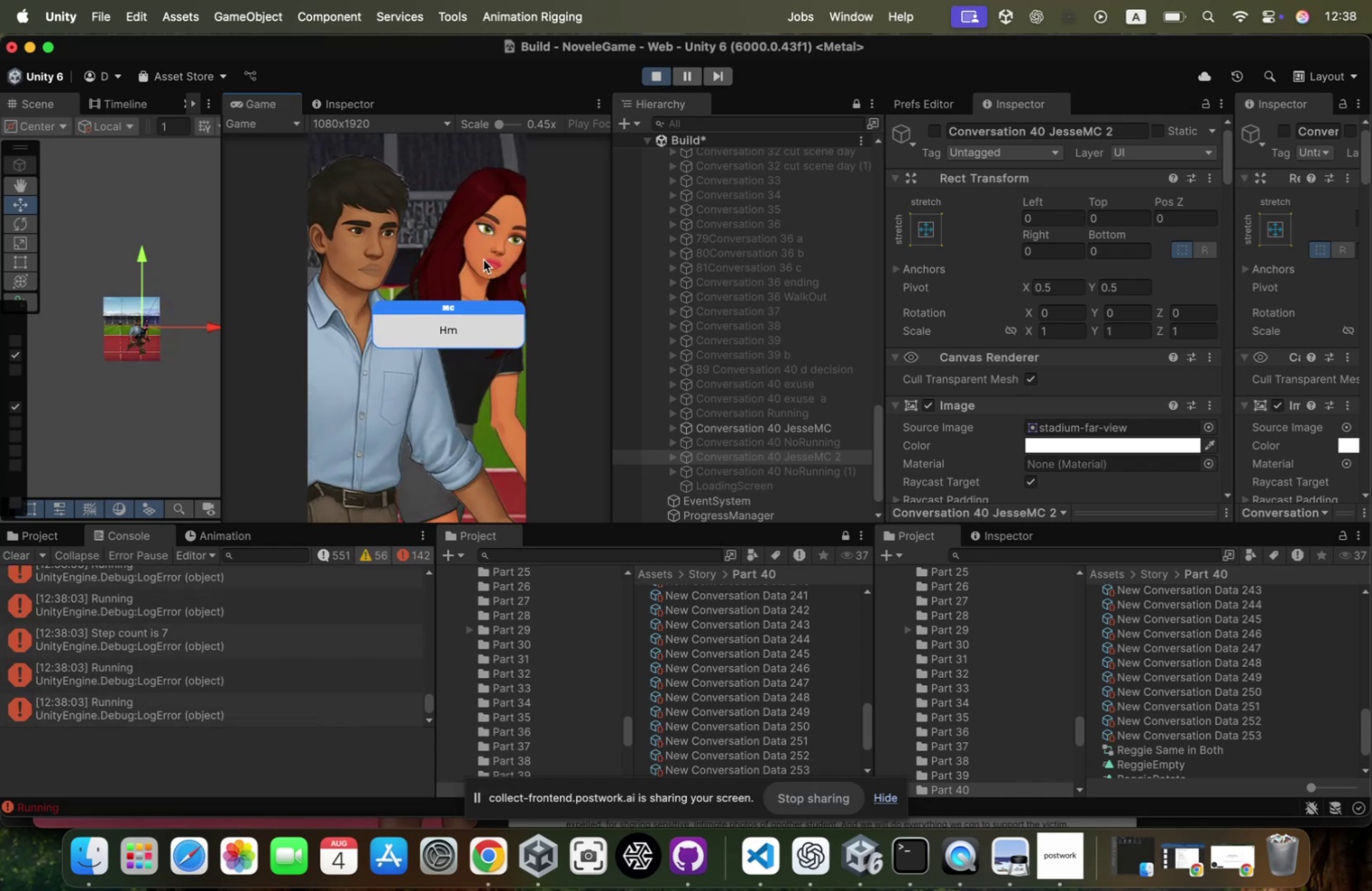 
left_click([484, 259])
 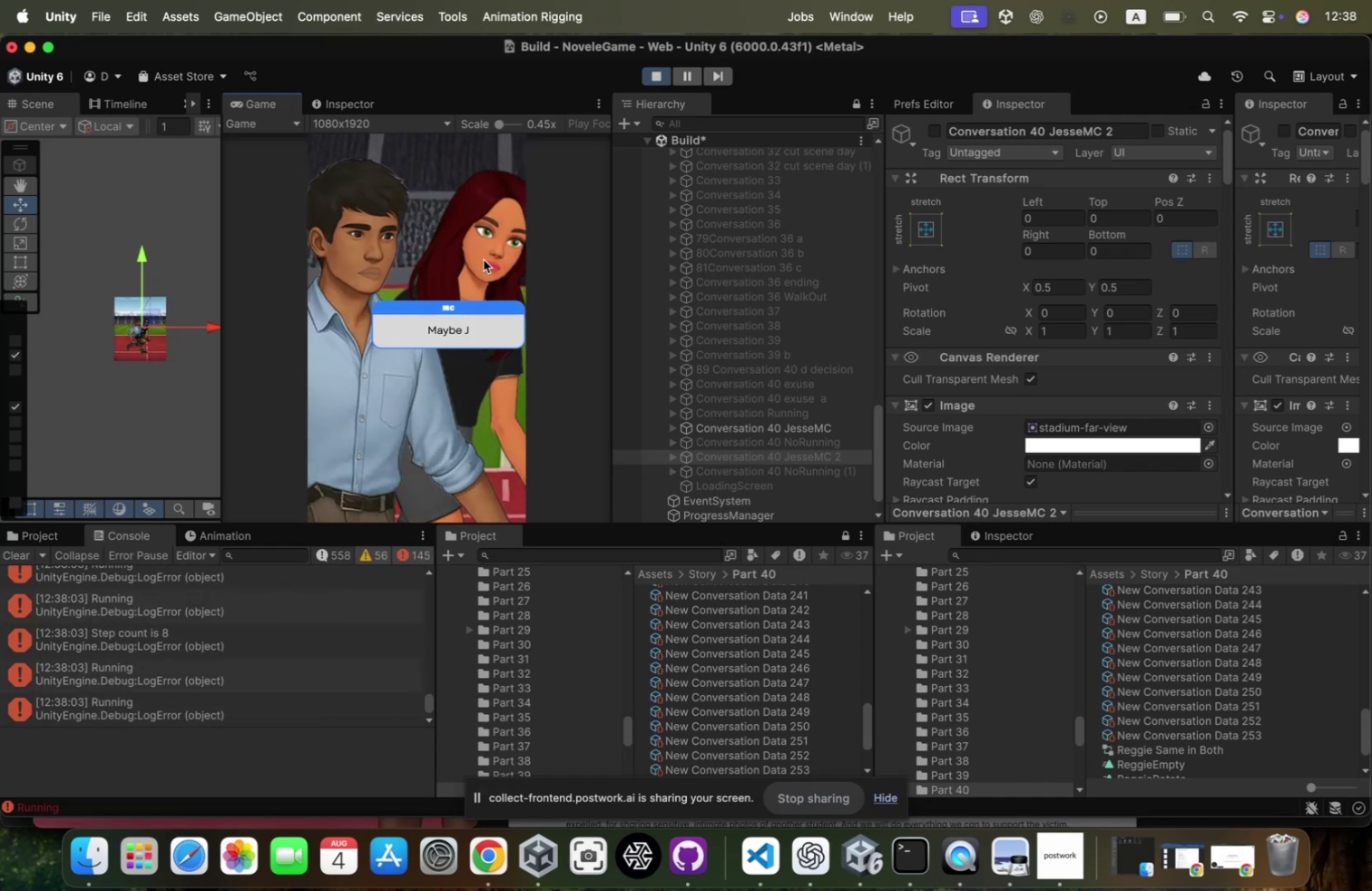 
left_click([484, 259])
 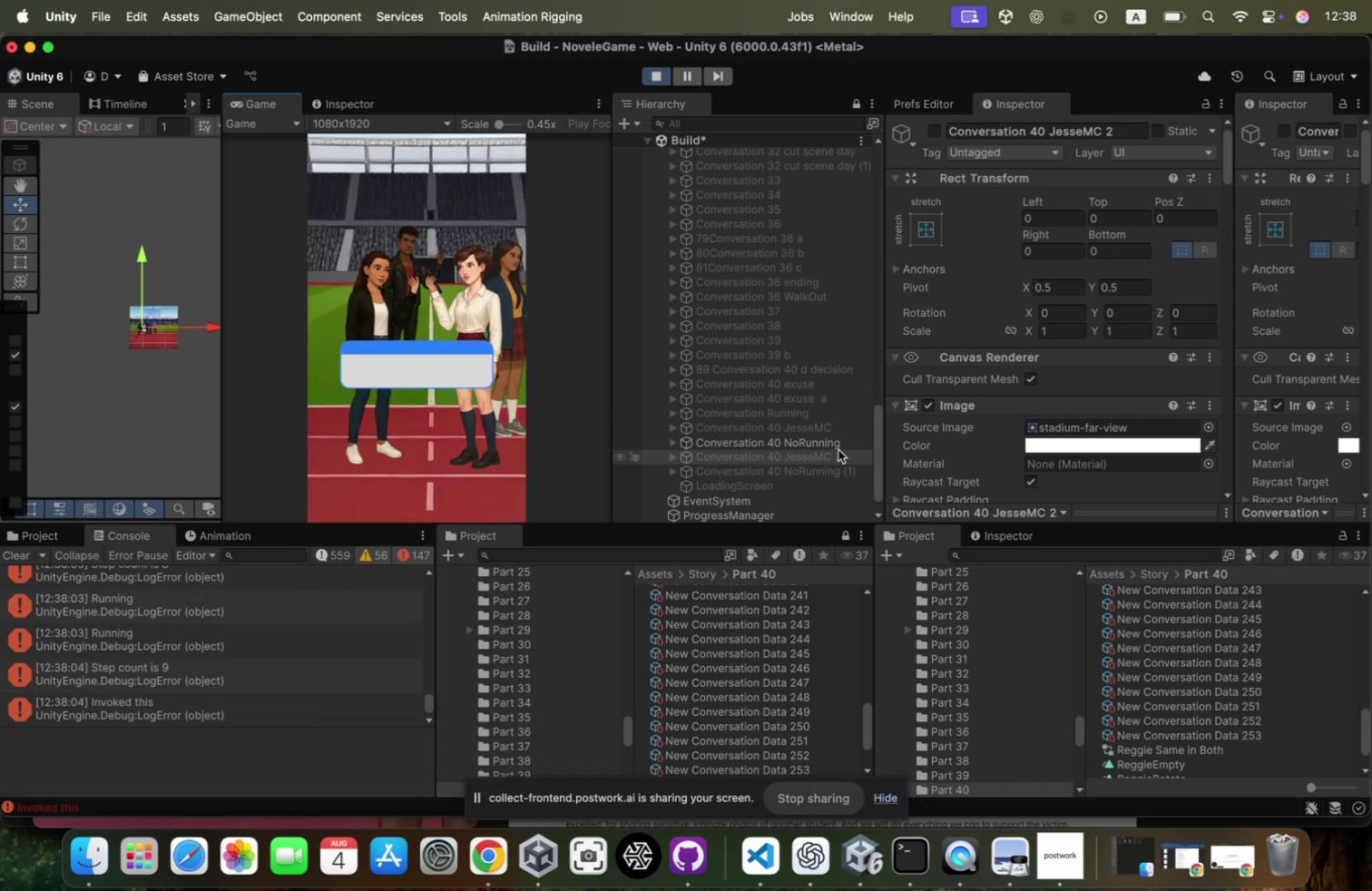 
left_click([836, 442])
 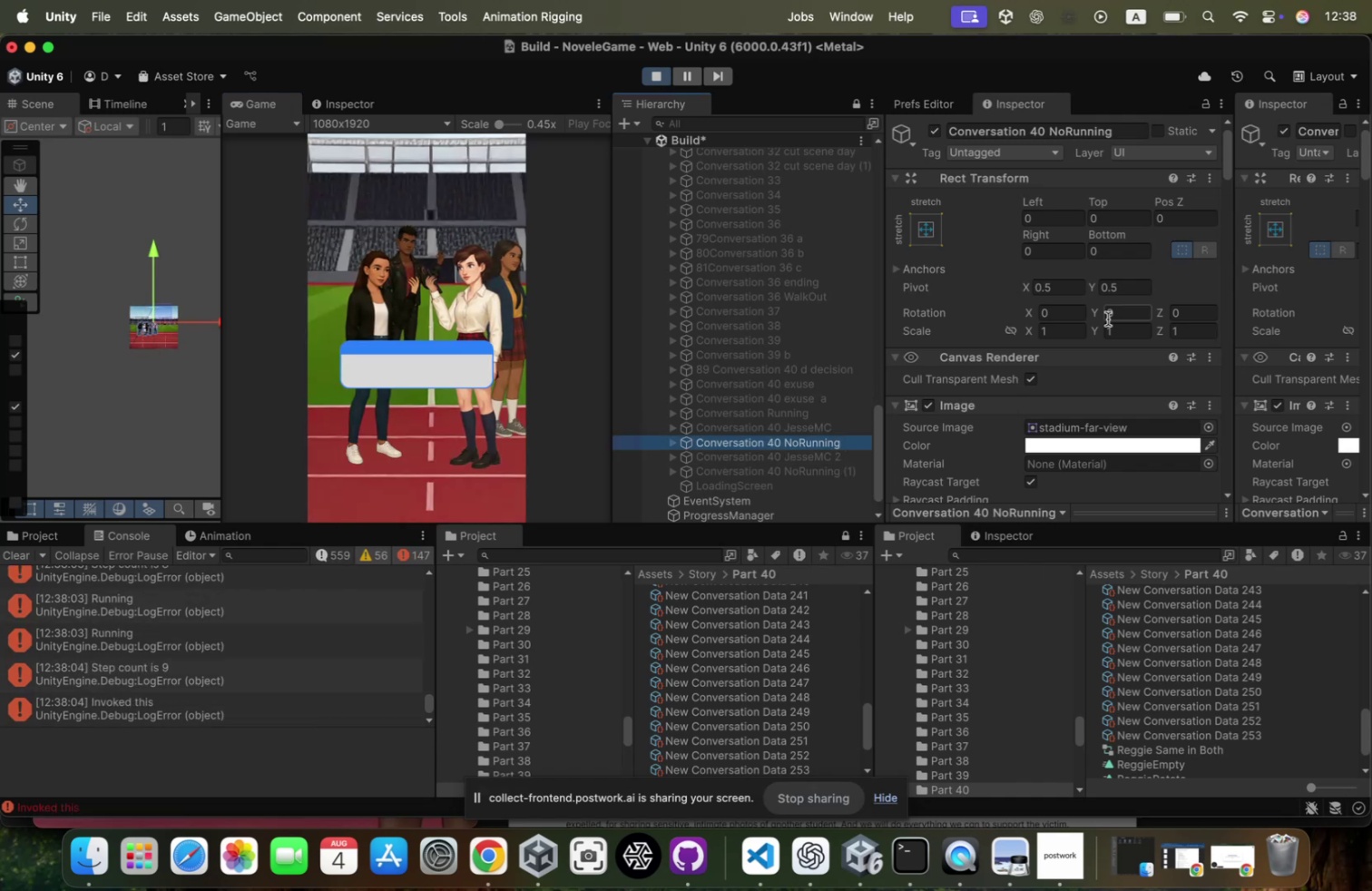 
scroll: coordinate [1108, 318], scroll_direction: down, amount: 15.0
 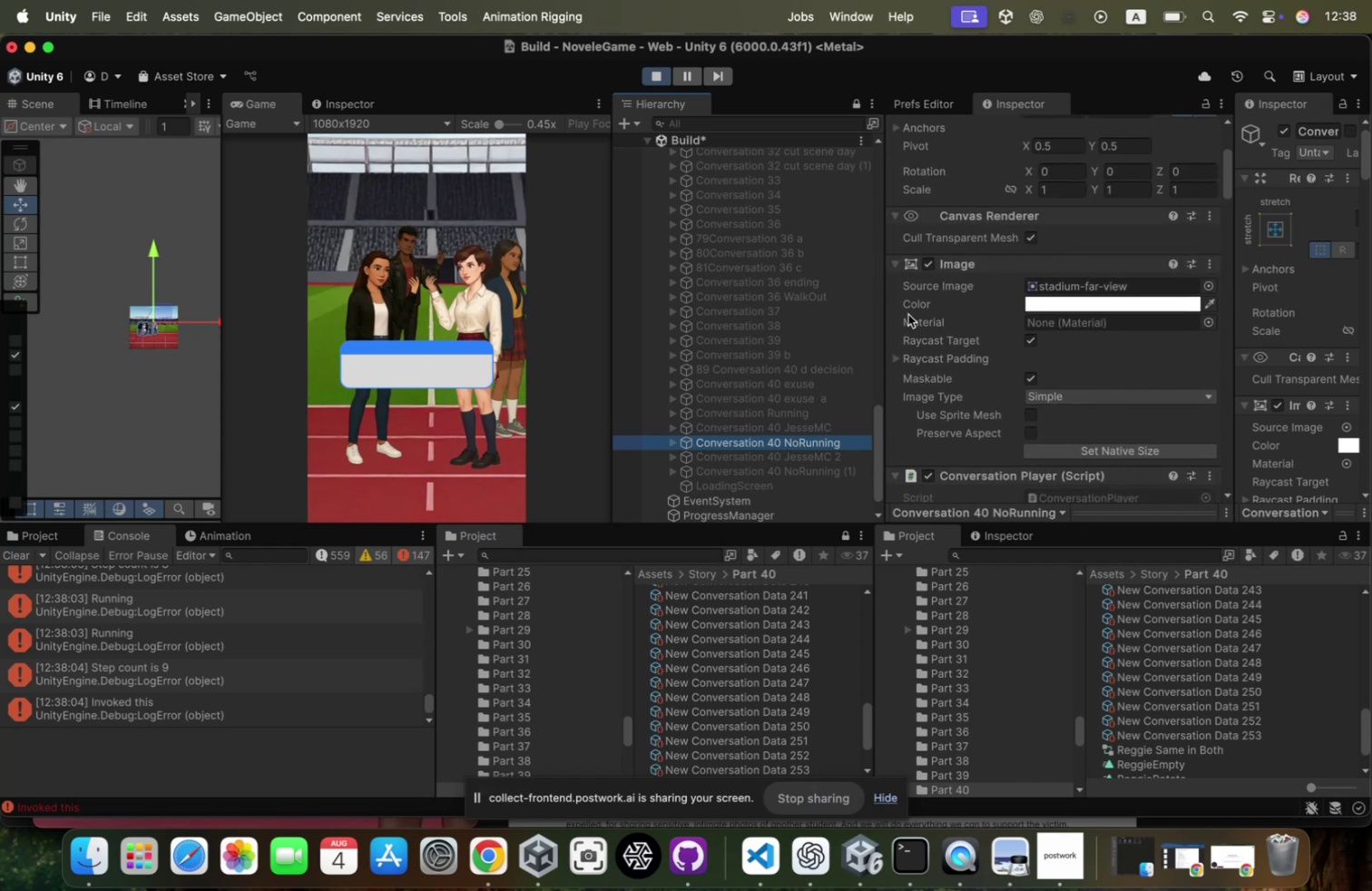 
key(ArrowRight)
 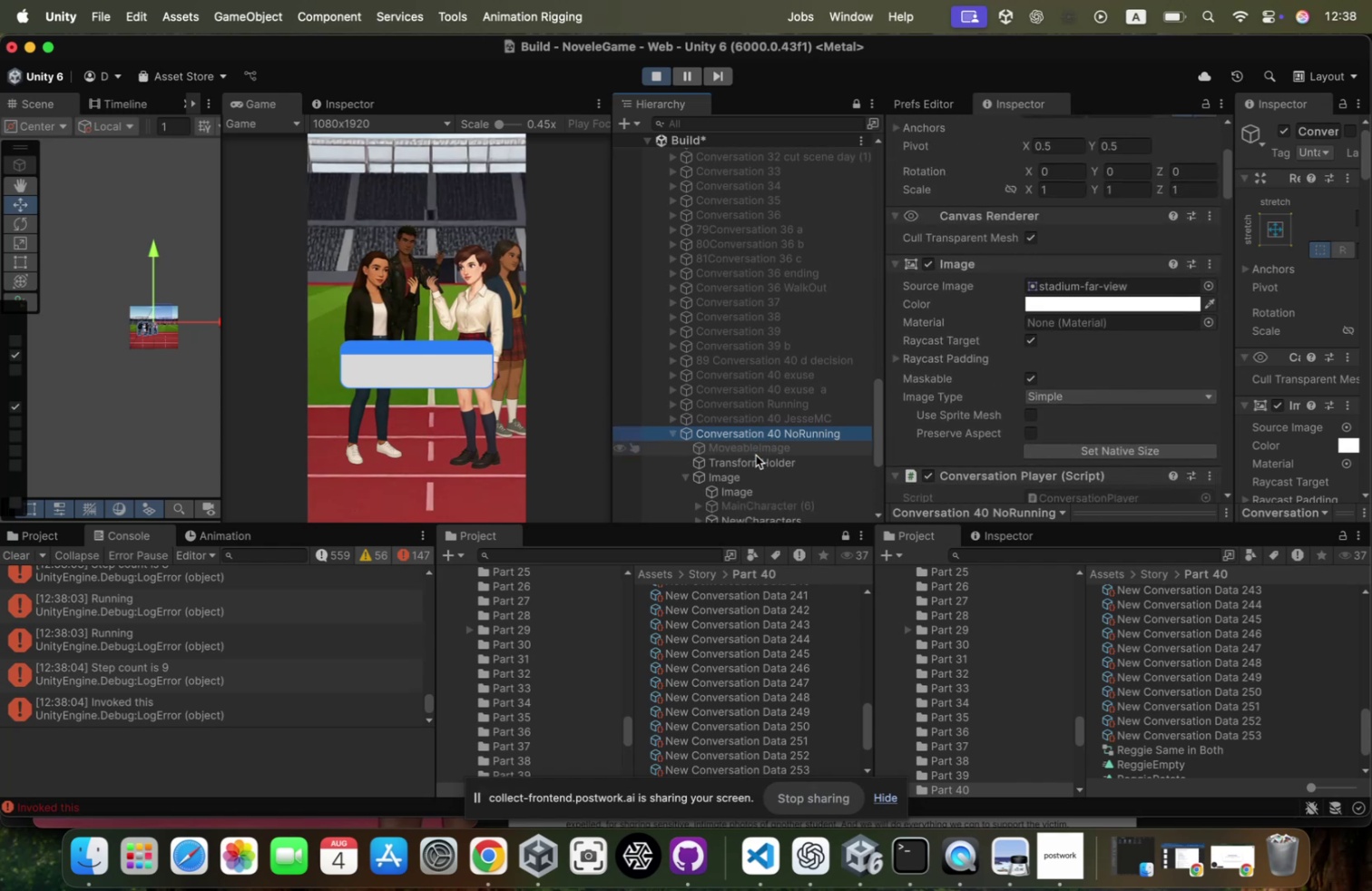 
left_click([754, 468])
 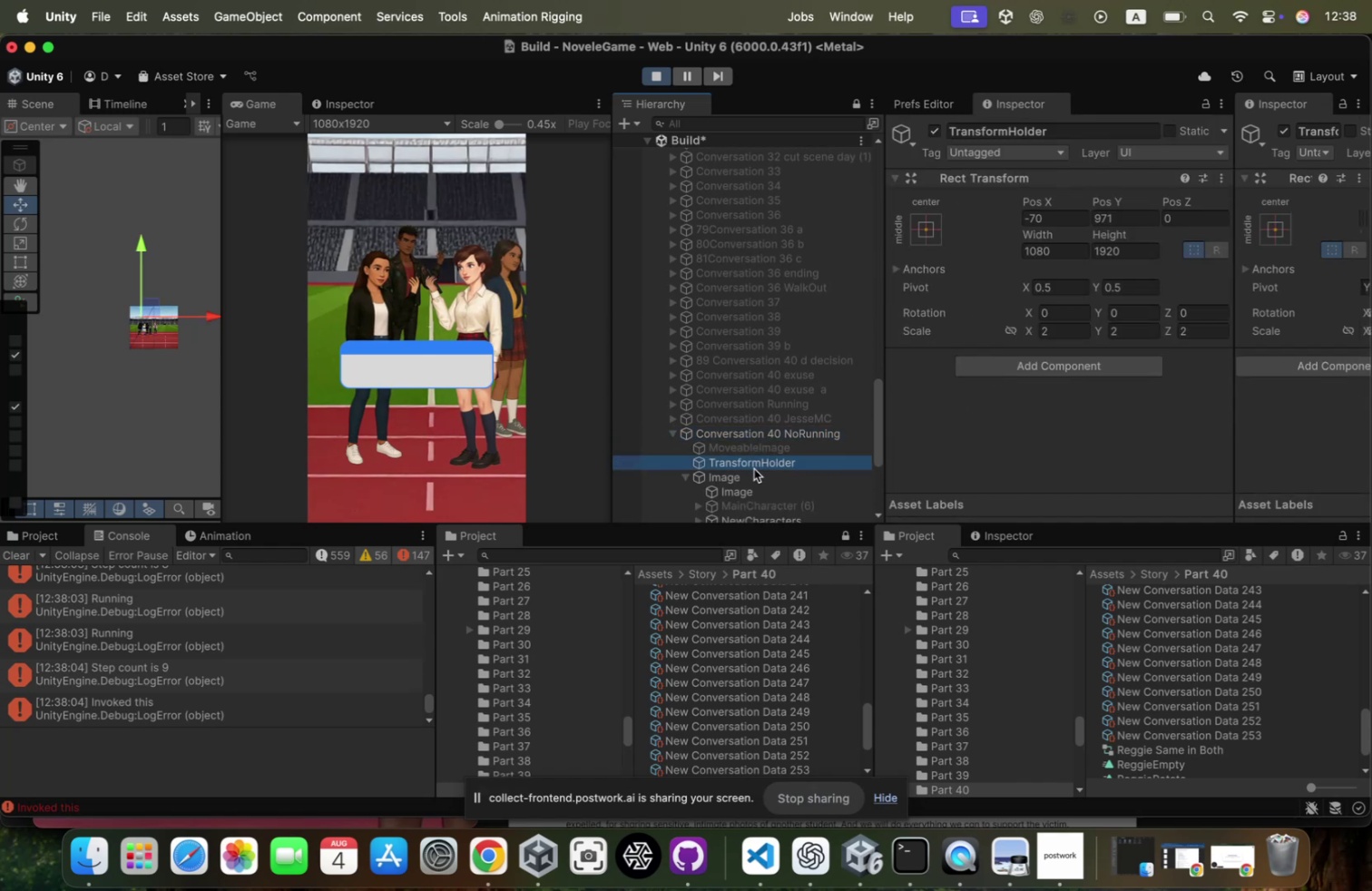 
left_click([754, 468])
 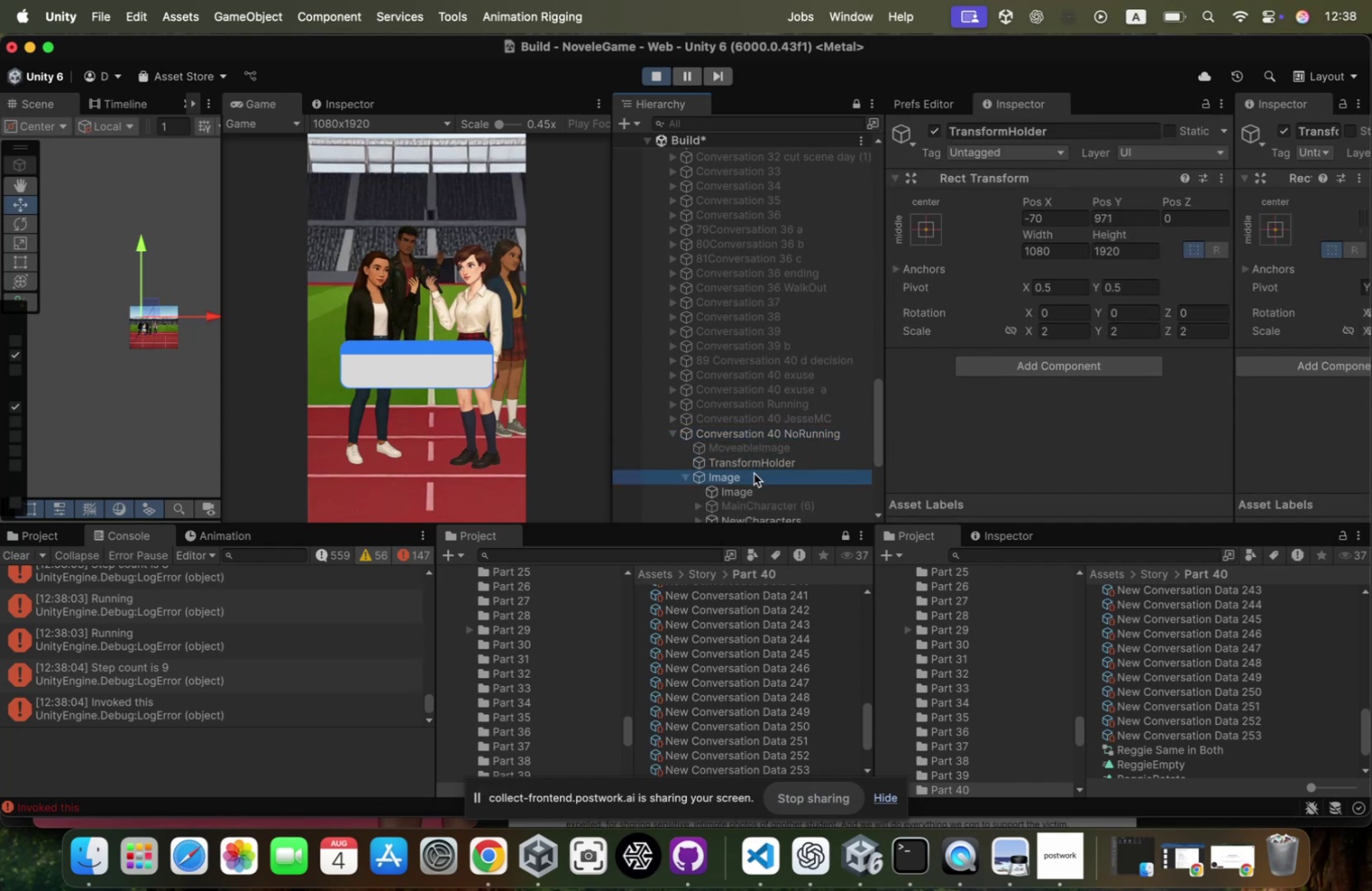 
left_click([754, 473])
 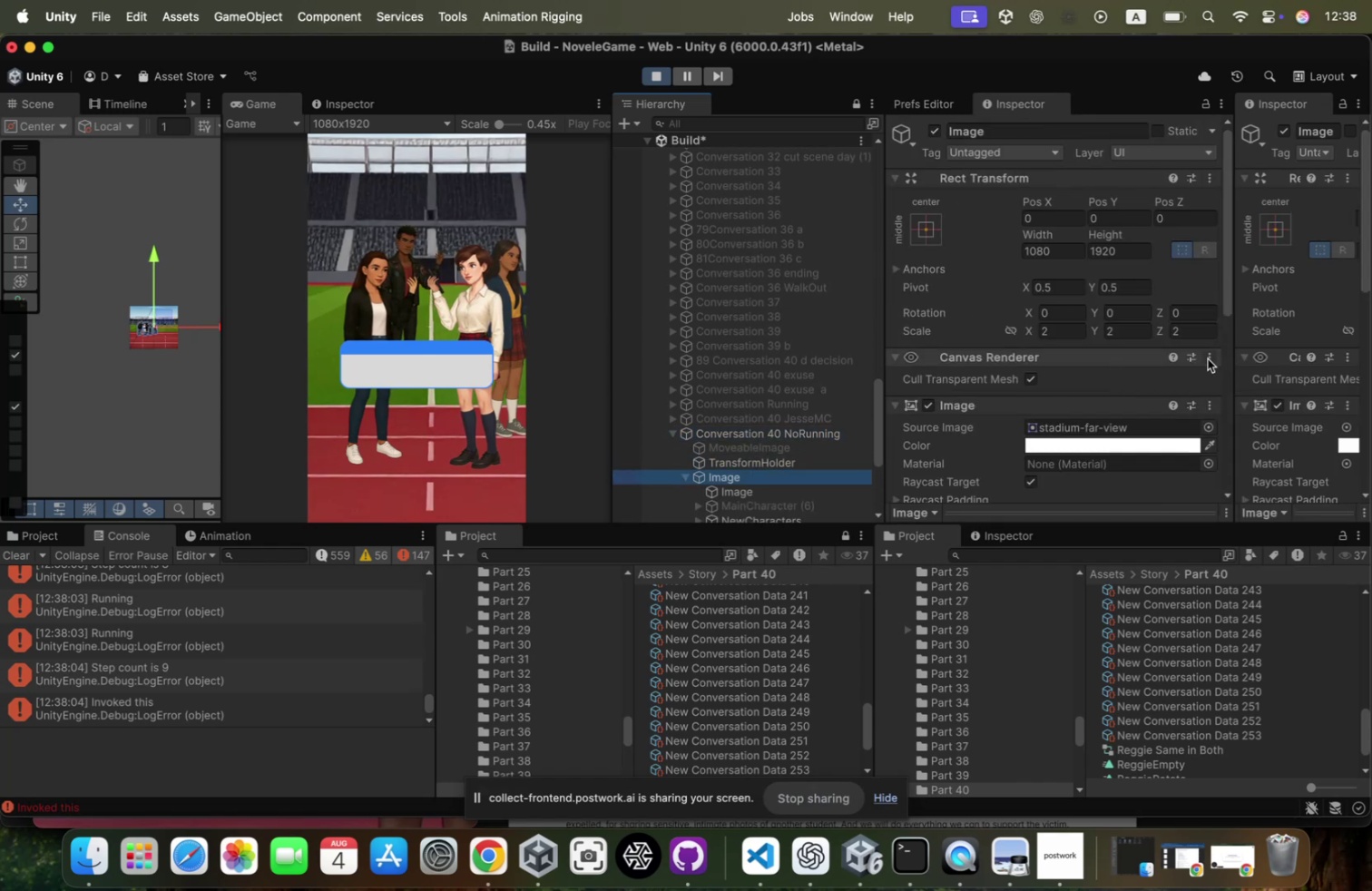 
scroll: coordinate [1208, 358], scroll_direction: down, amount: 49.0
 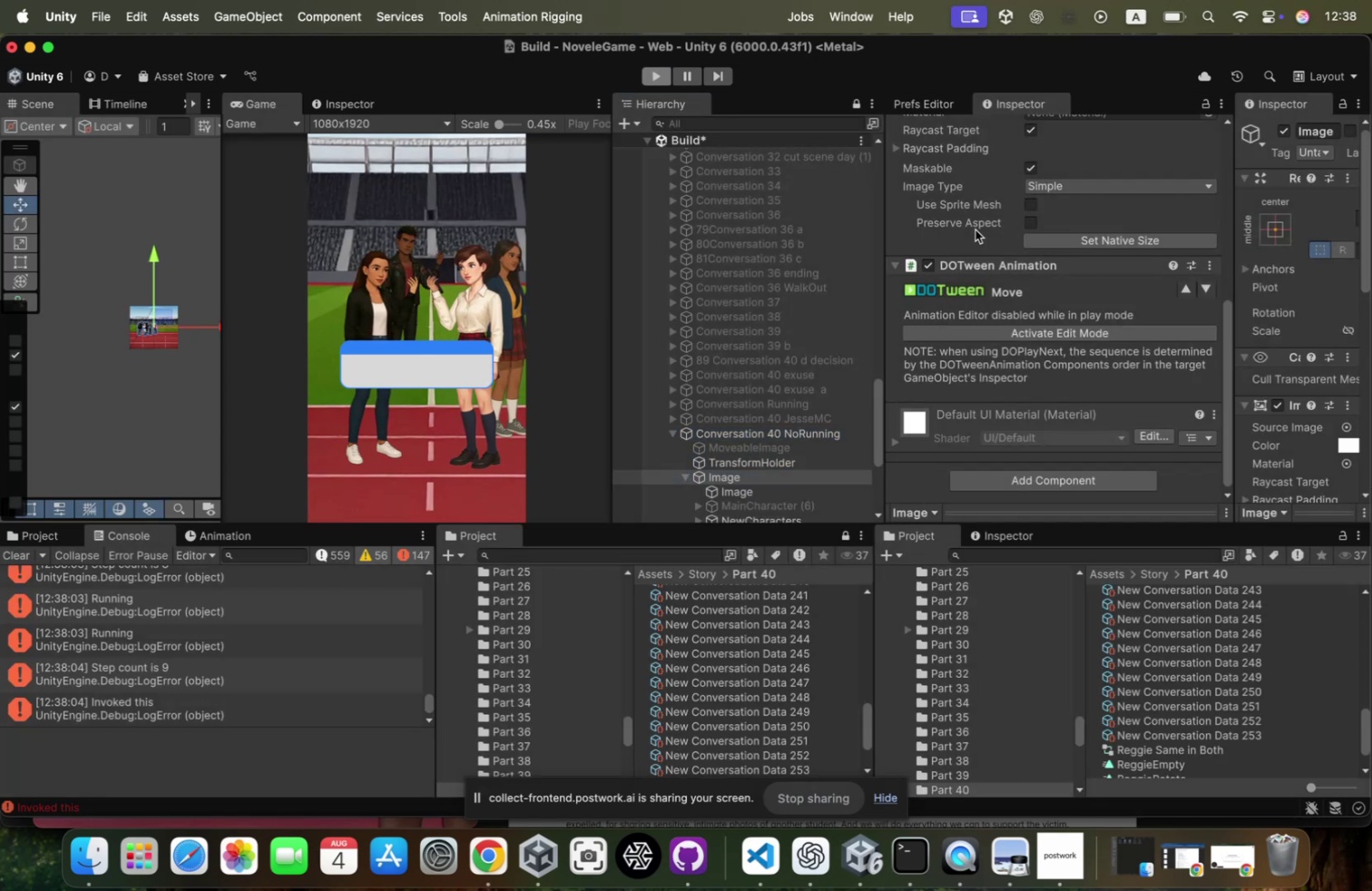 
mouse_move([1087, 320])
 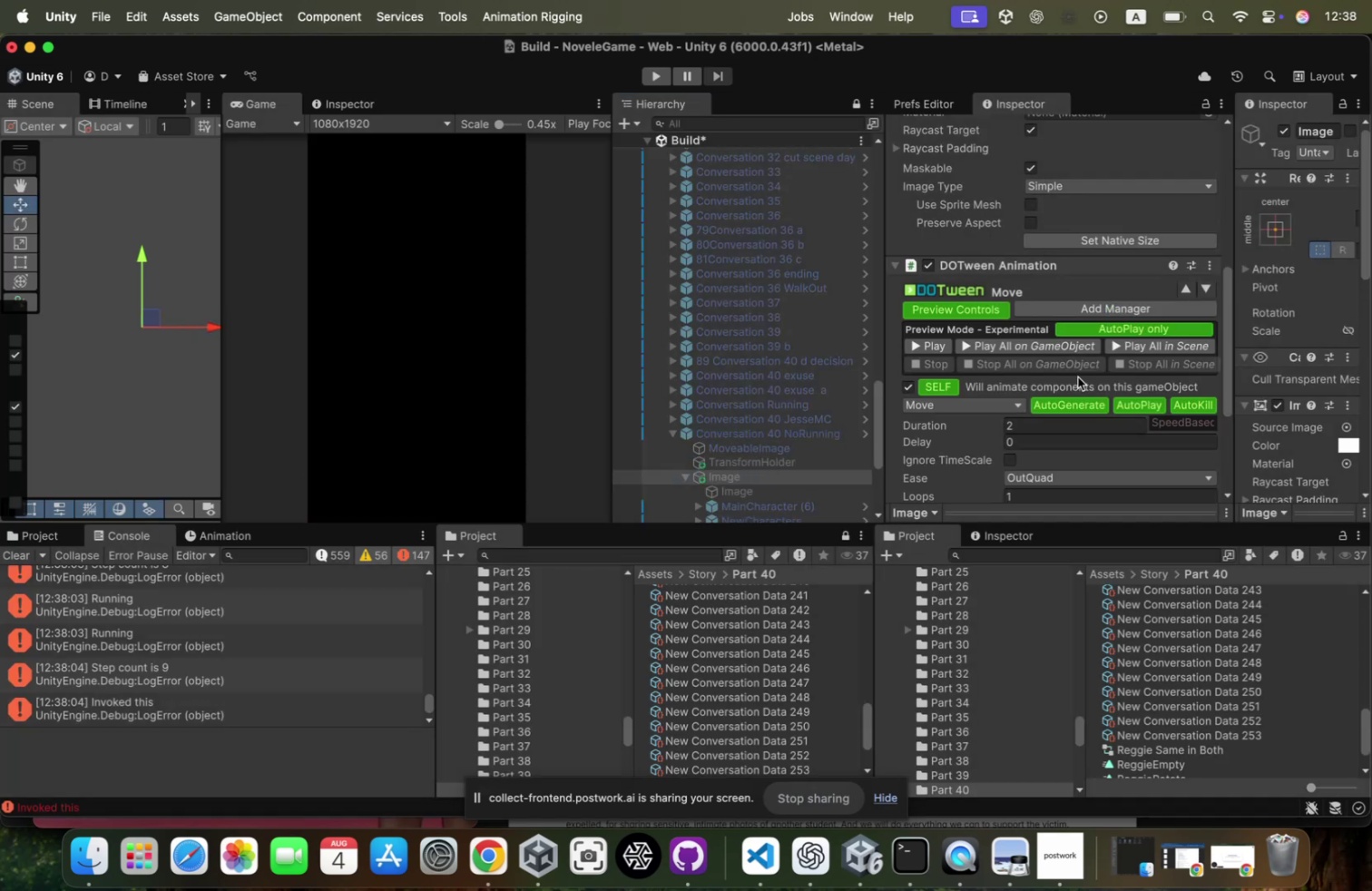 
scroll: coordinate [1078, 377], scroll_direction: down, amount: 19.0
 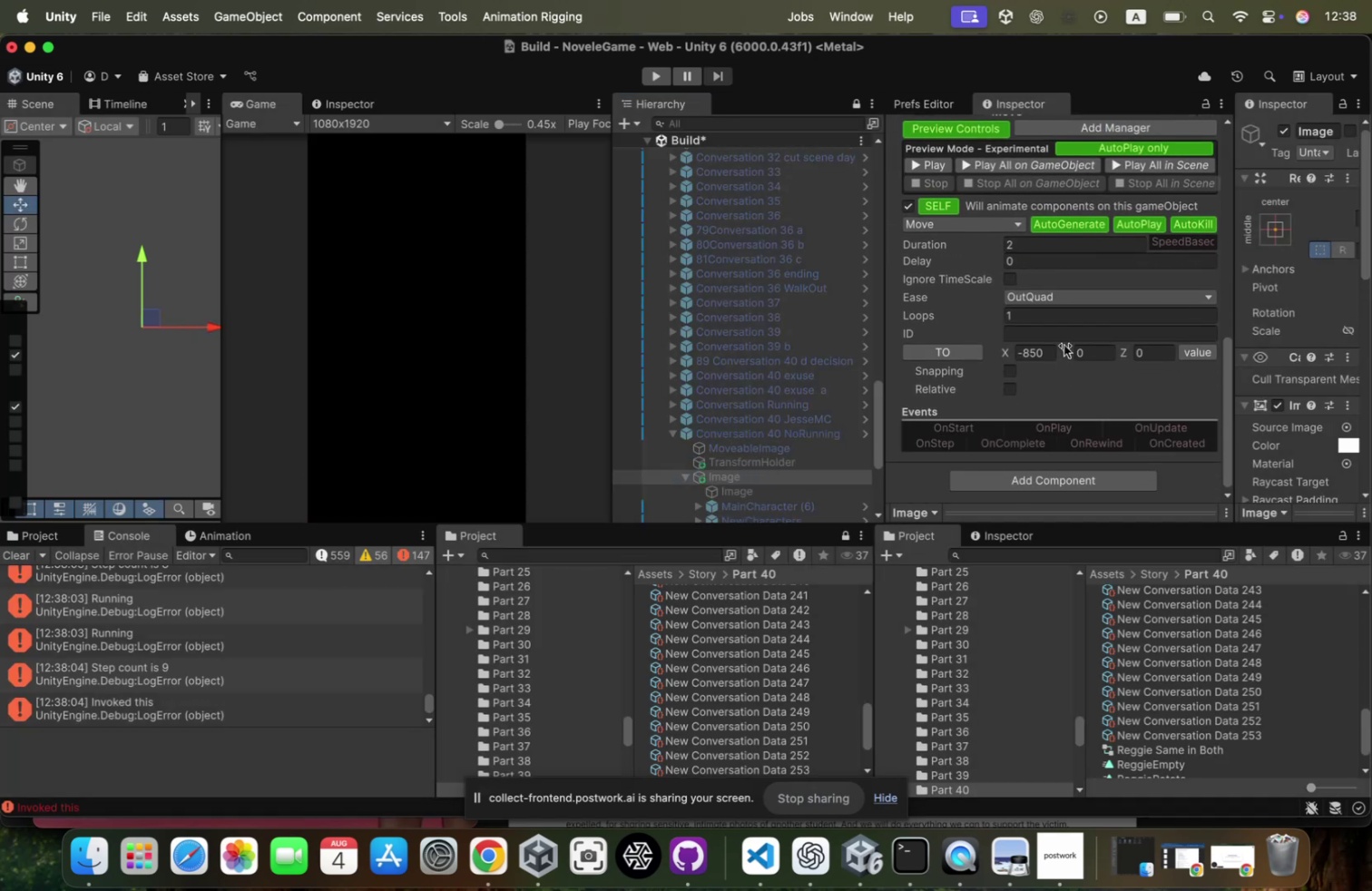 
left_click([1064, 344])
 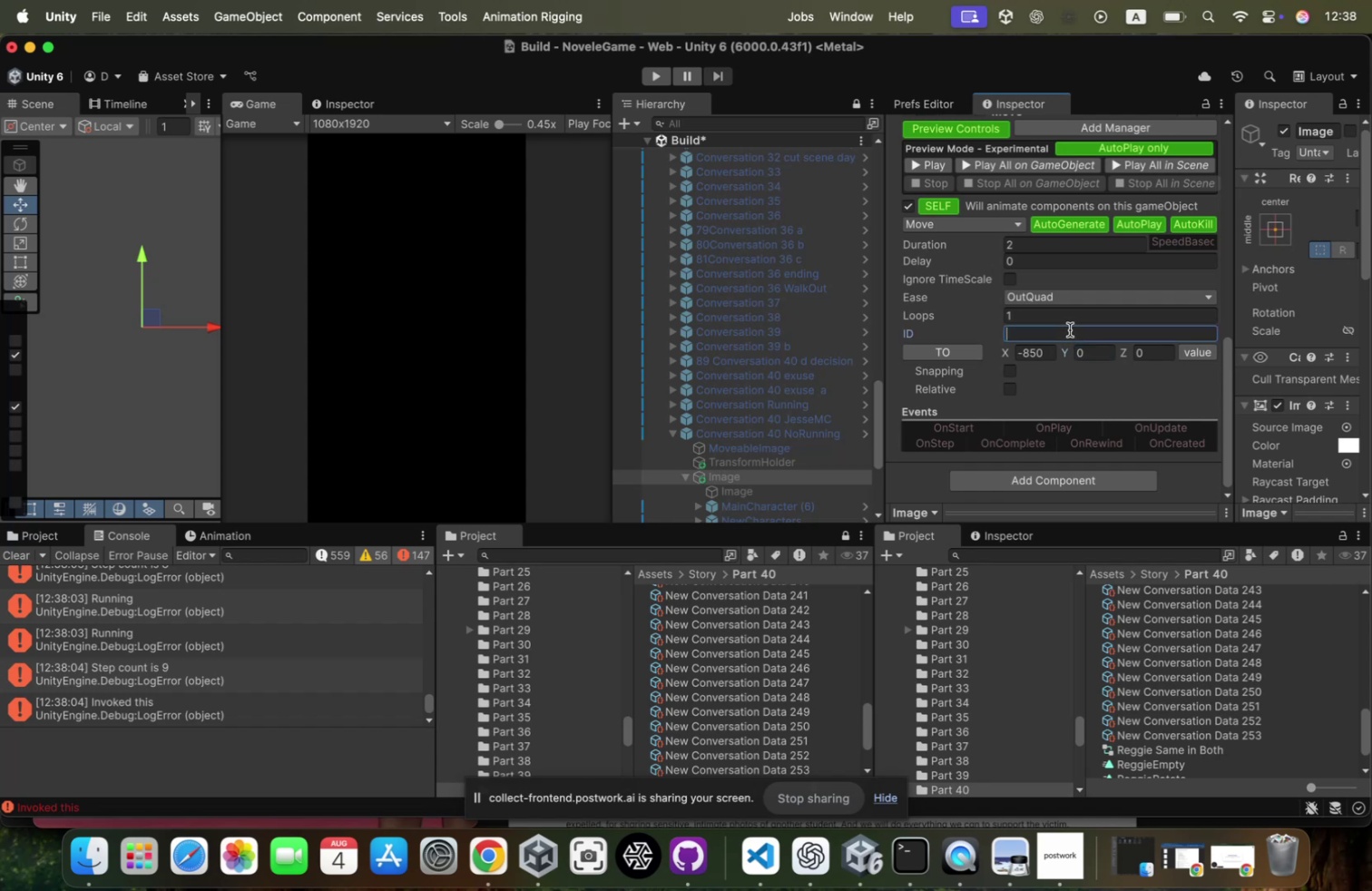 
type(<)
key(Backspace)
type(Mov)
key(Backspace)
key(Backspace)
key(Backspace)
type(AutoMov)
key(Backspace)
key(Backspace)
type(ove)
 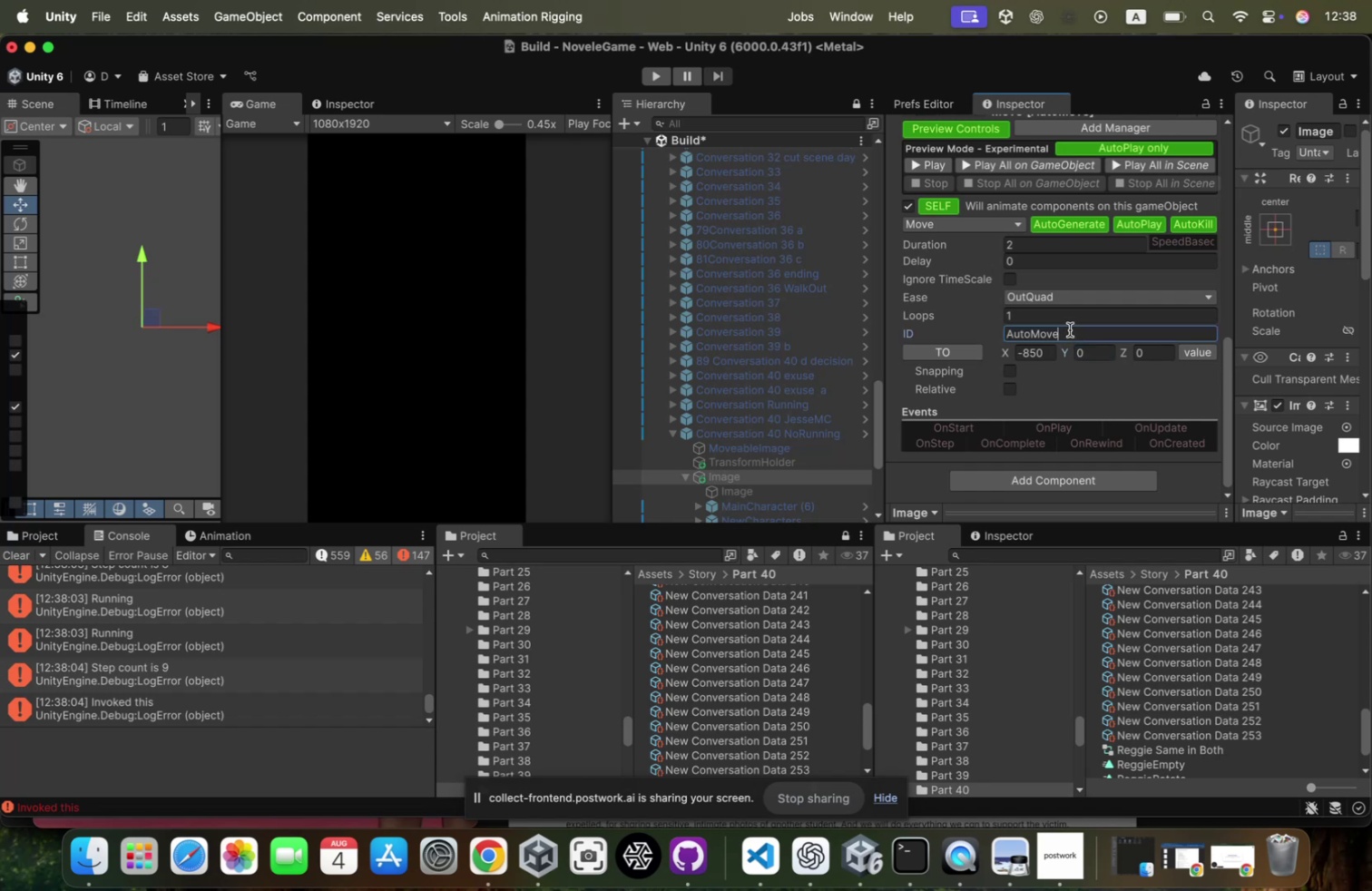 
key(Enter)
 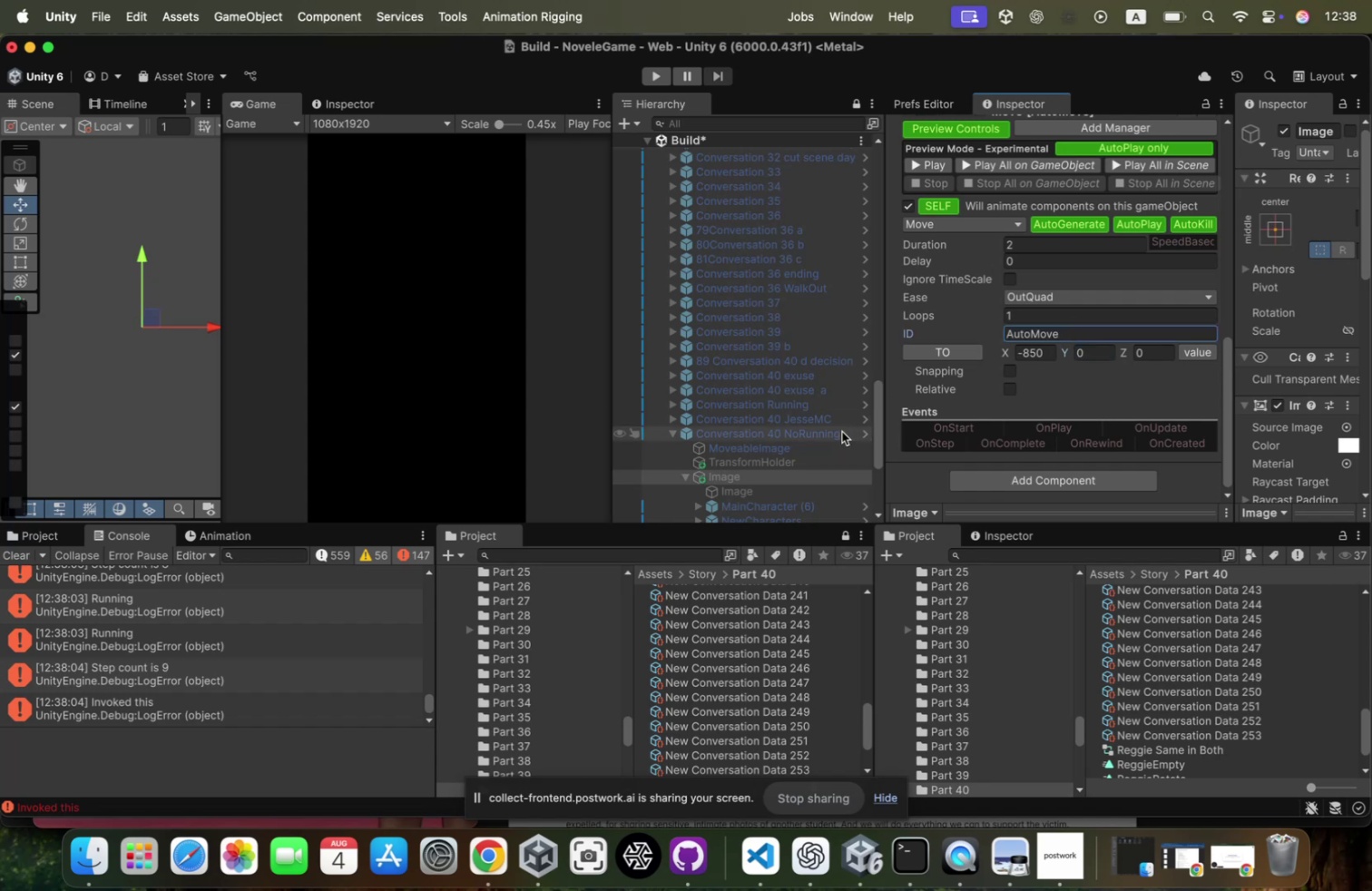 
left_click([832, 432])
 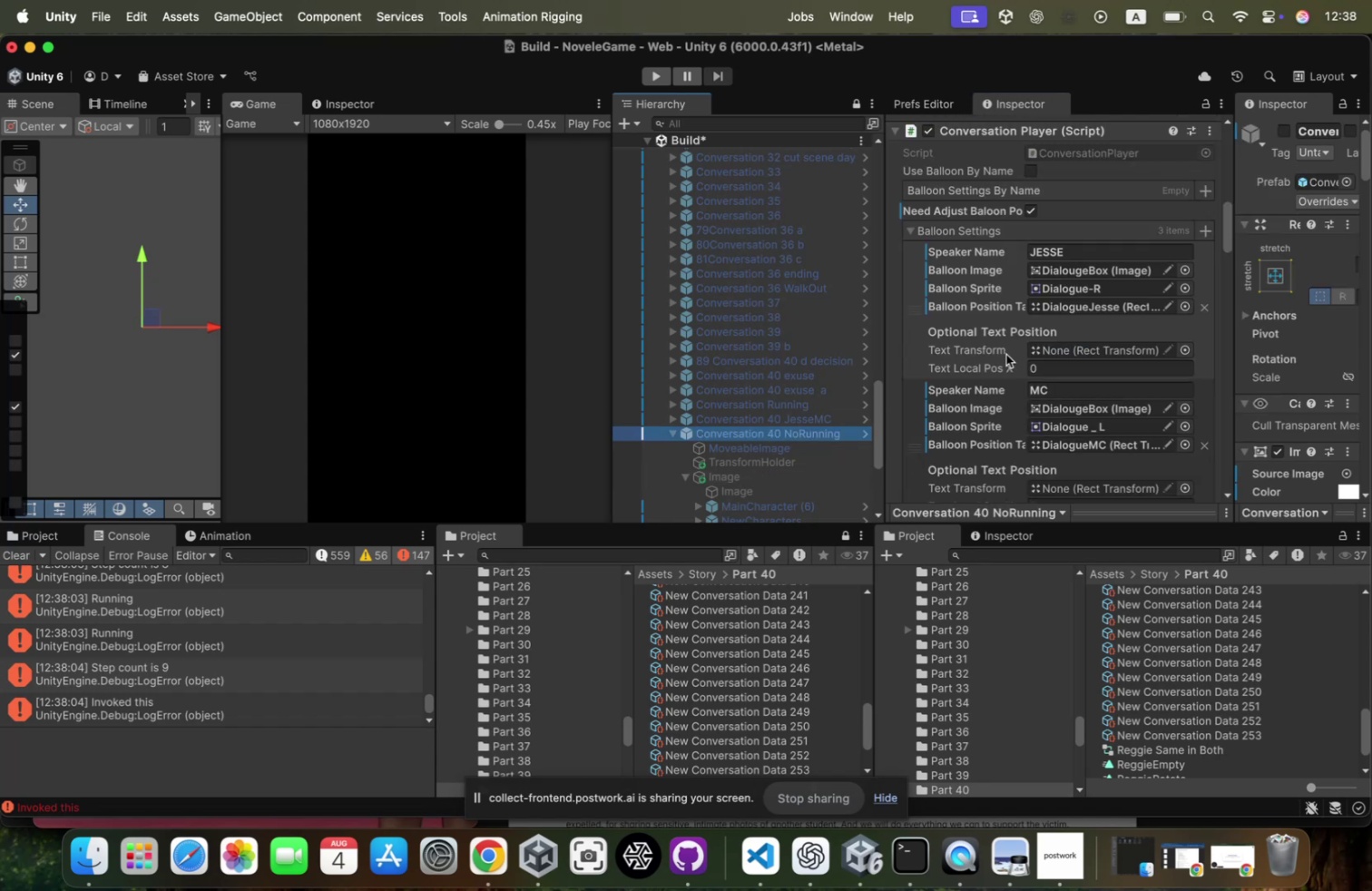 
scroll: coordinate [1006, 354], scroll_direction: down, amount: 36.0
 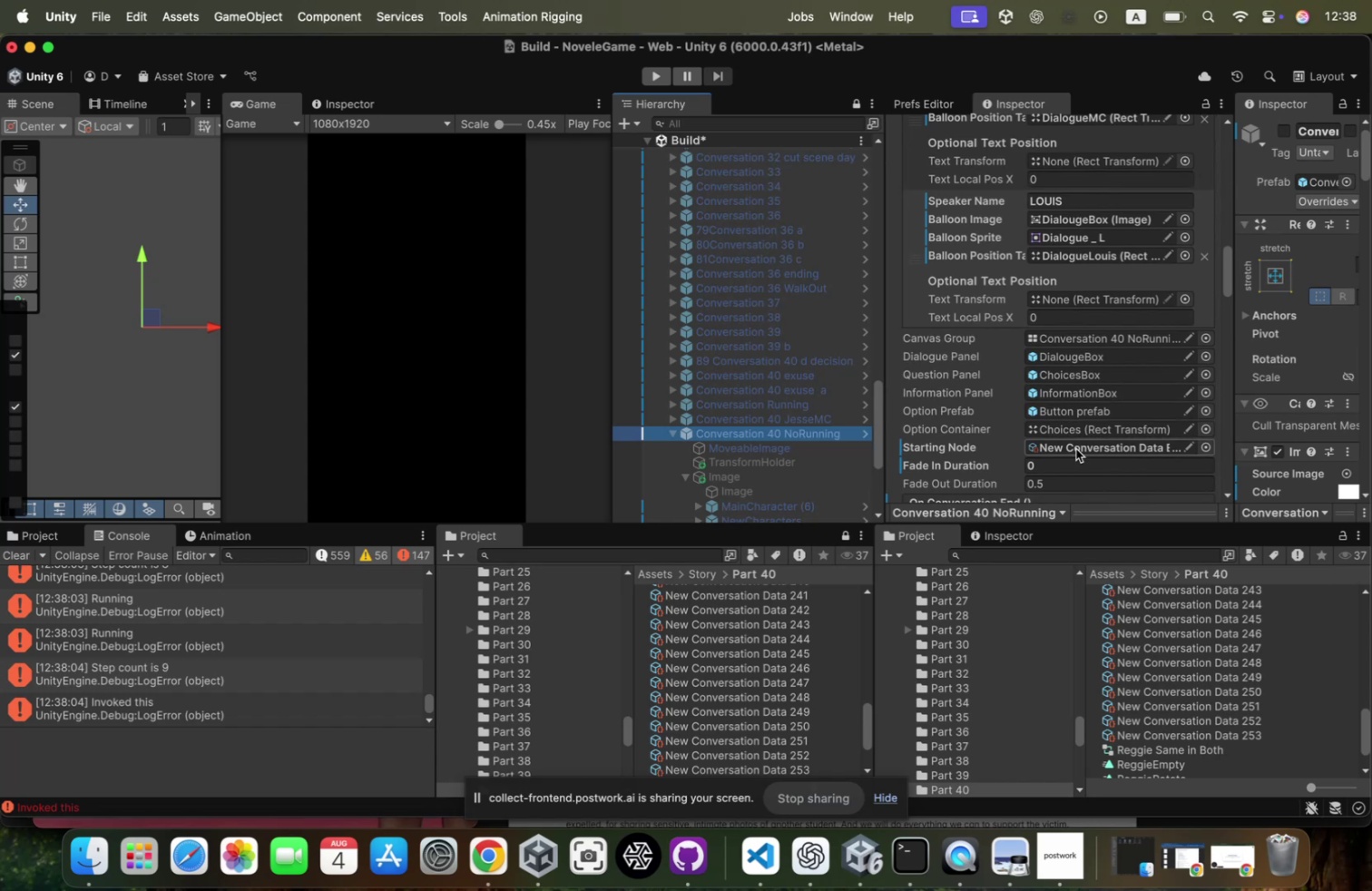 
left_click([1076, 450])
 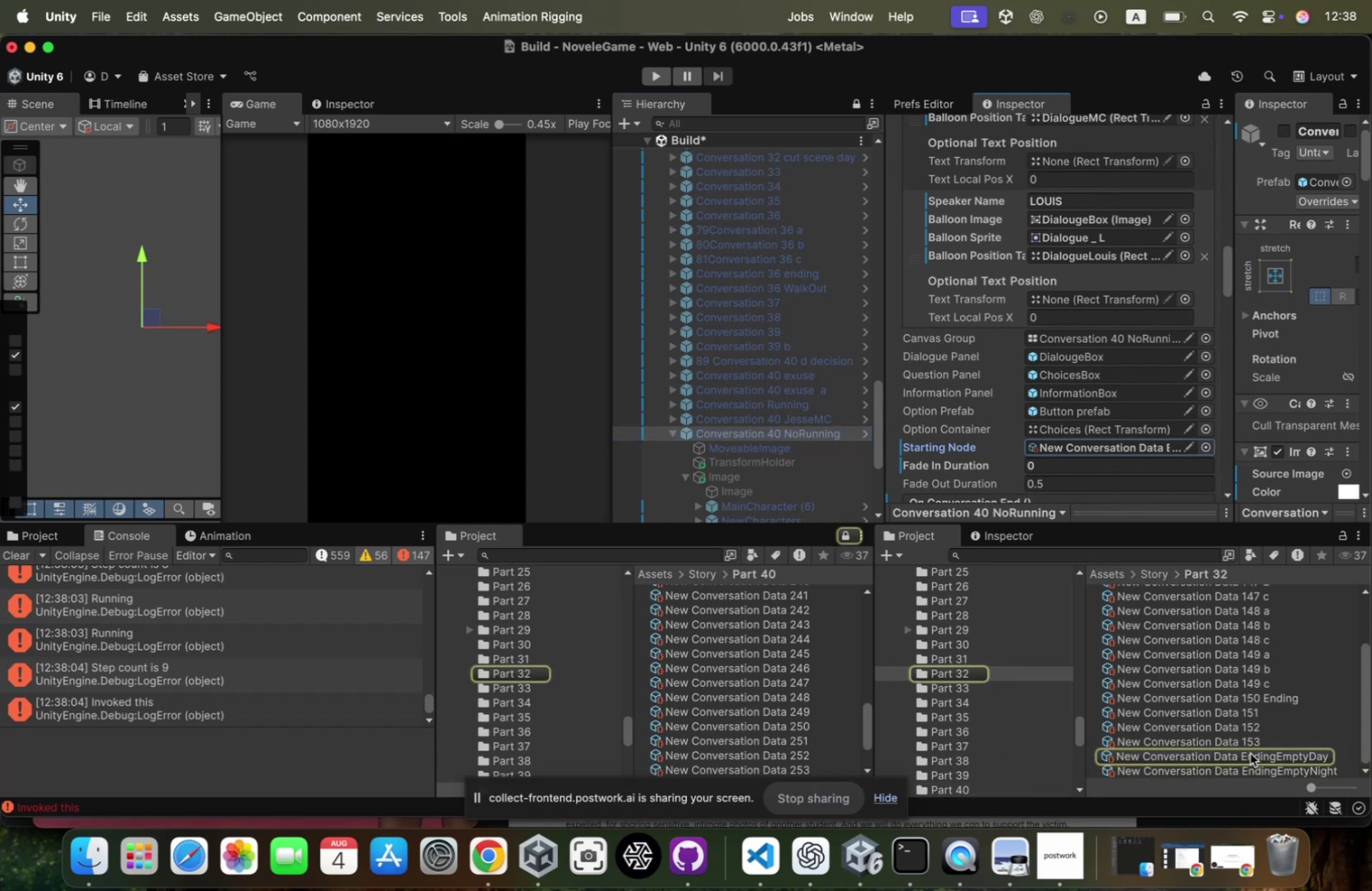 
scroll: coordinate [768, 408], scroll_direction: down, amount: 13.0
 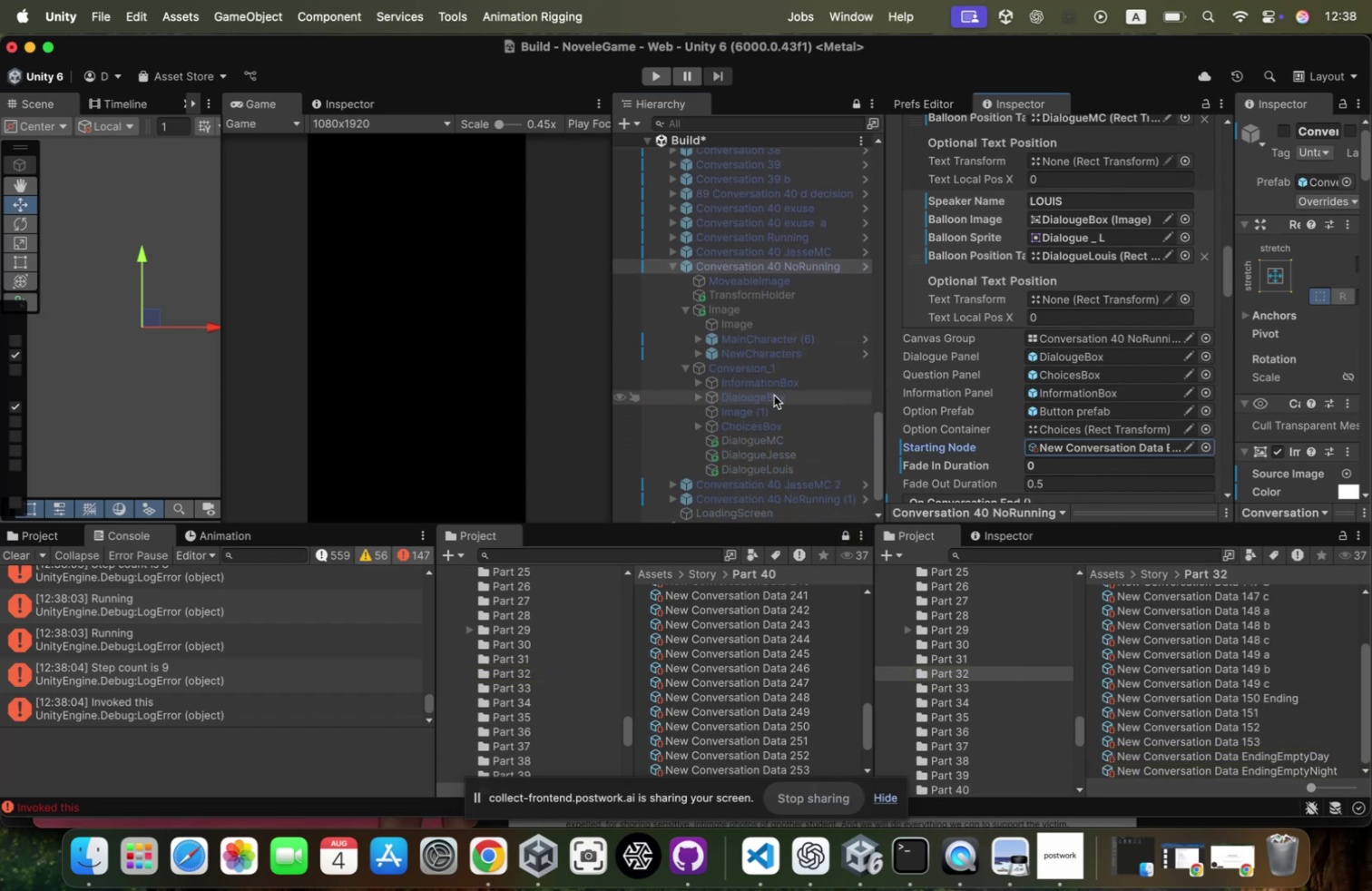 
left_click([782, 385])
 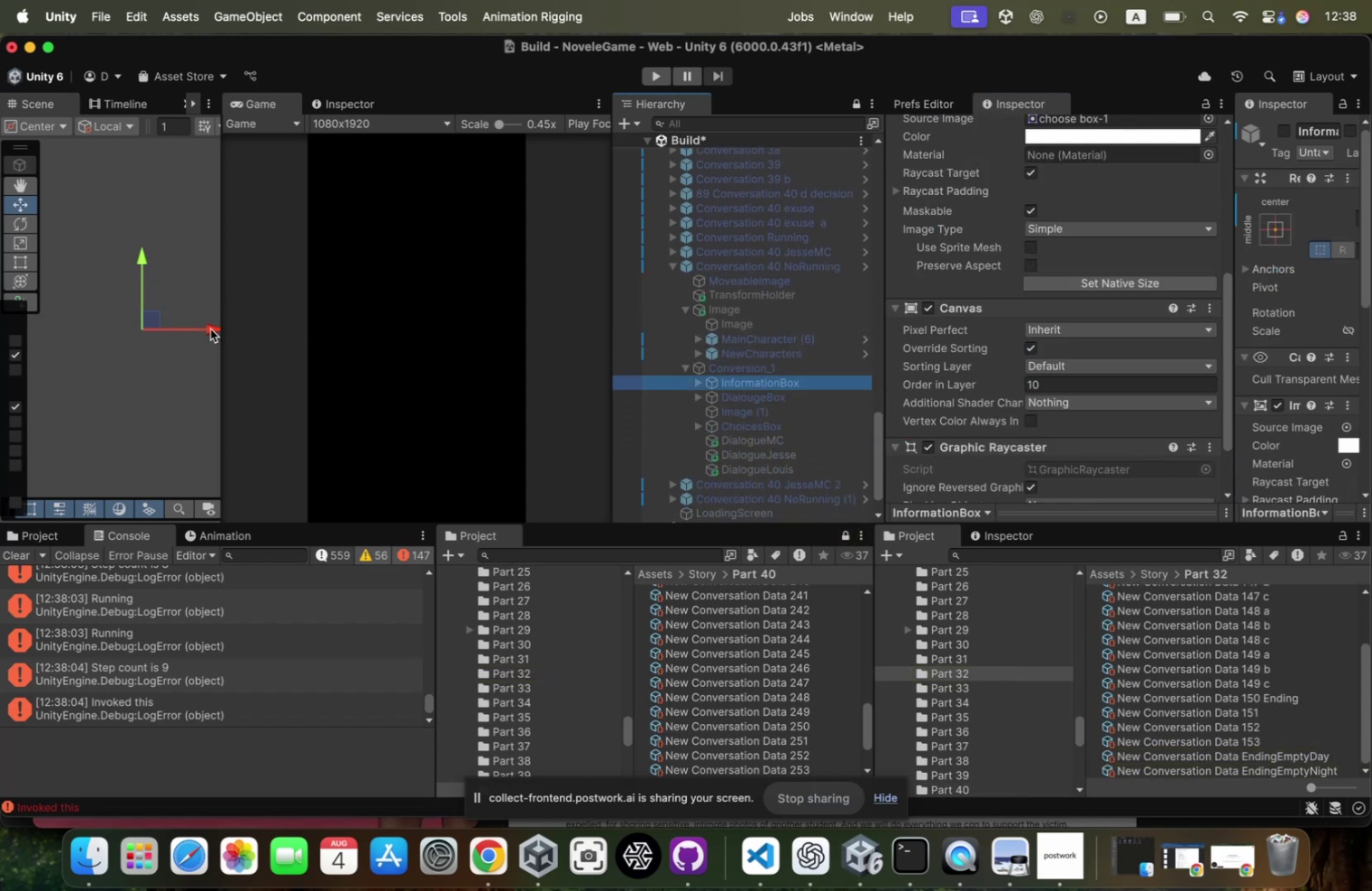 
left_click_drag(start_coordinate=[202, 329], to_coordinate=[674, 302])
 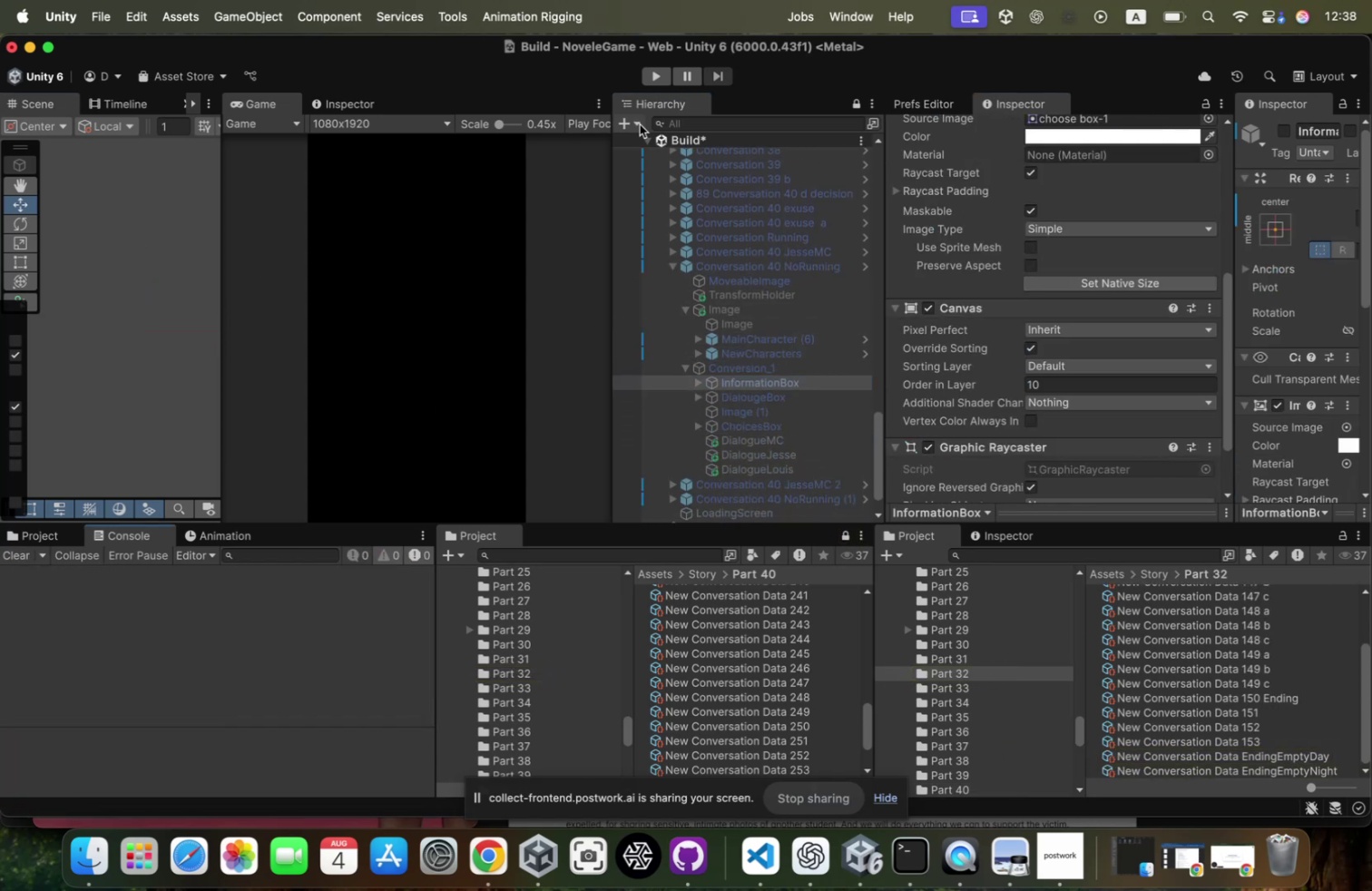 
right_click([725, 142])
 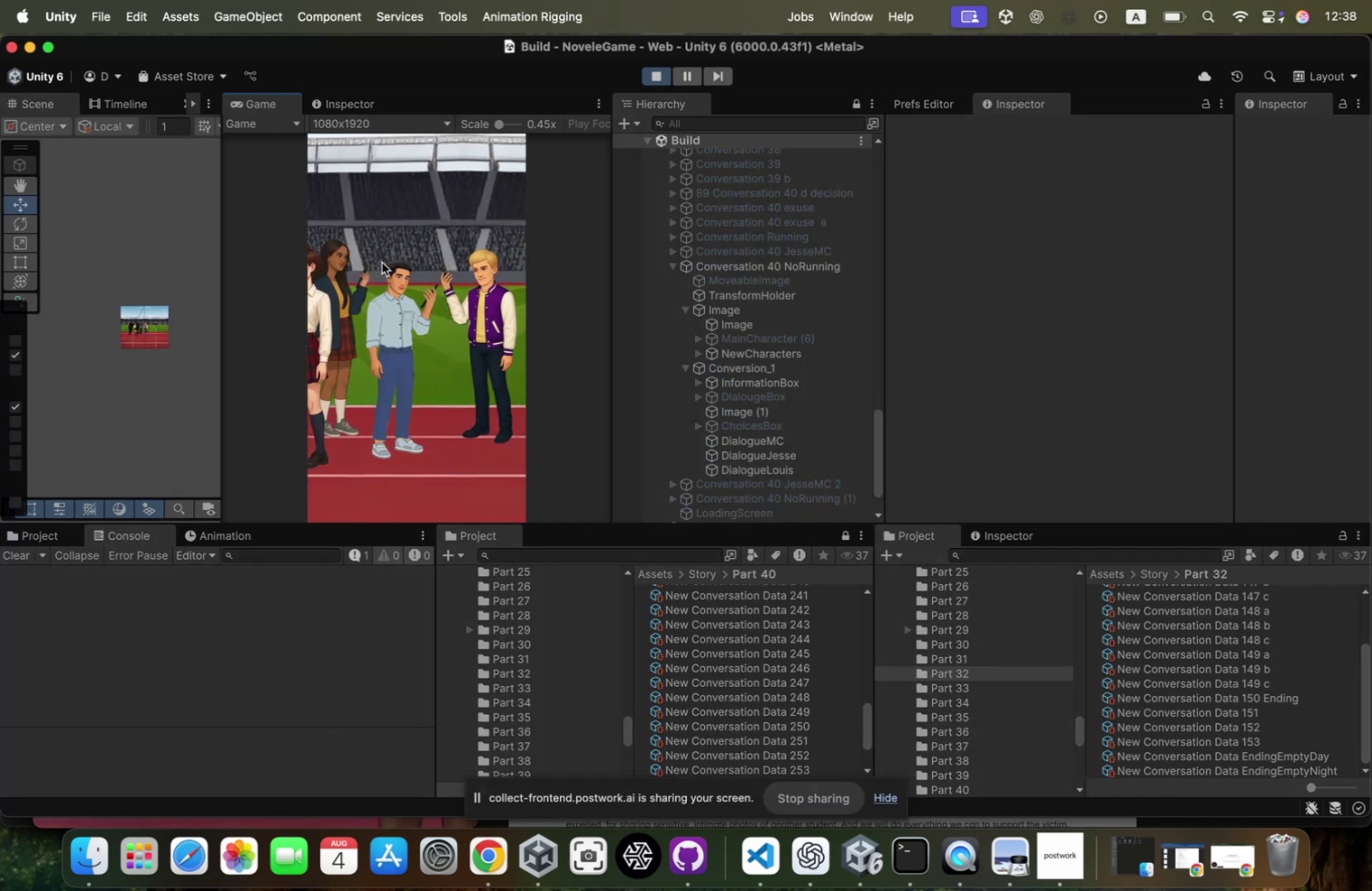 
wait(7.6)
 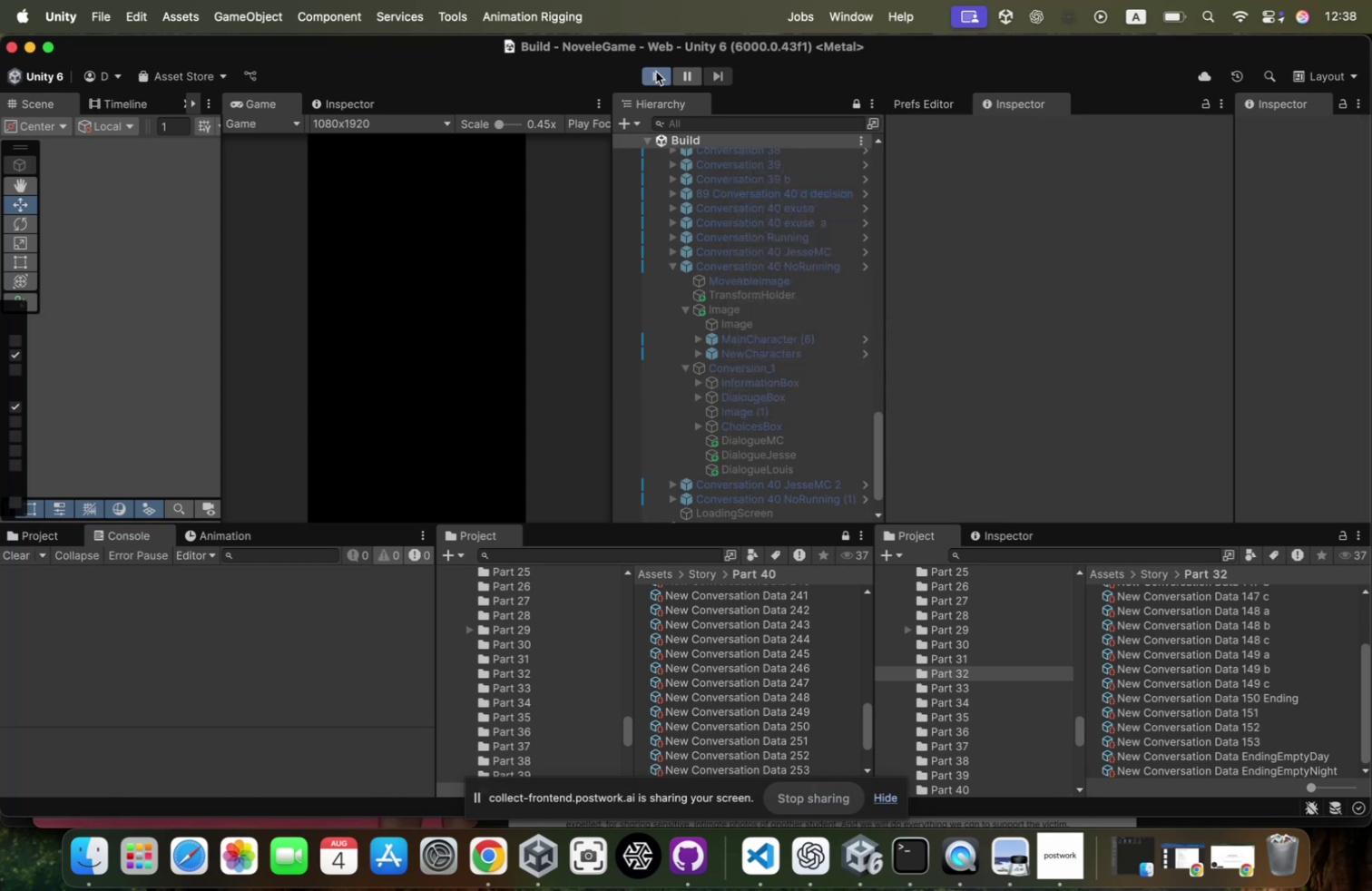 
left_click([488, 232])
 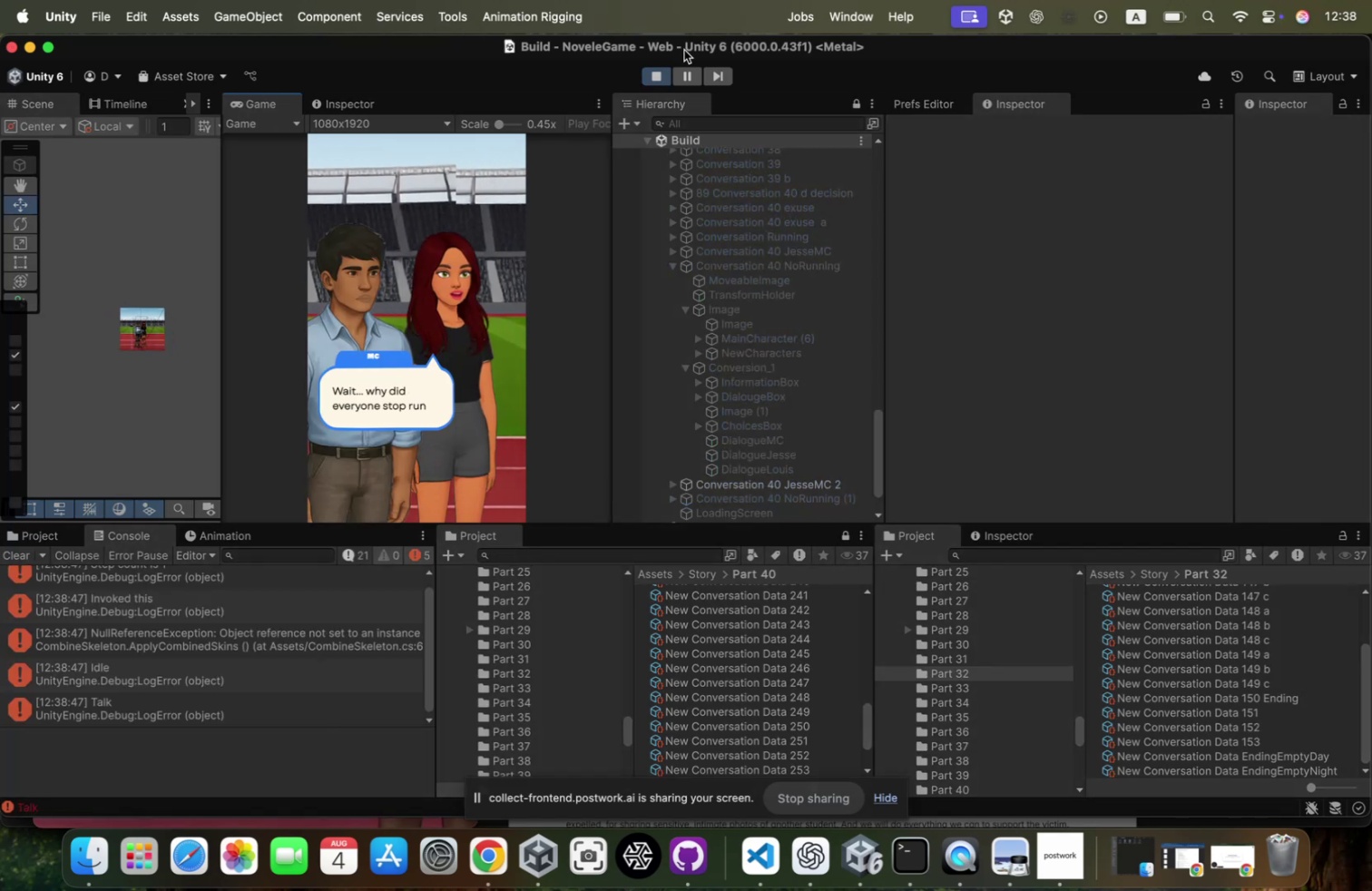 
left_click([679, 72])
 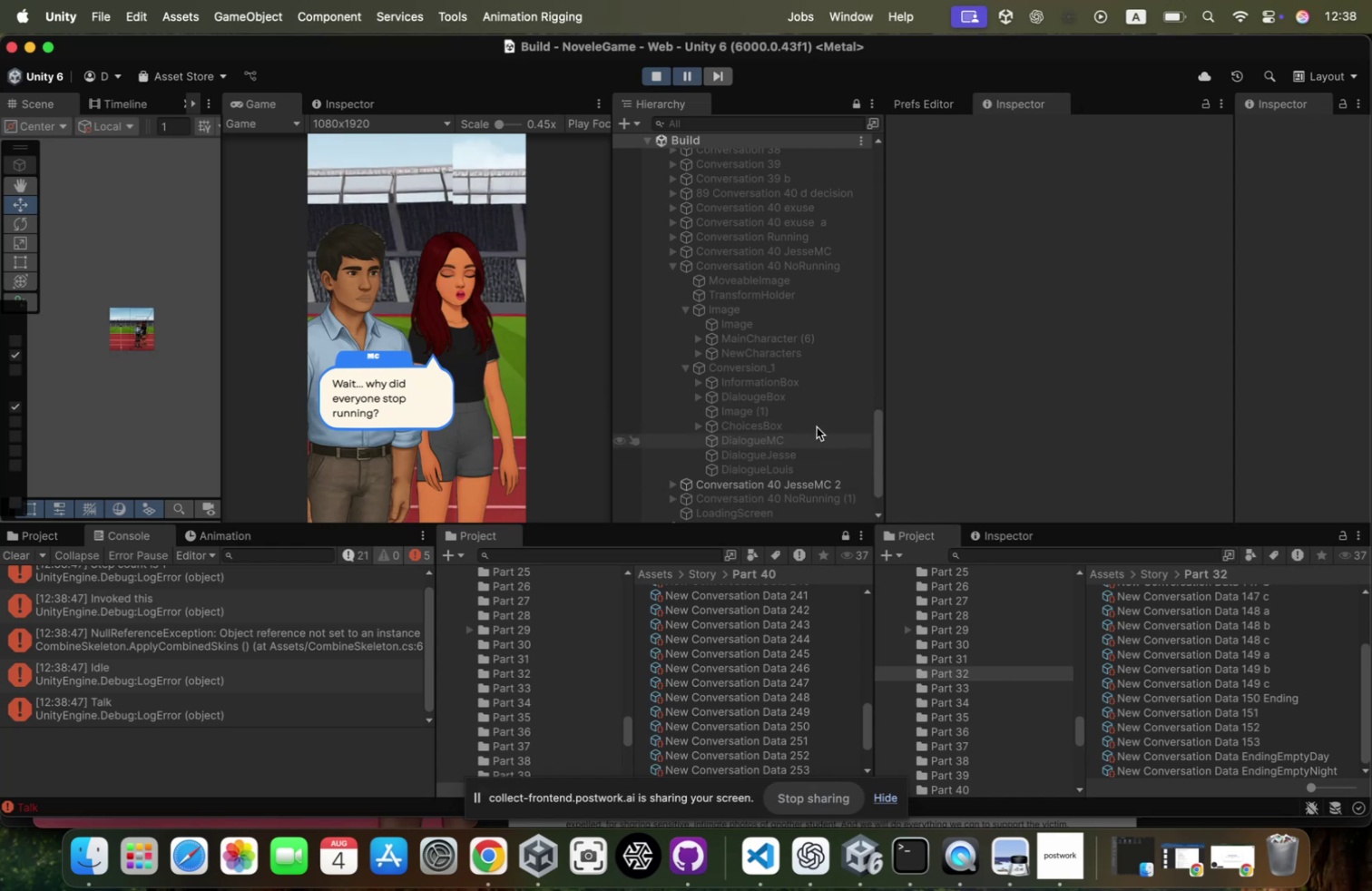 
wait(7.23)
 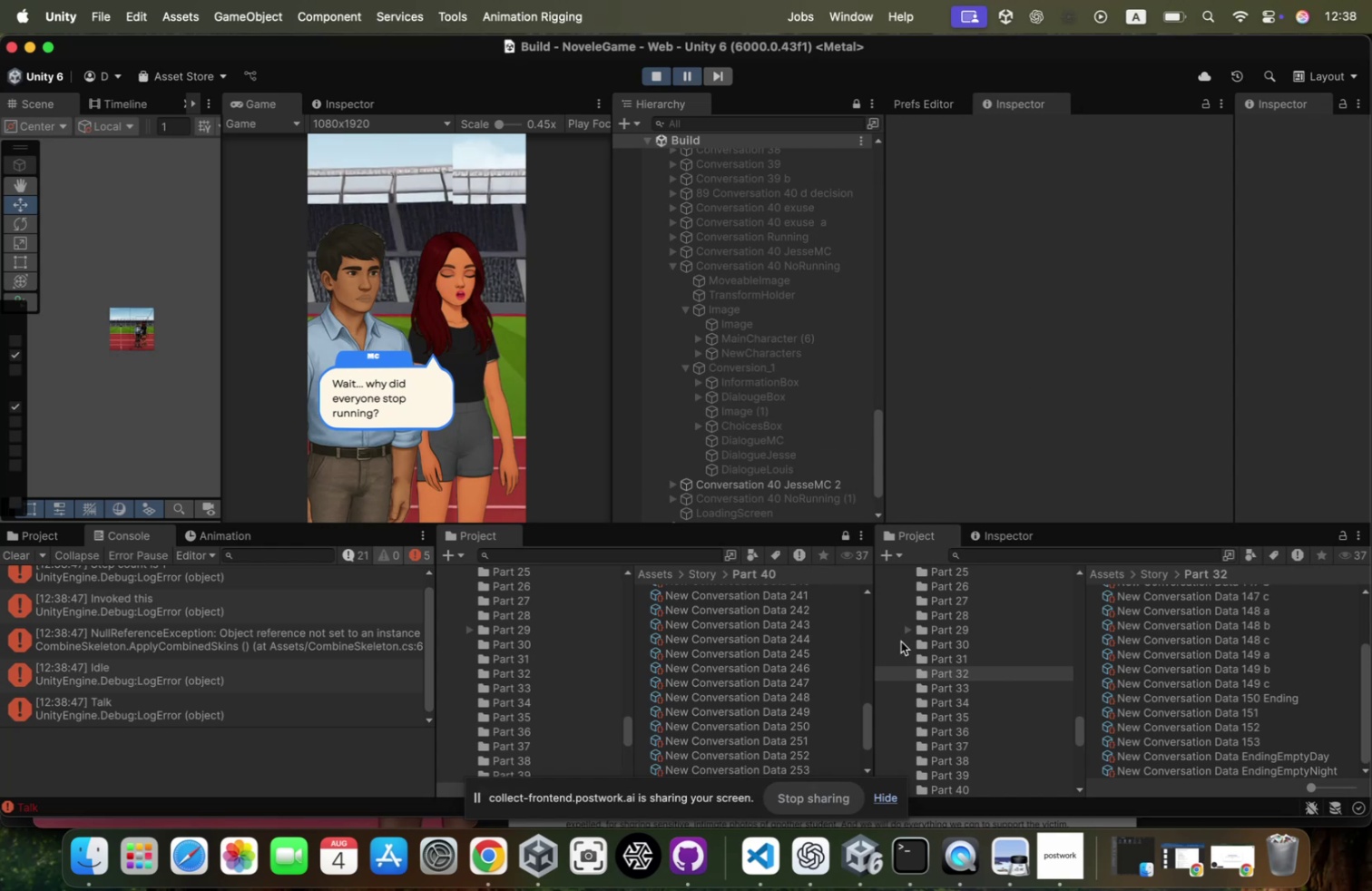 
scroll: coordinate [755, 435], scroll_direction: down, amount: 23.0
 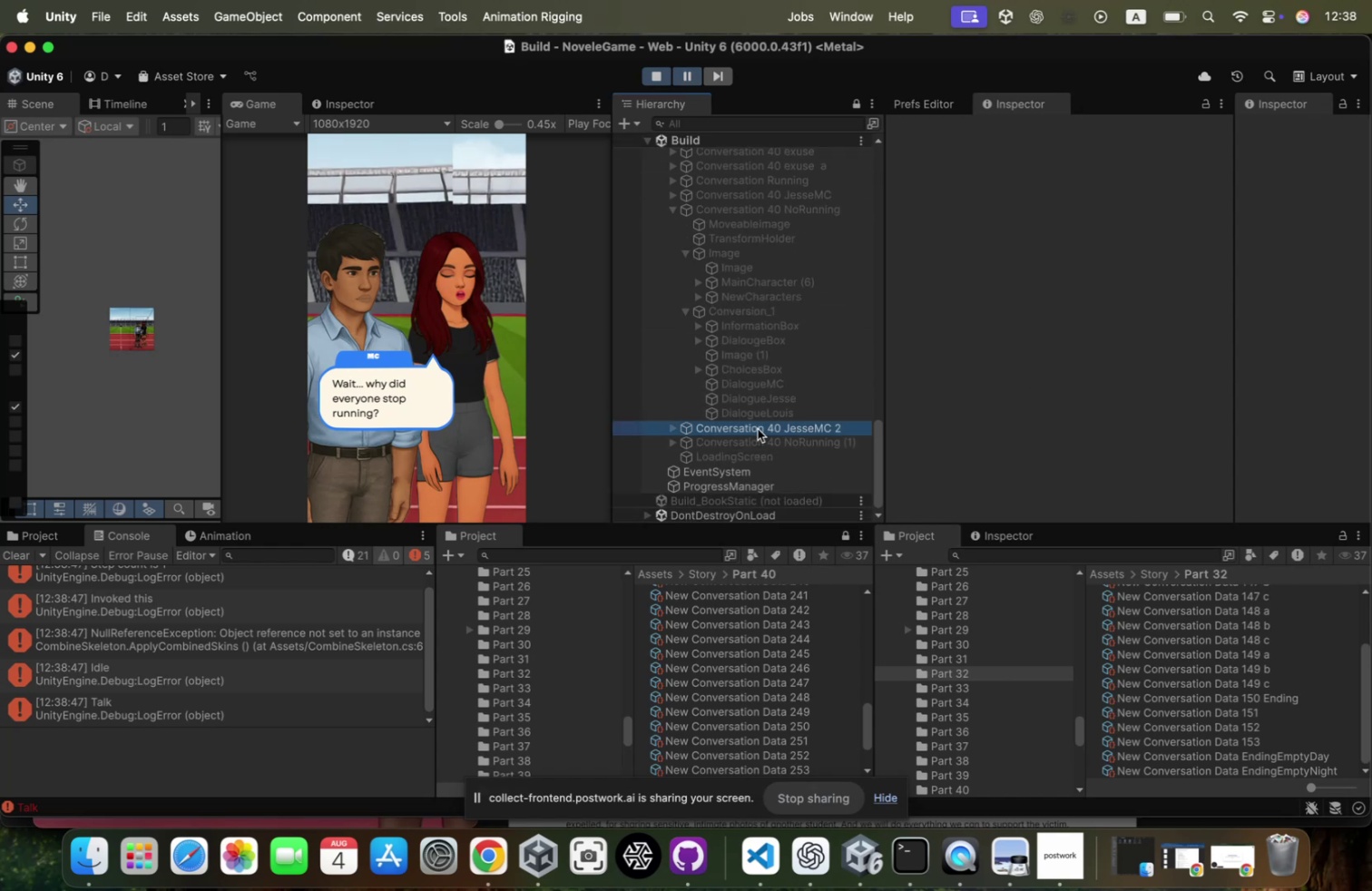 
left_click([758, 428])
 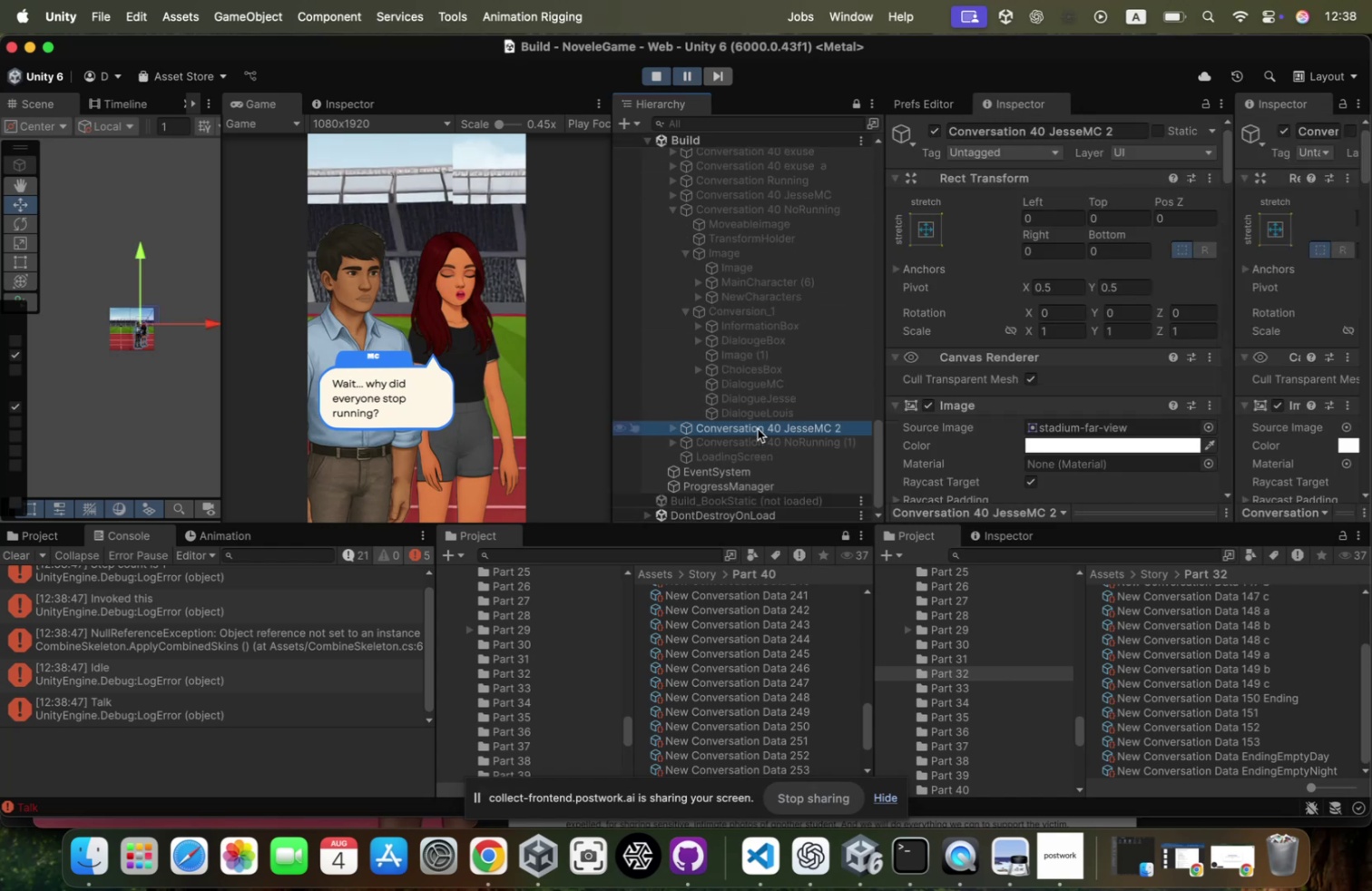 
key(ArrowRight)
 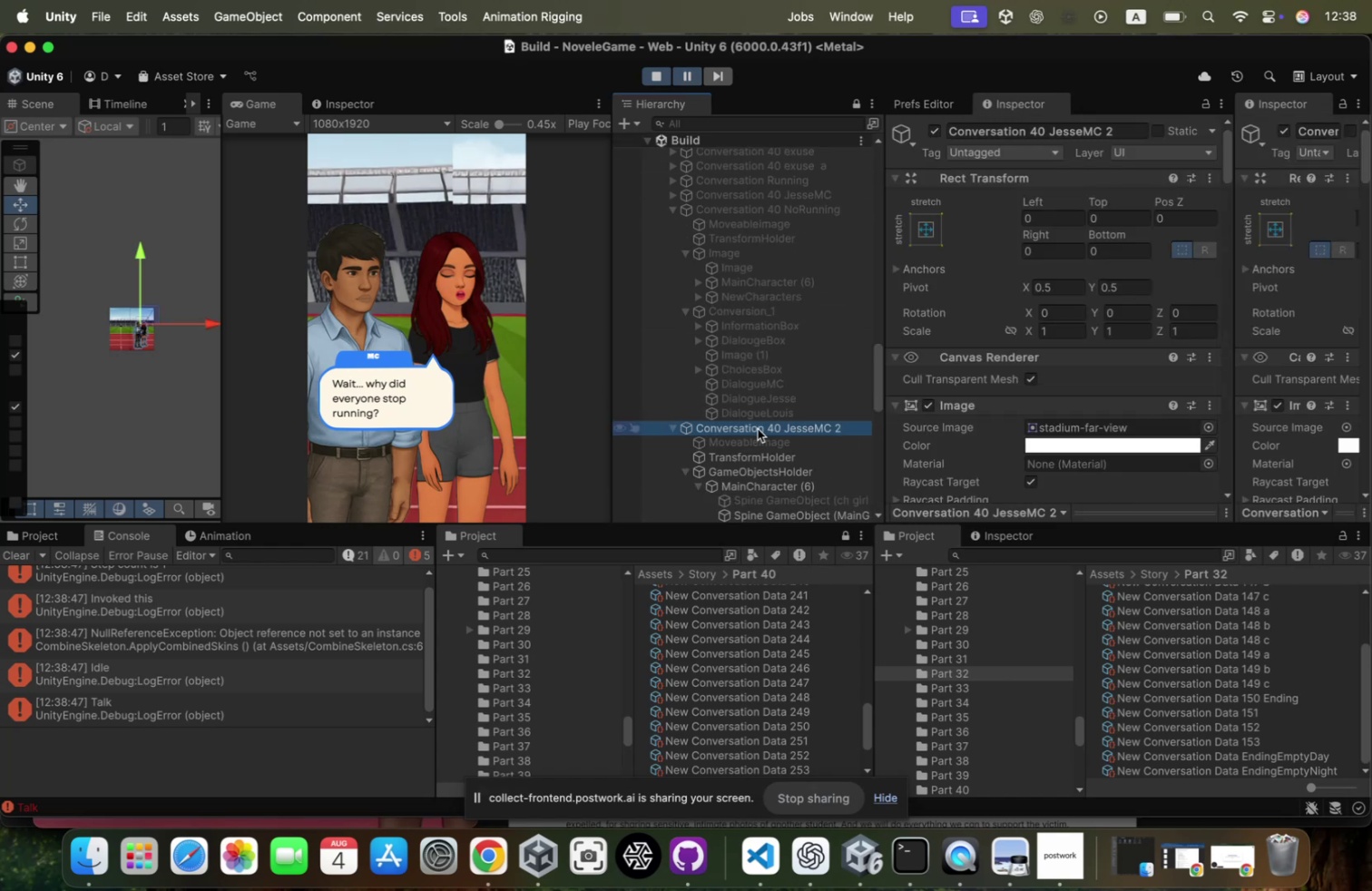 
key(ArrowDown)
 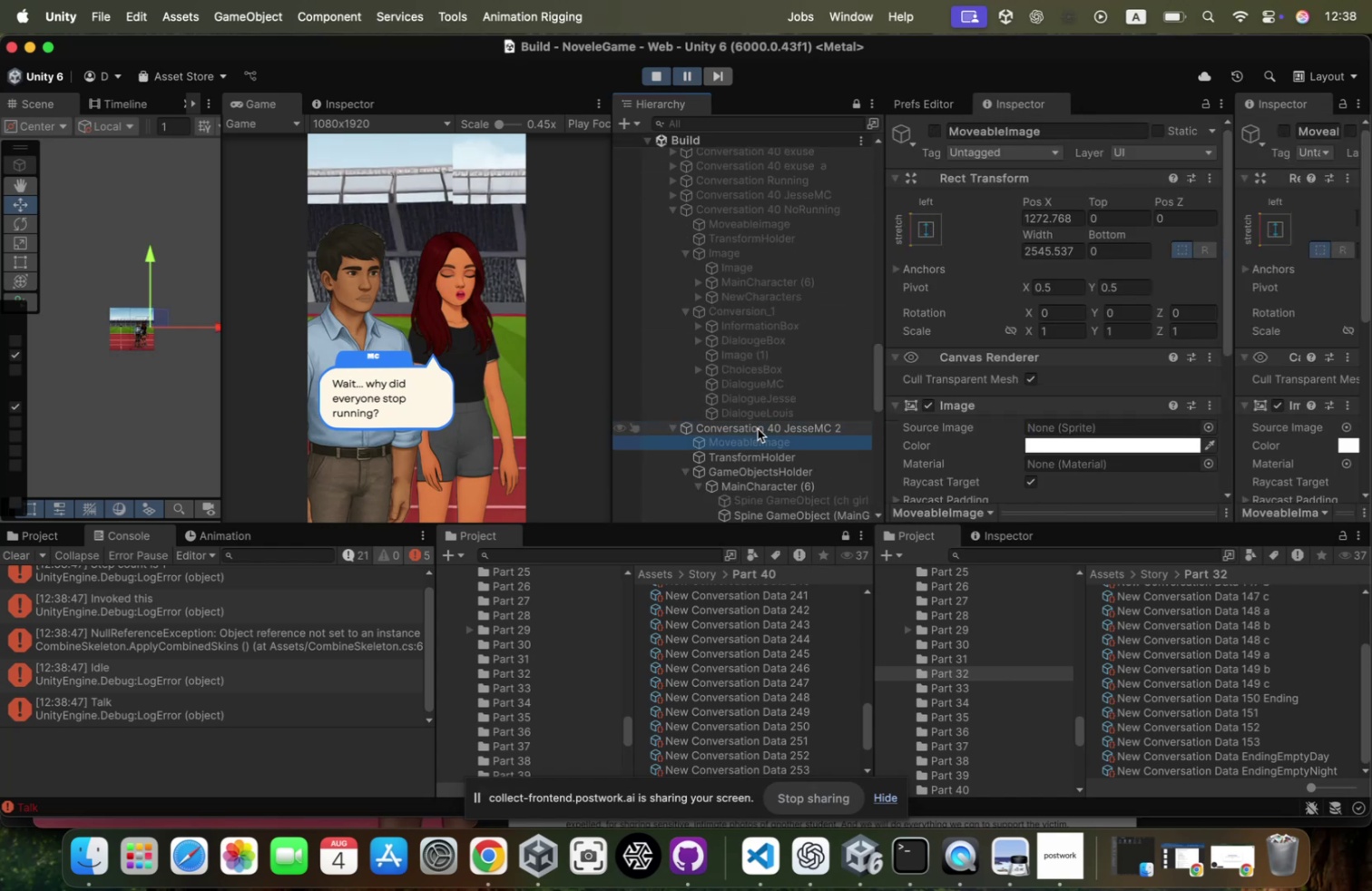 
scroll: coordinate [768, 382], scroll_direction: down, amount: 52.0
 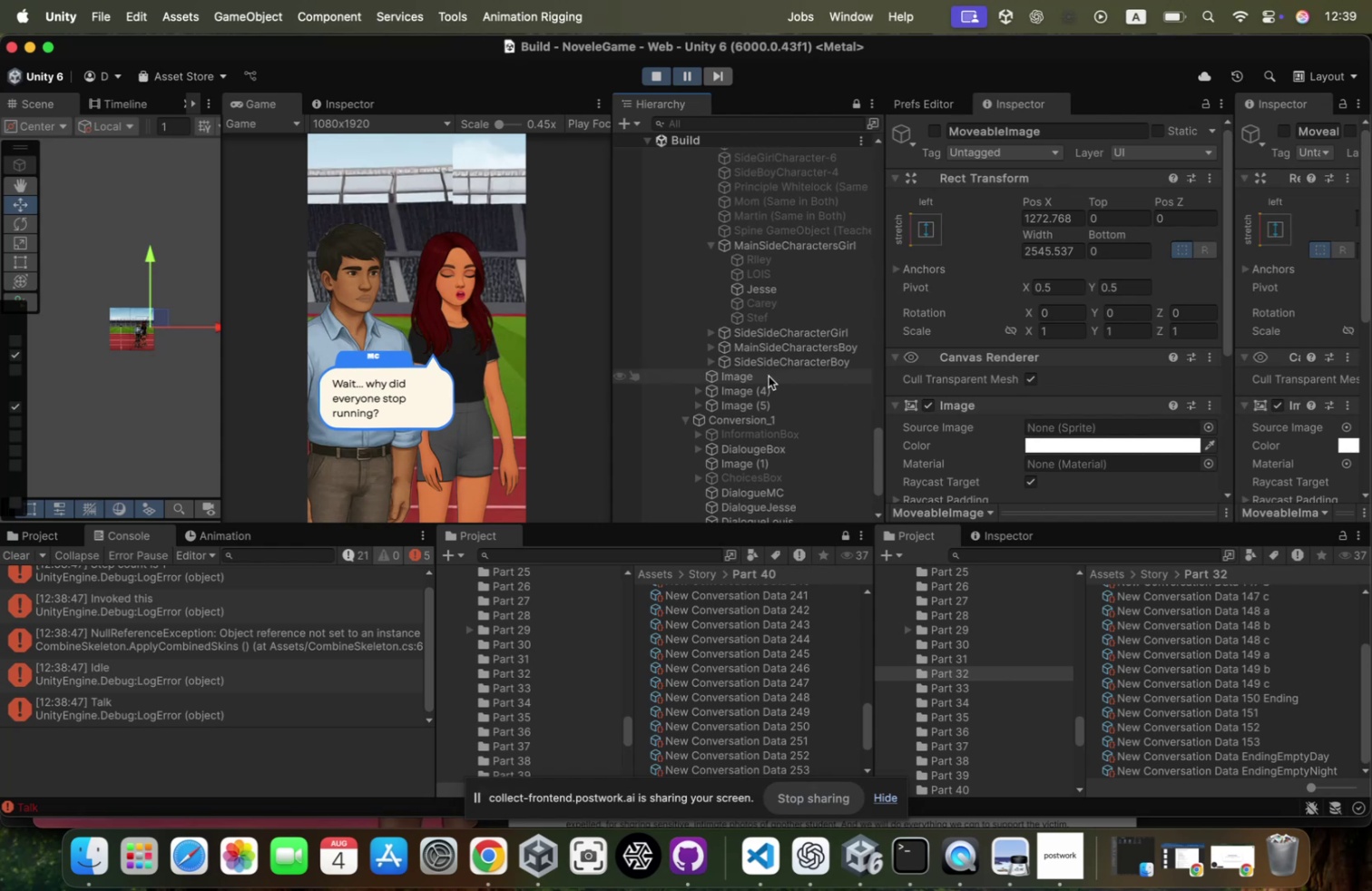 
left_click([769, 376])
 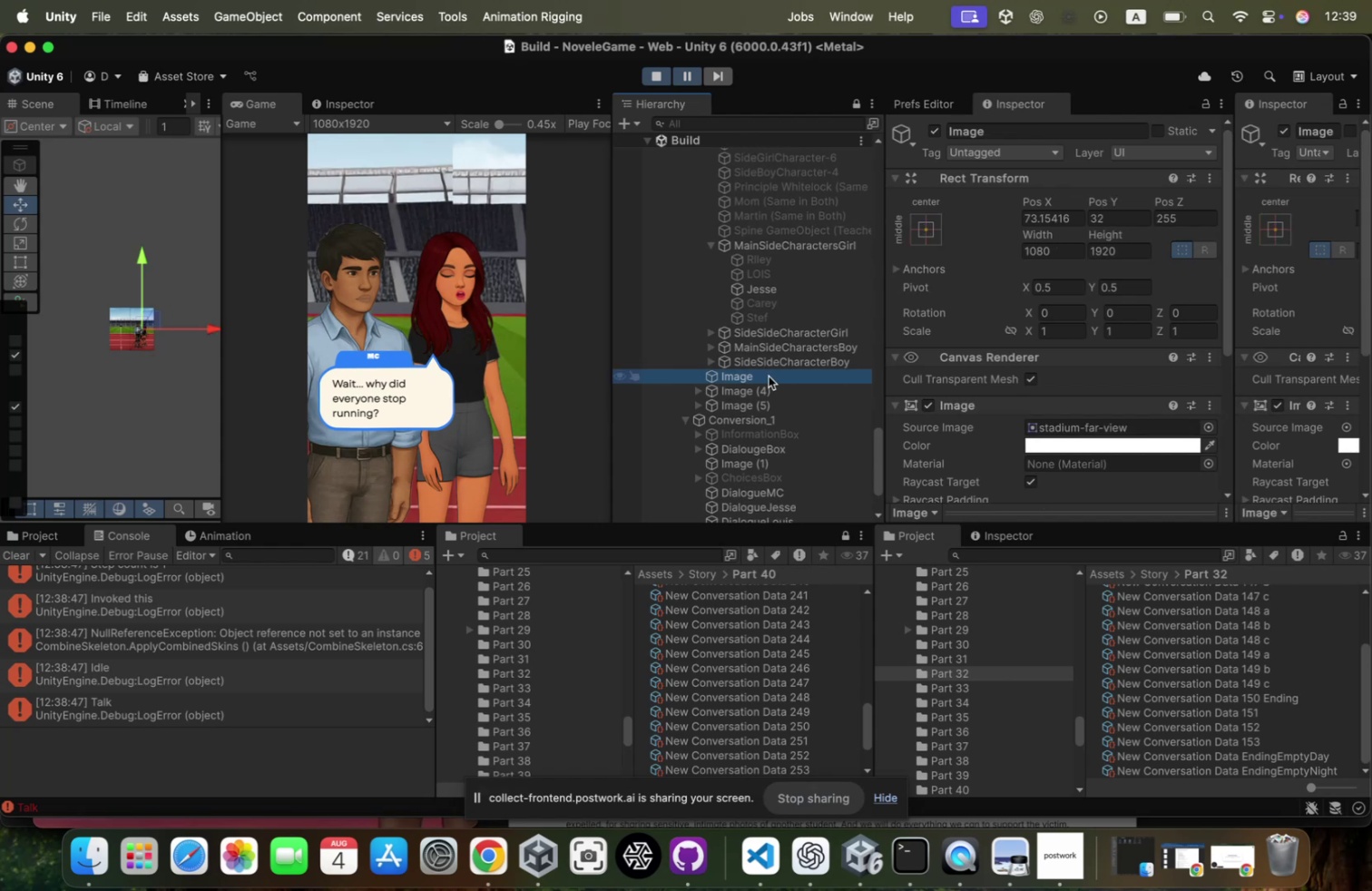 
hold_key(key=ShiftLeft, duration=0.52)
left_click([769, 403])
 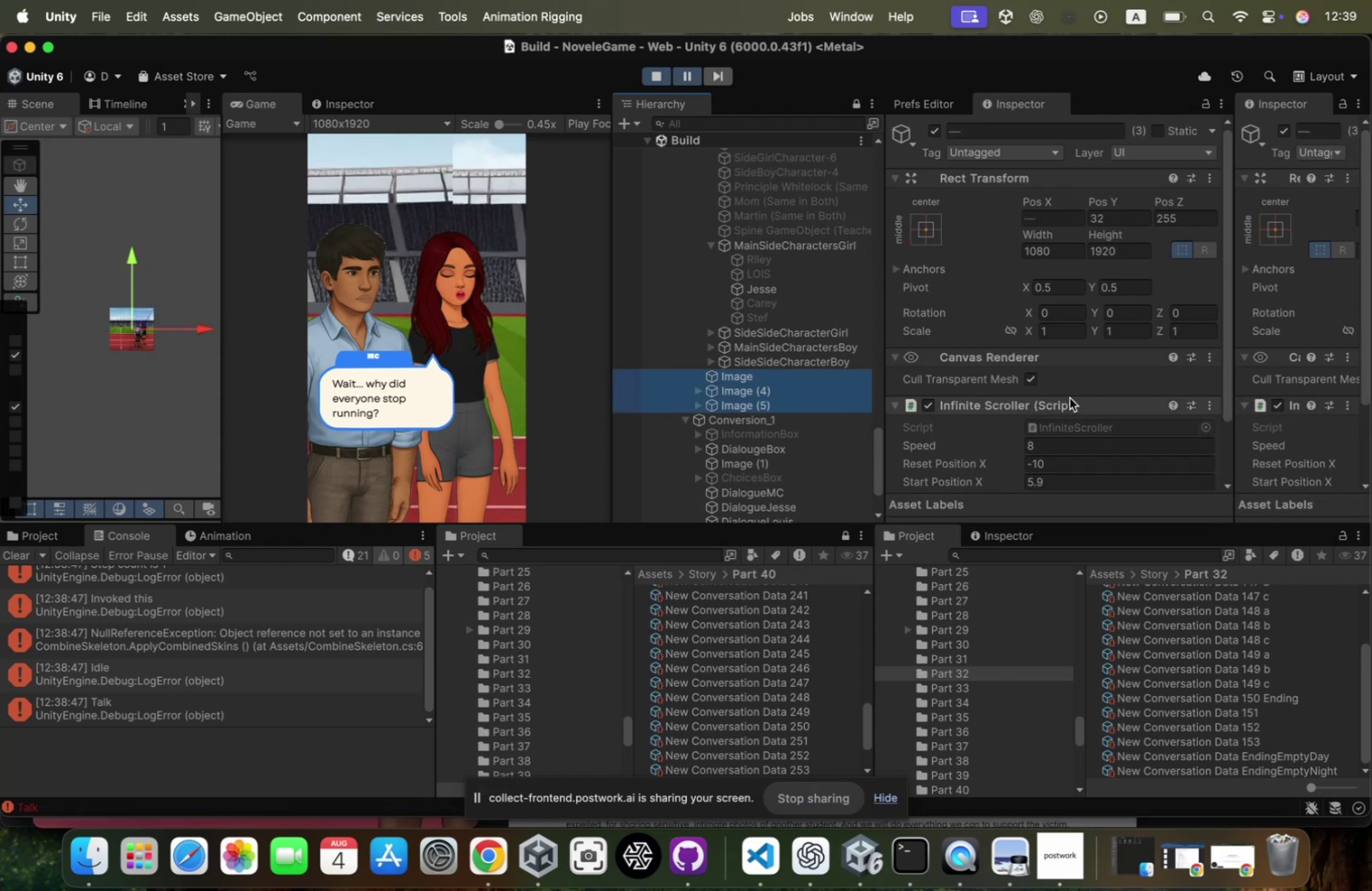 
scroll: coordinate [1074, 387], scroll_direction: down, amount: 28.0
 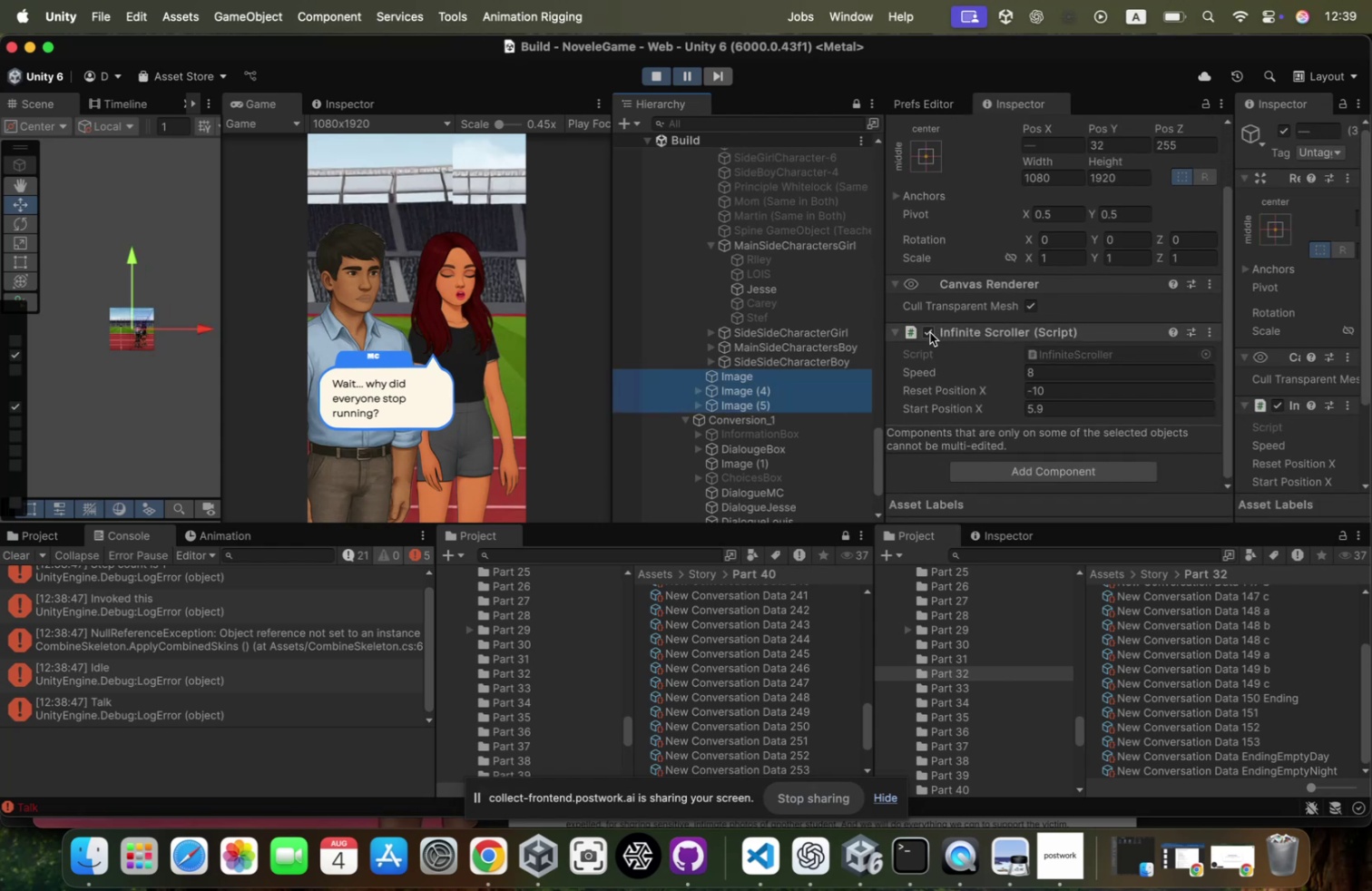 
left_click([926, 332])
 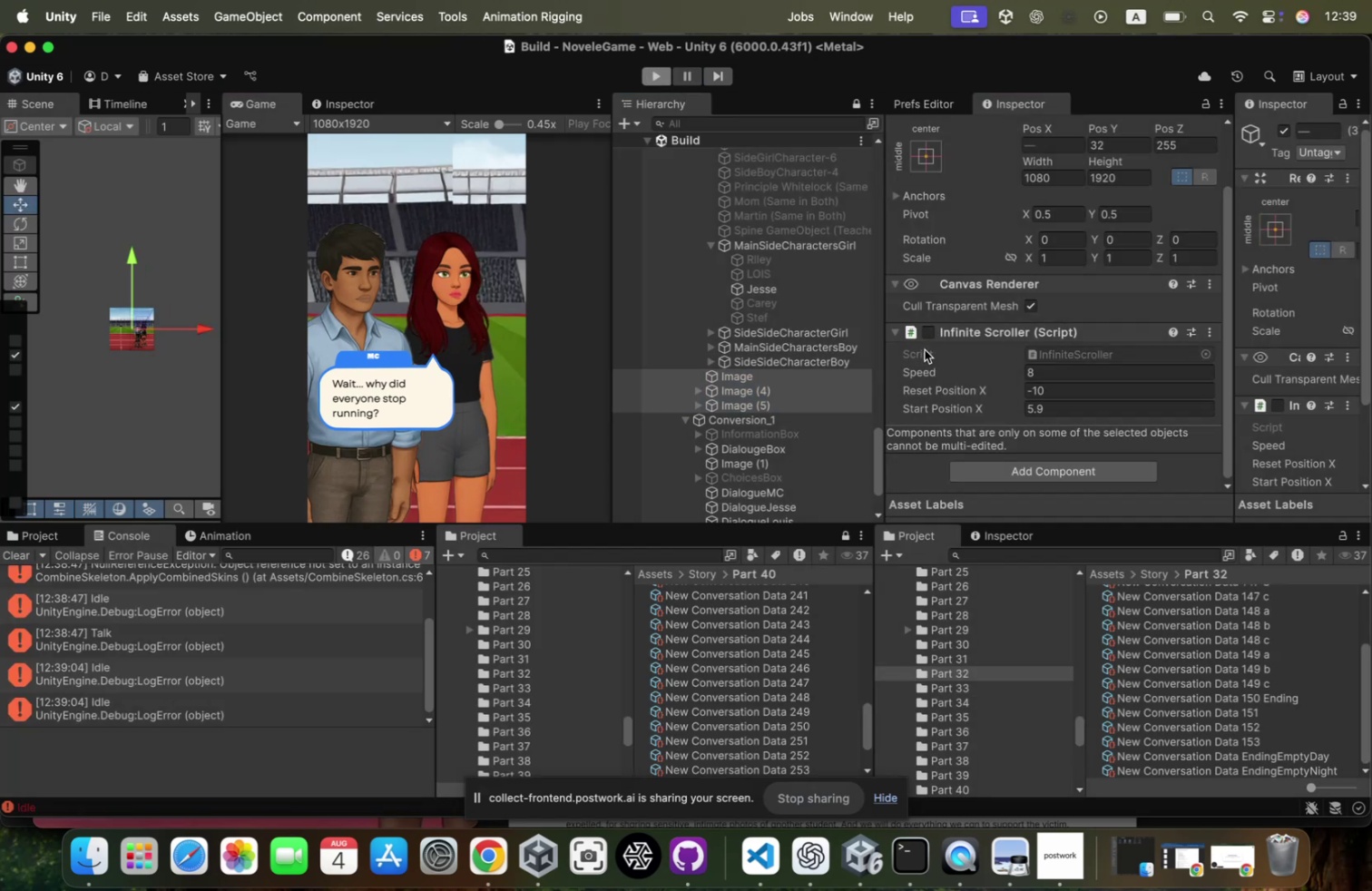 
wait(5.25)
 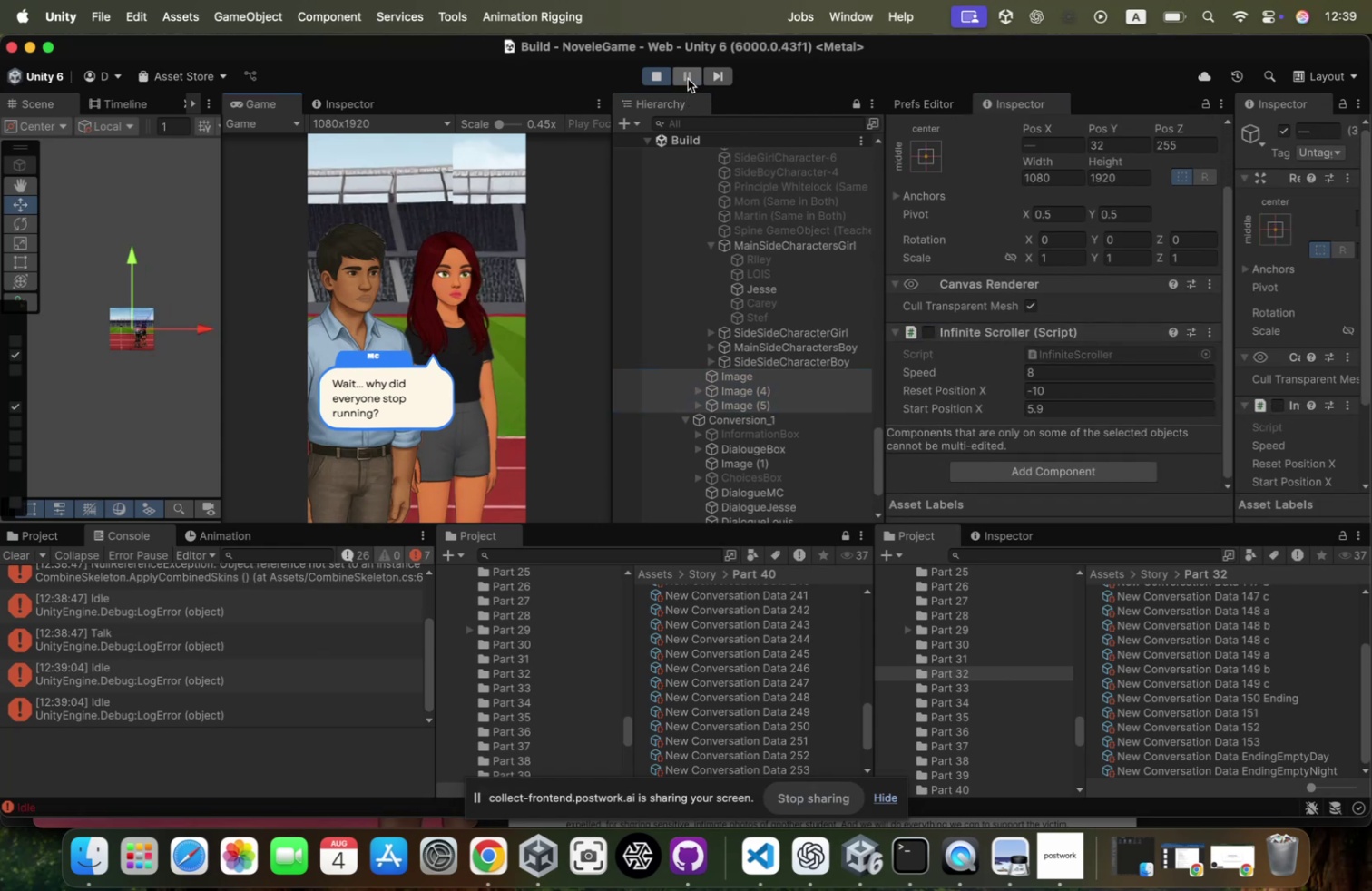 
left_click([932, 337])
 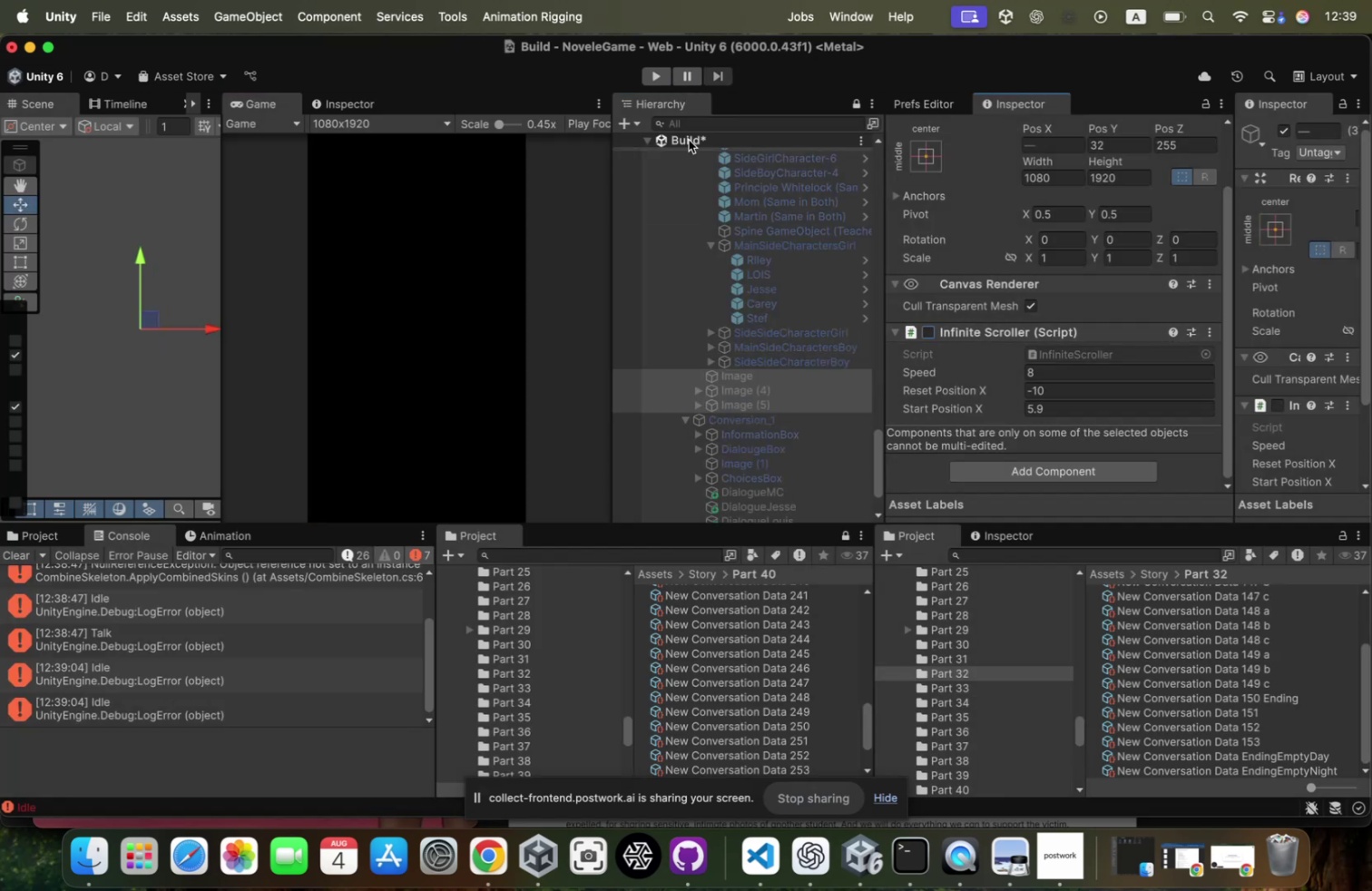 
right_click([689, 140])
 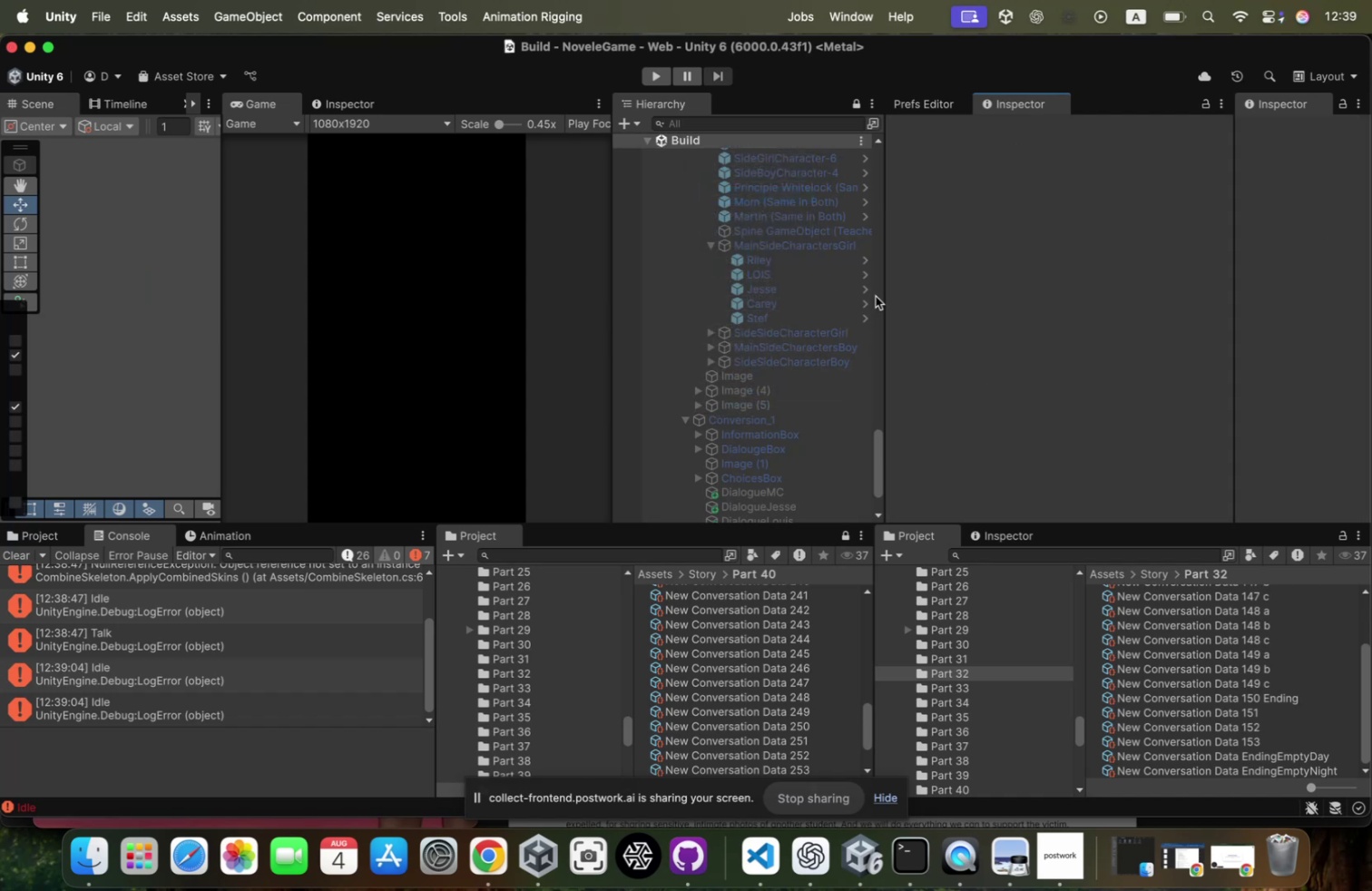 
left_click([647, 65])
 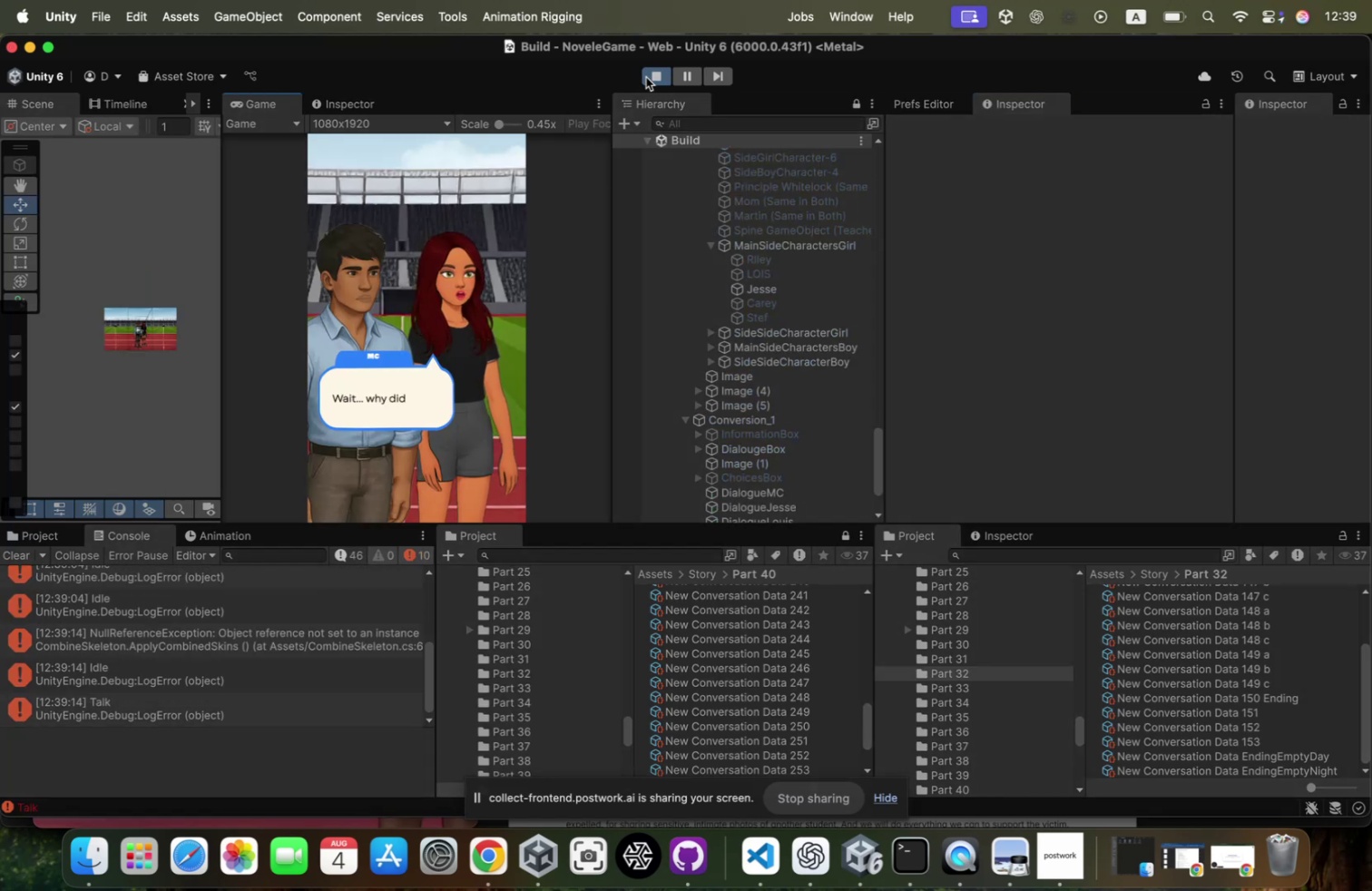 
left_click([448, 187])
 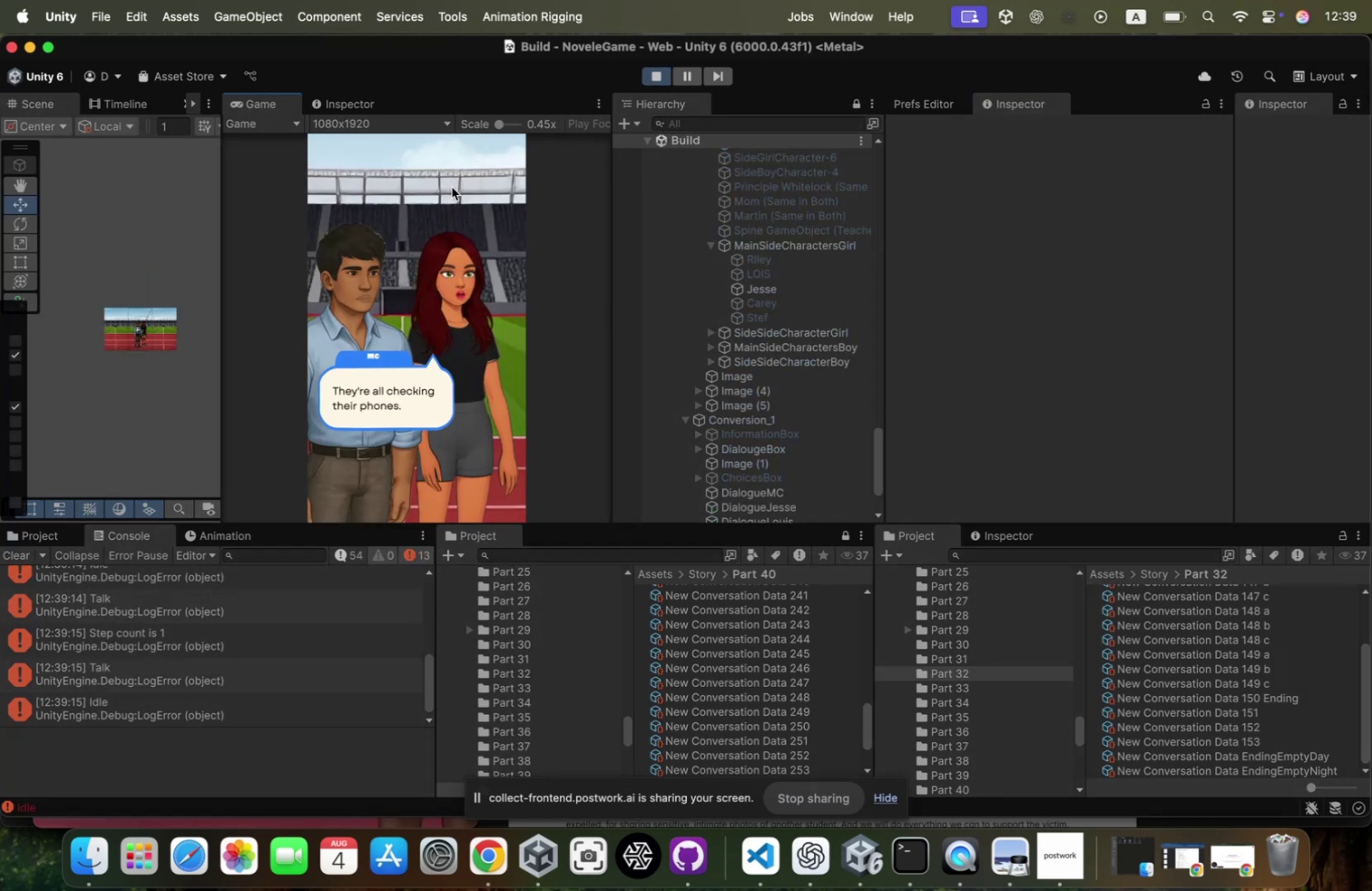 
left_click([452, 188])
 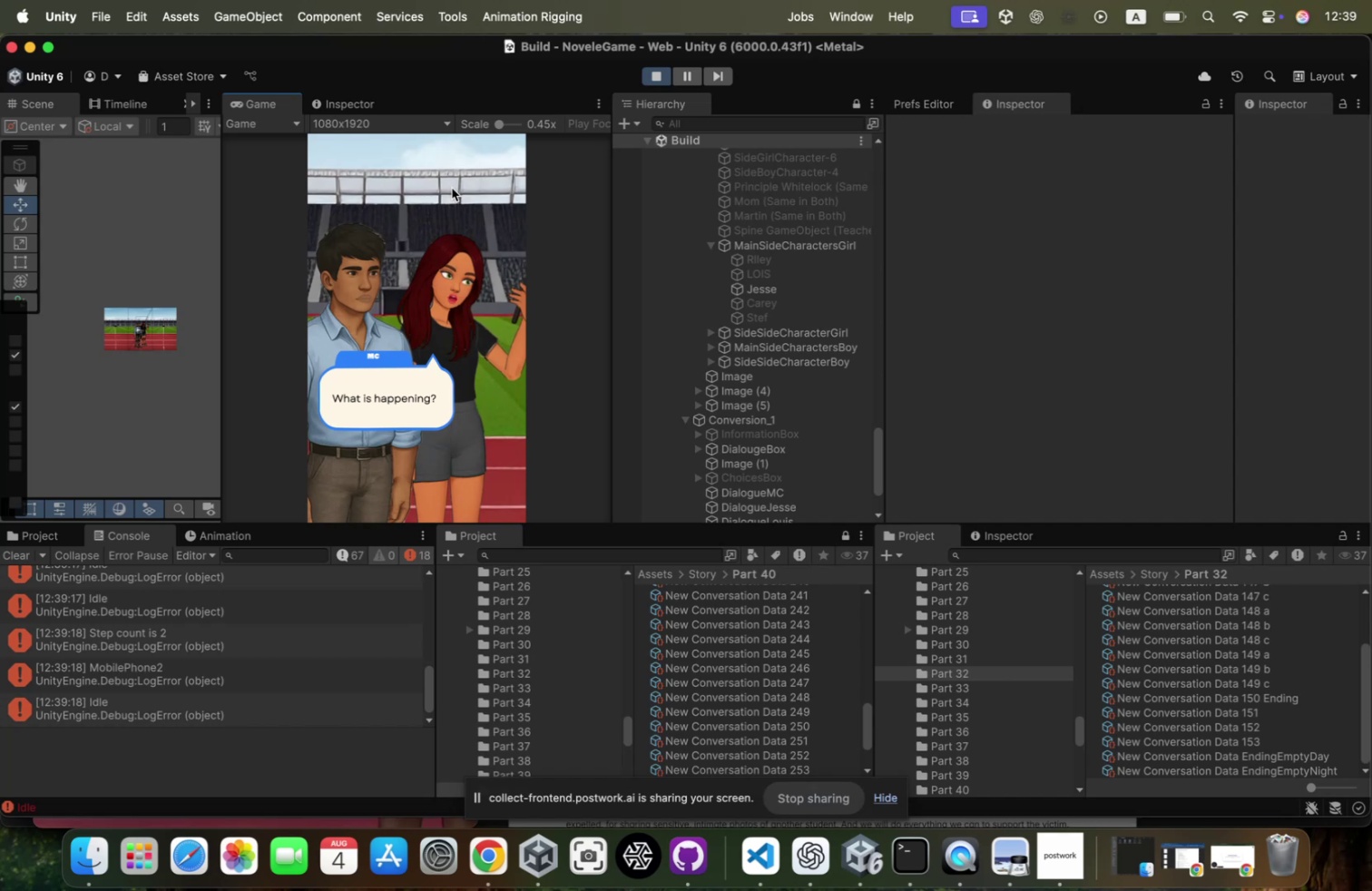 
left_click([452, 188])
 